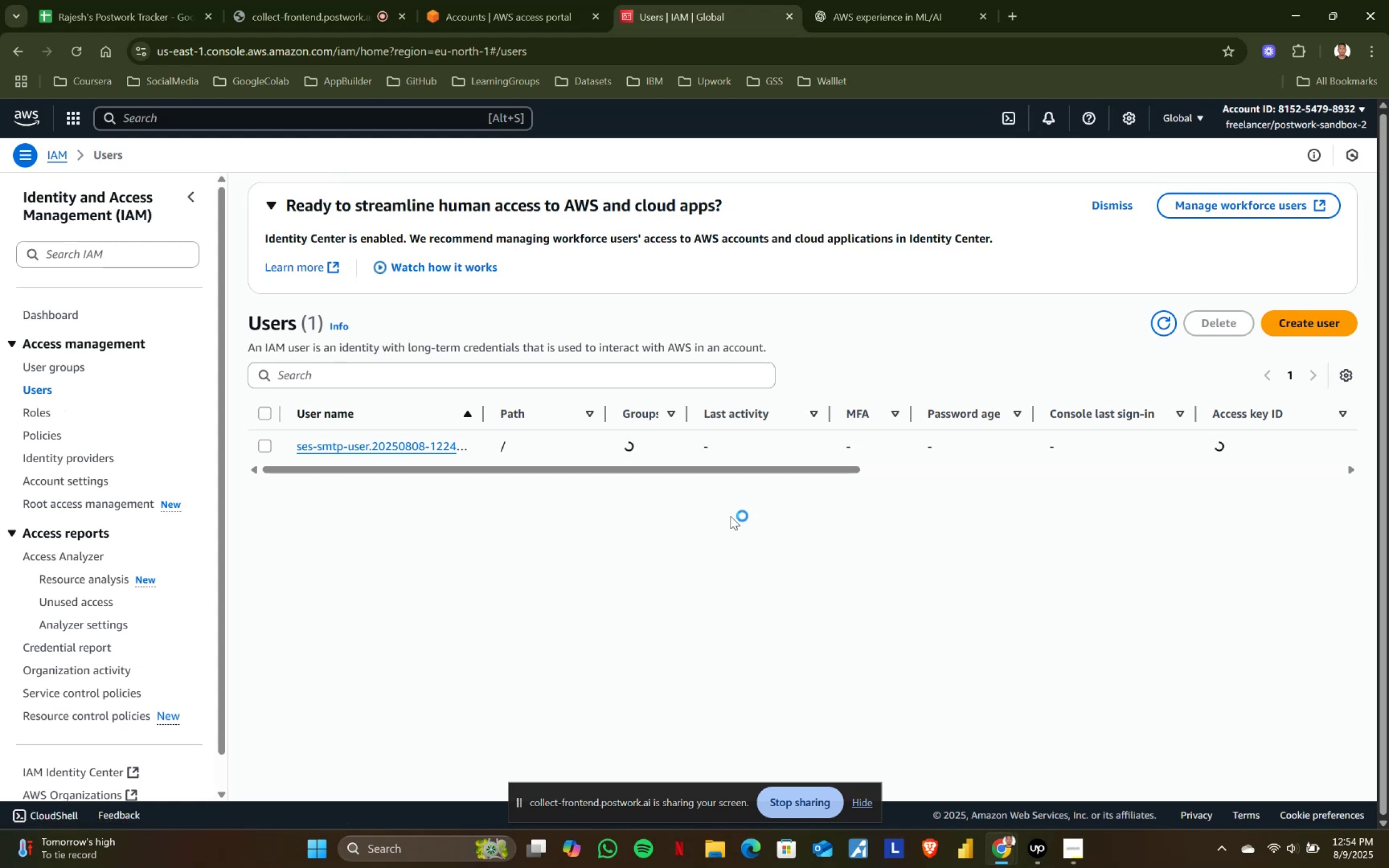 
left_click([33, 416])
 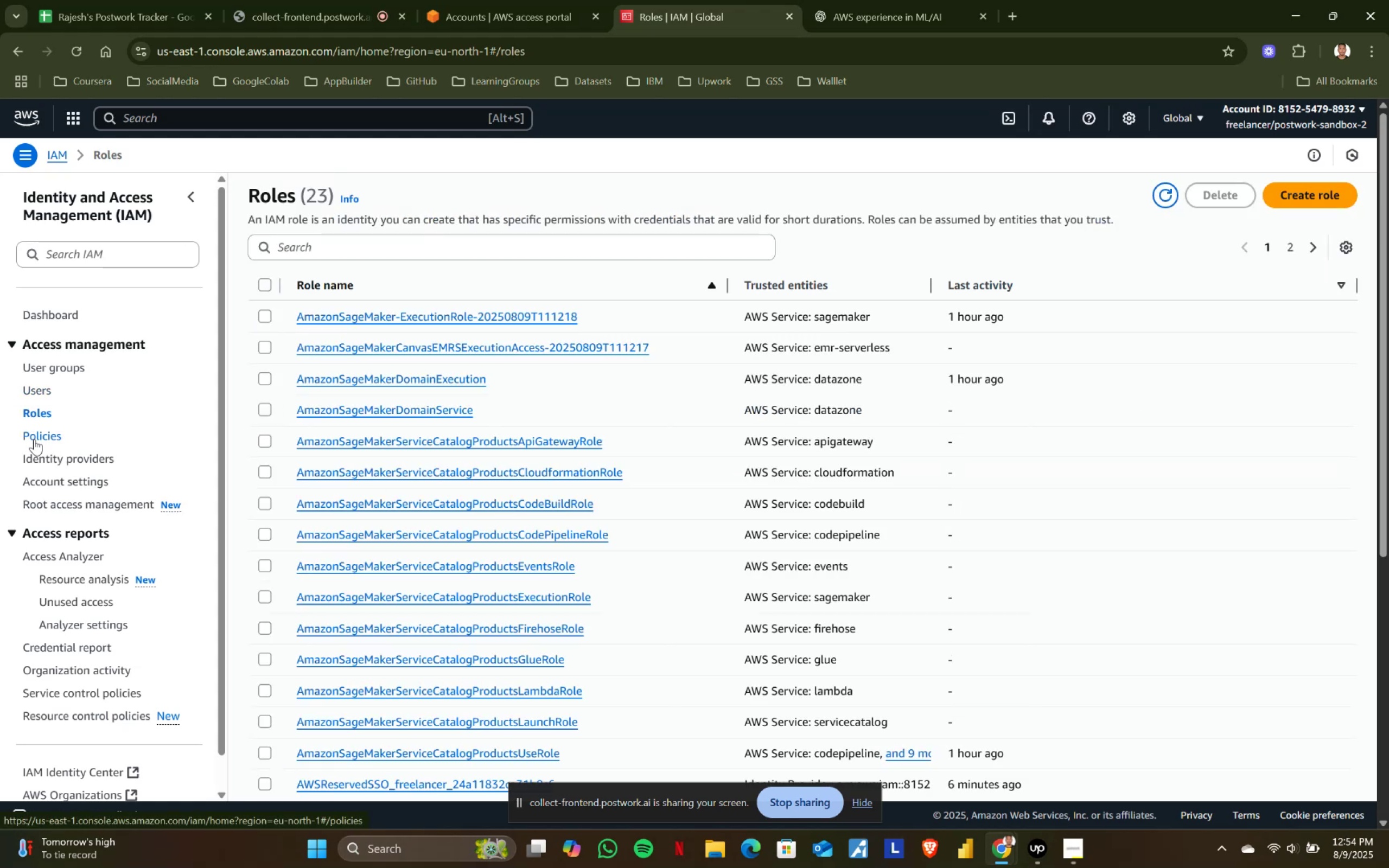 
left_click([34, 439])
 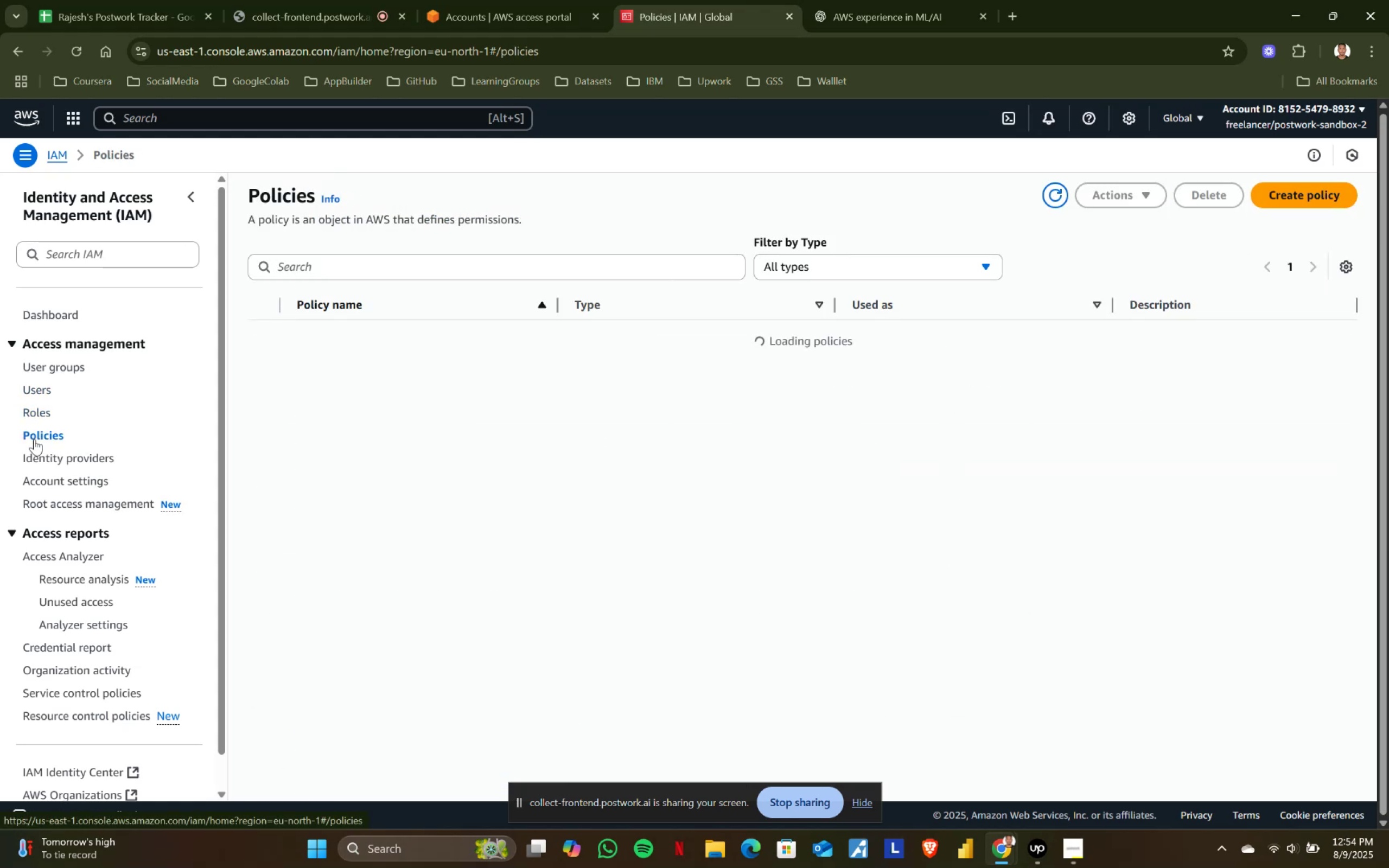 
scroll: coordinate [478, 541], scroll_direction: down, amount: 5.0
 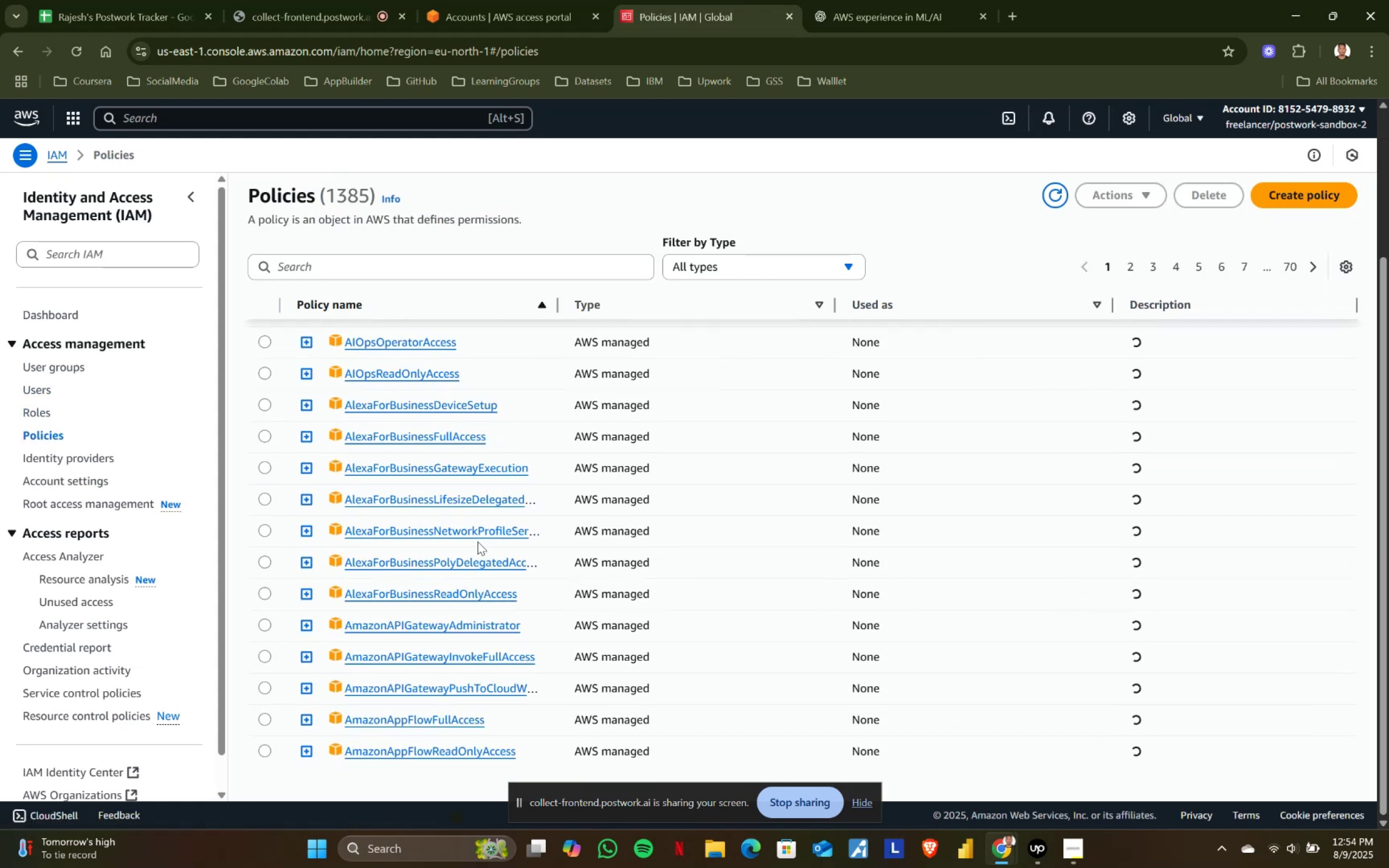 
scroll: coordinate [699, 521], scroll_direction: up, amount: 6.0
 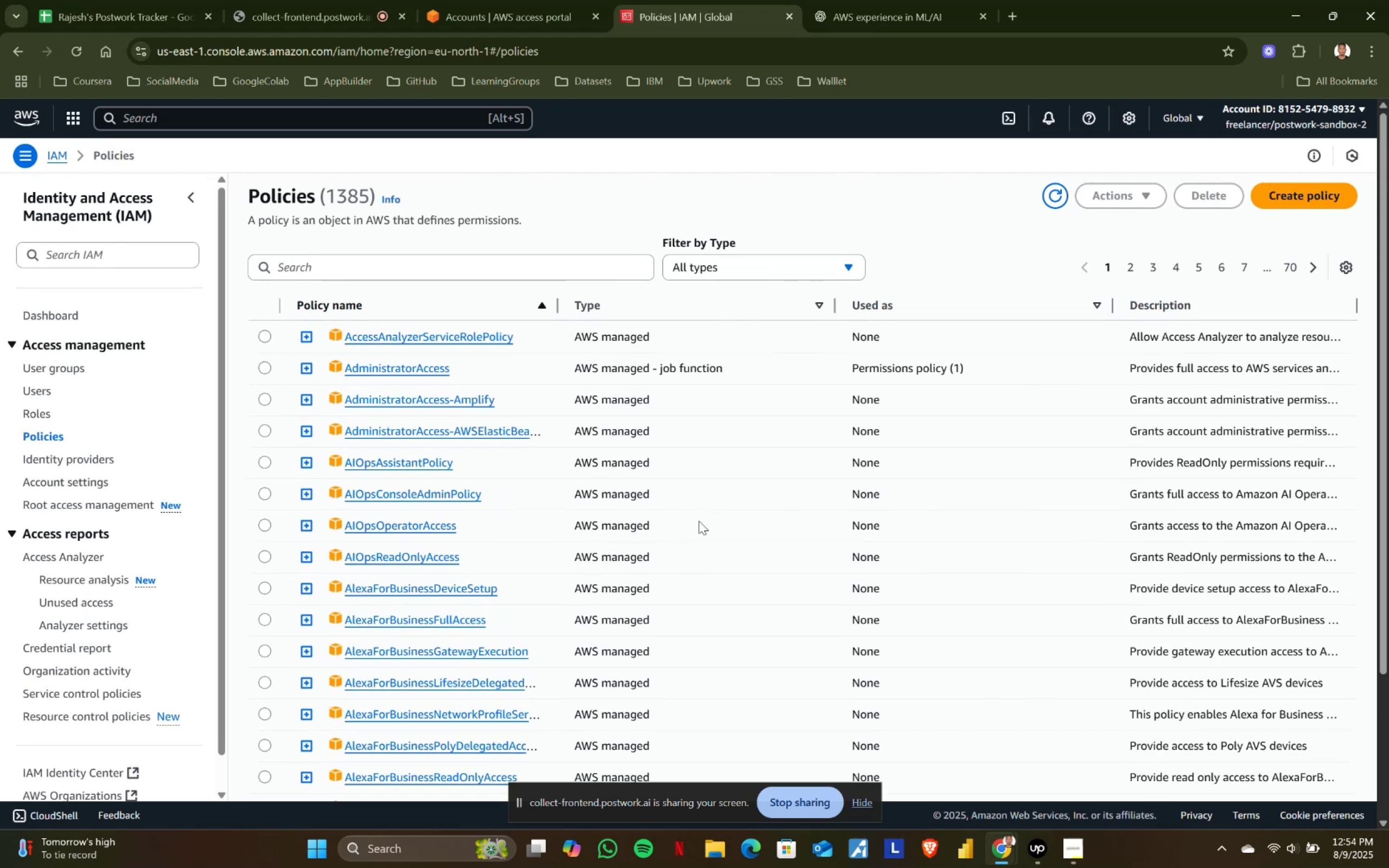 
scroll: coordinate [699, 521], scroll_direction: down, amount: 1.0
 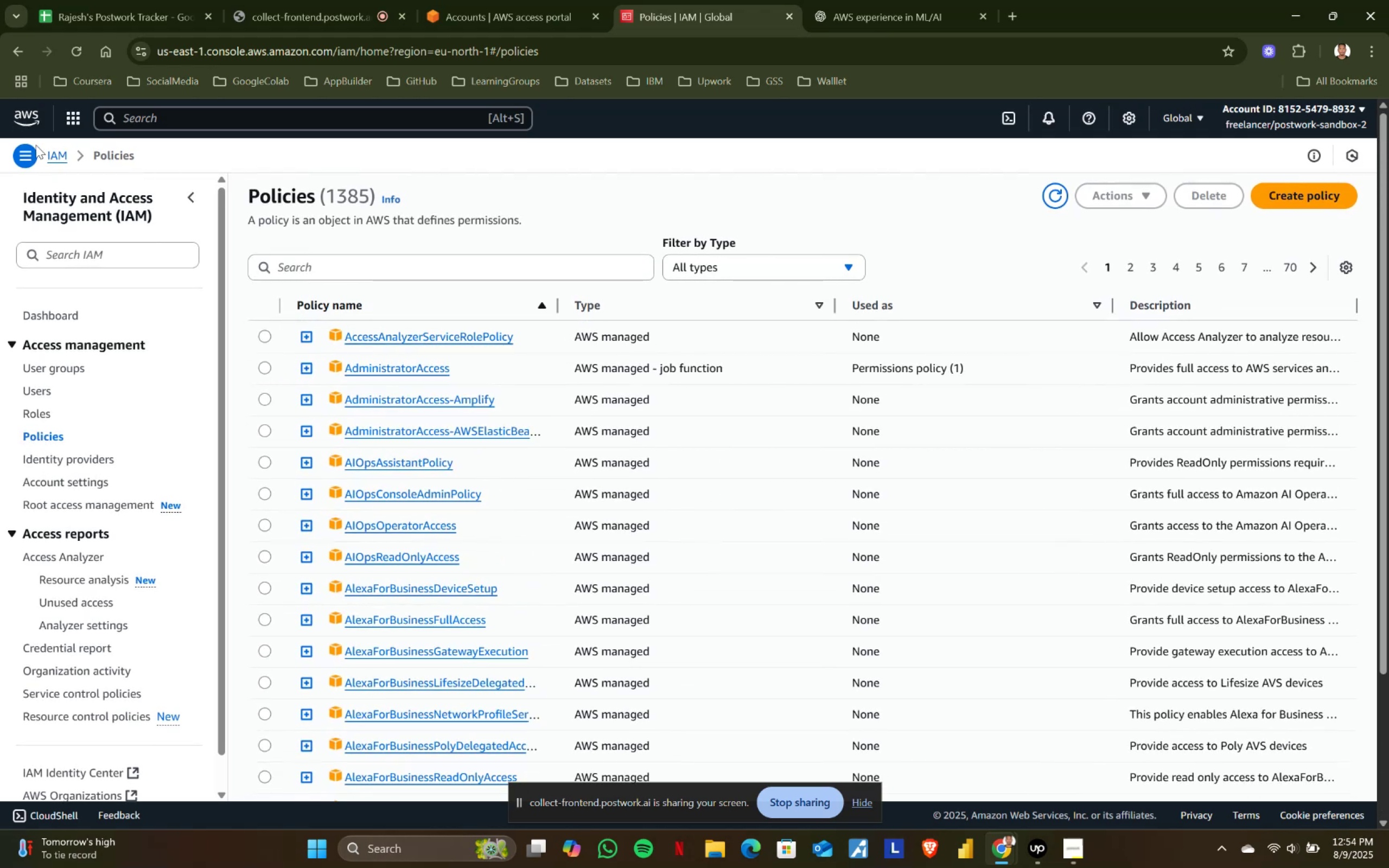 
left_click([29, 113])
 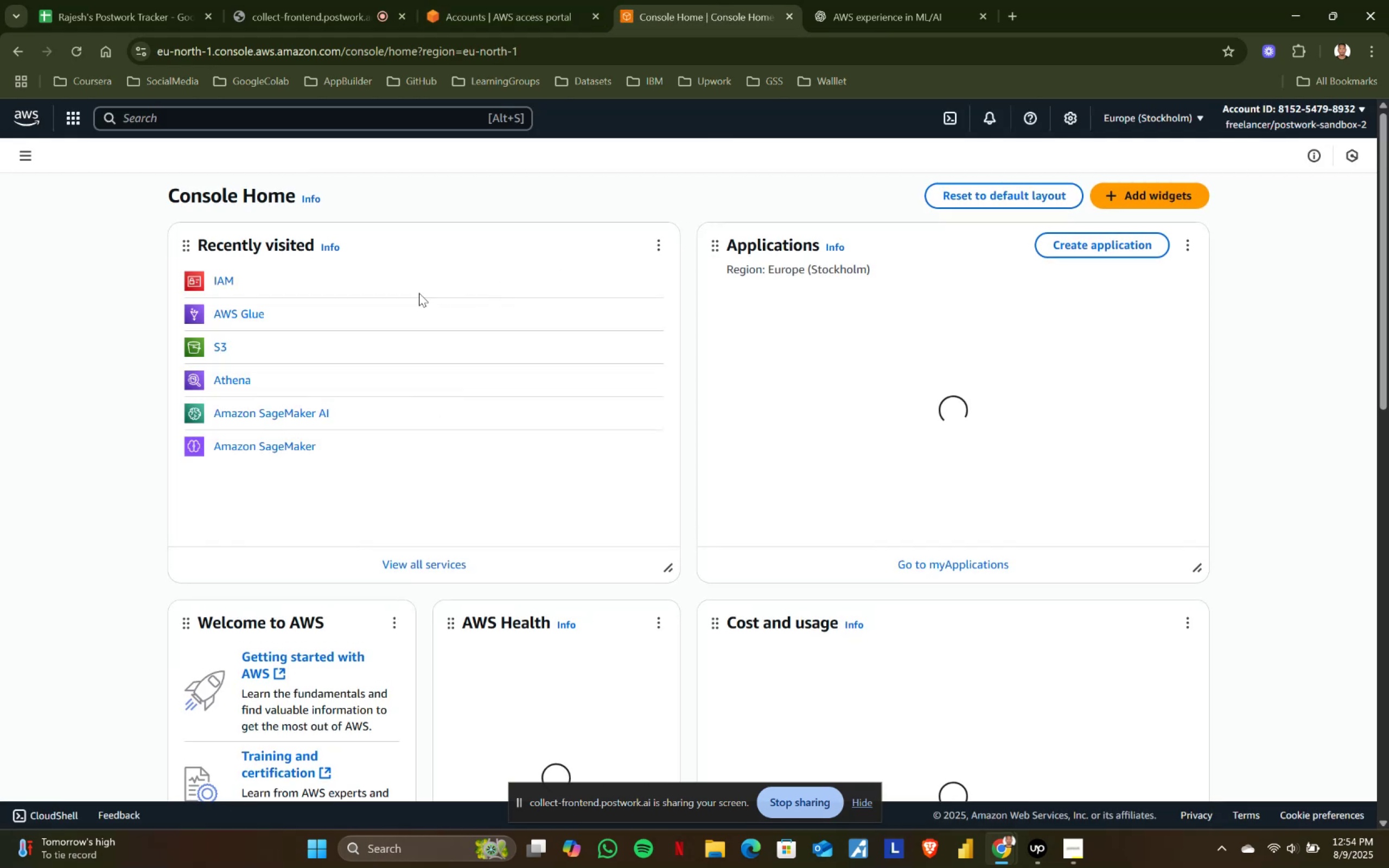 
left_click([225, 344])
 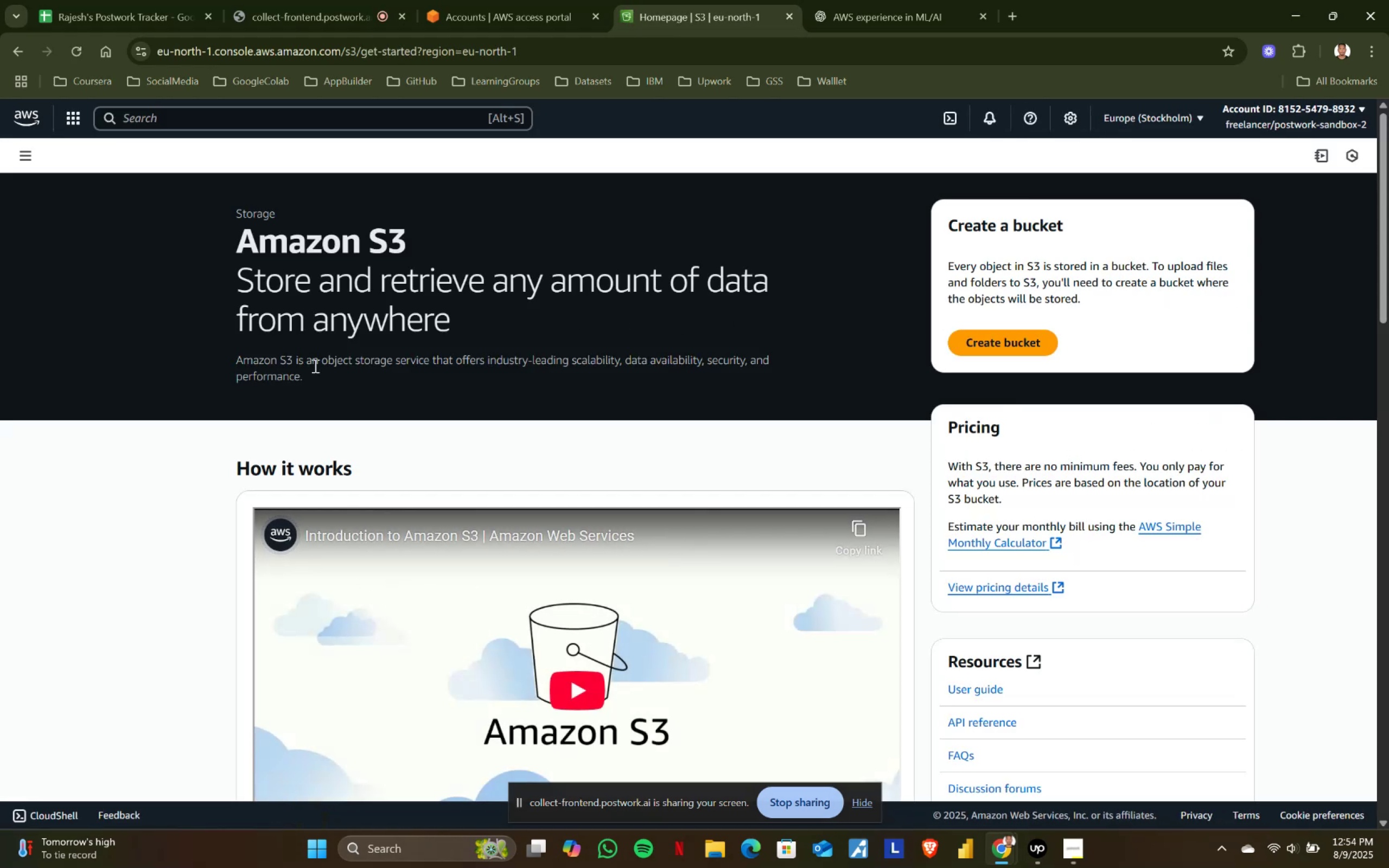 
left_click([21, 152])
 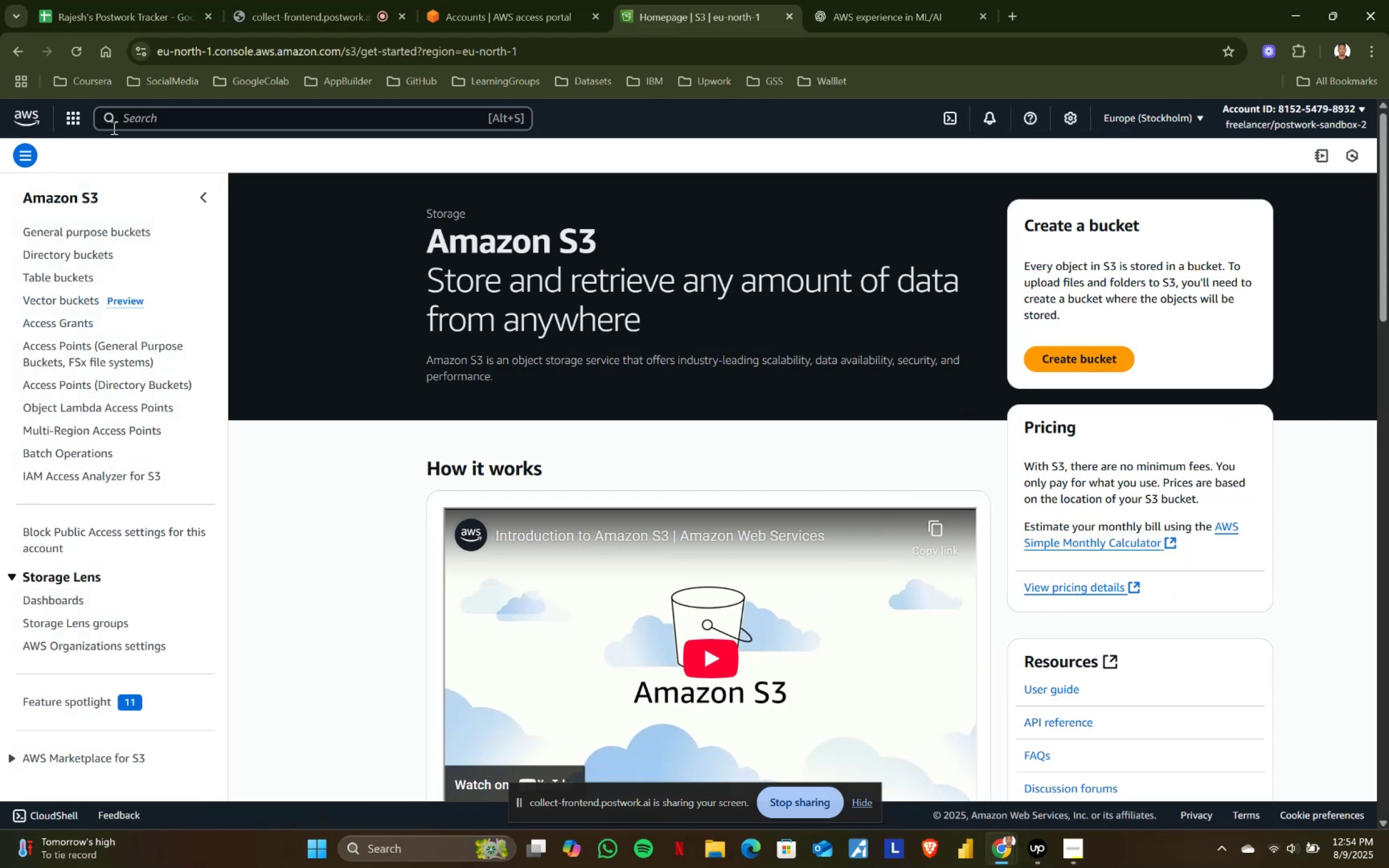 
left_click([131, 121])
 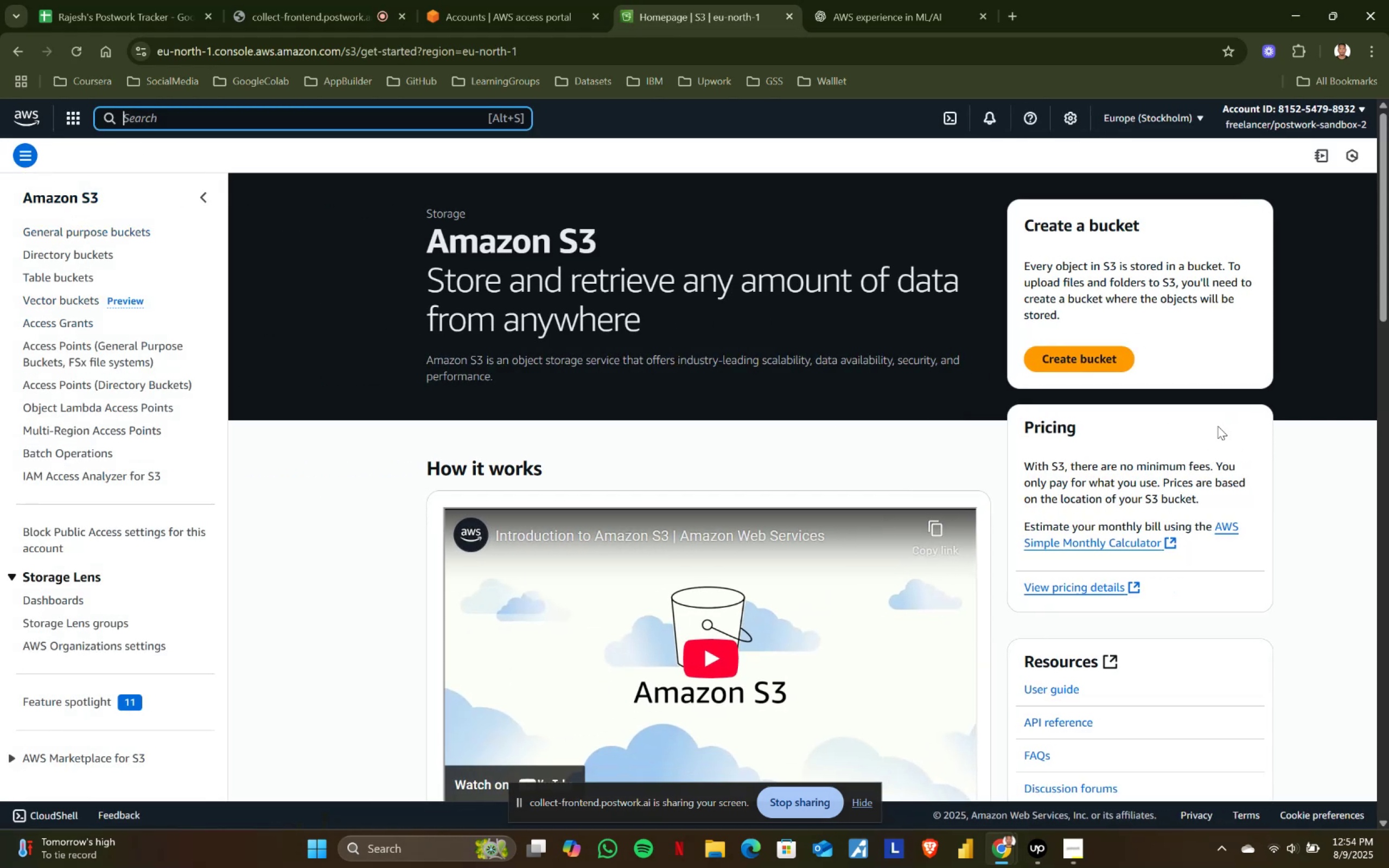 
left_click([1096, 353])
 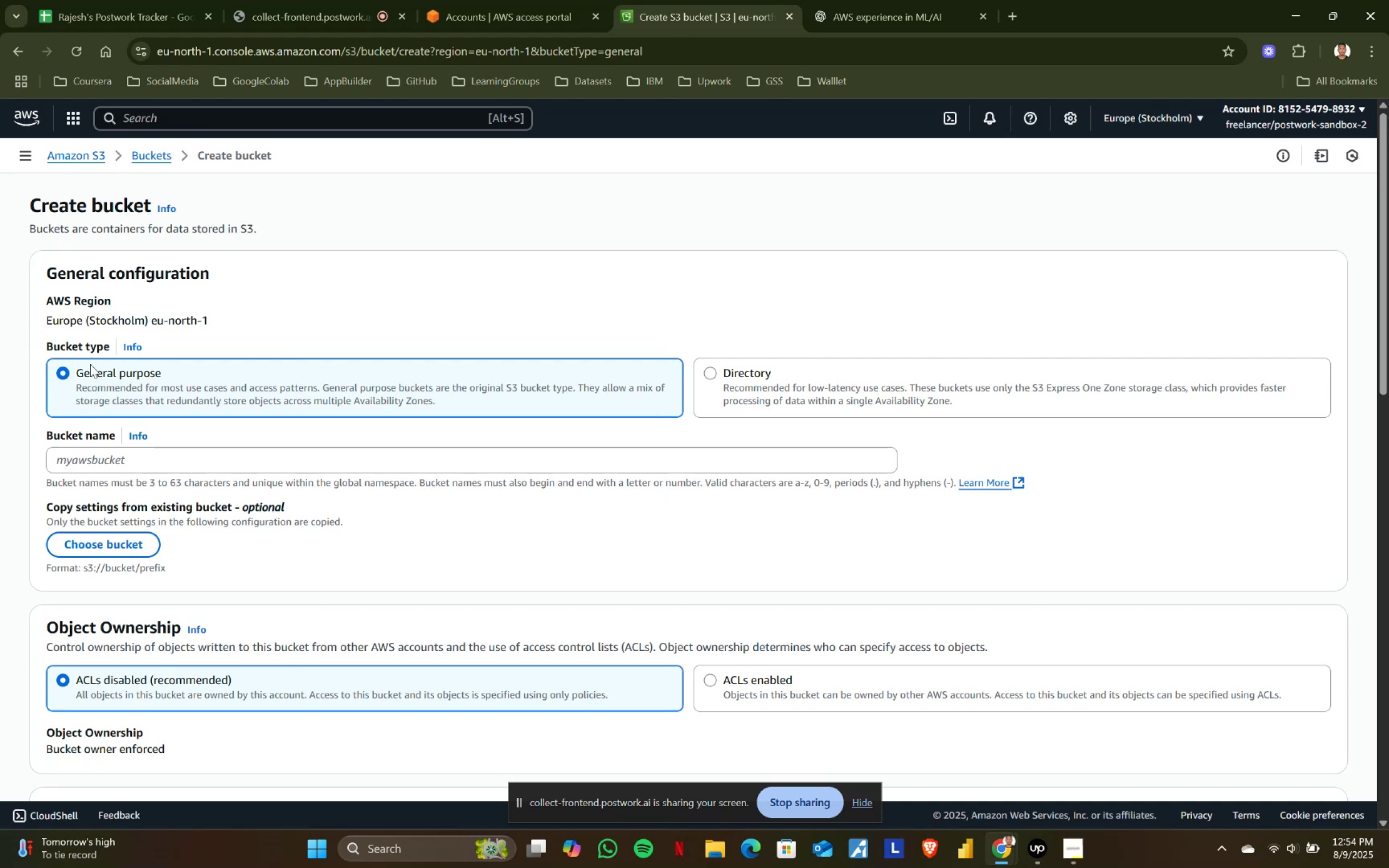 
left_click([85, 456])
 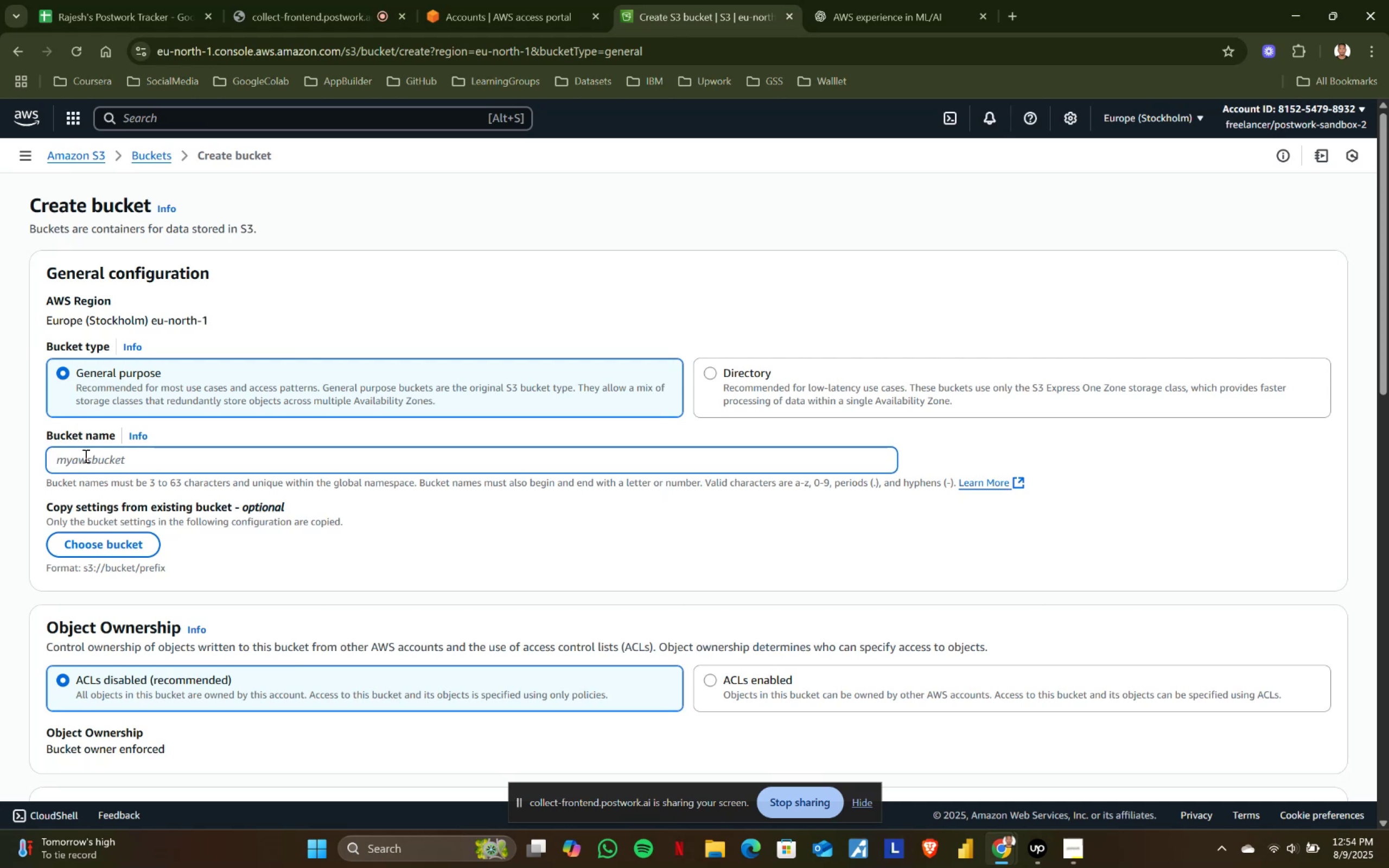 
wait(5.02)
 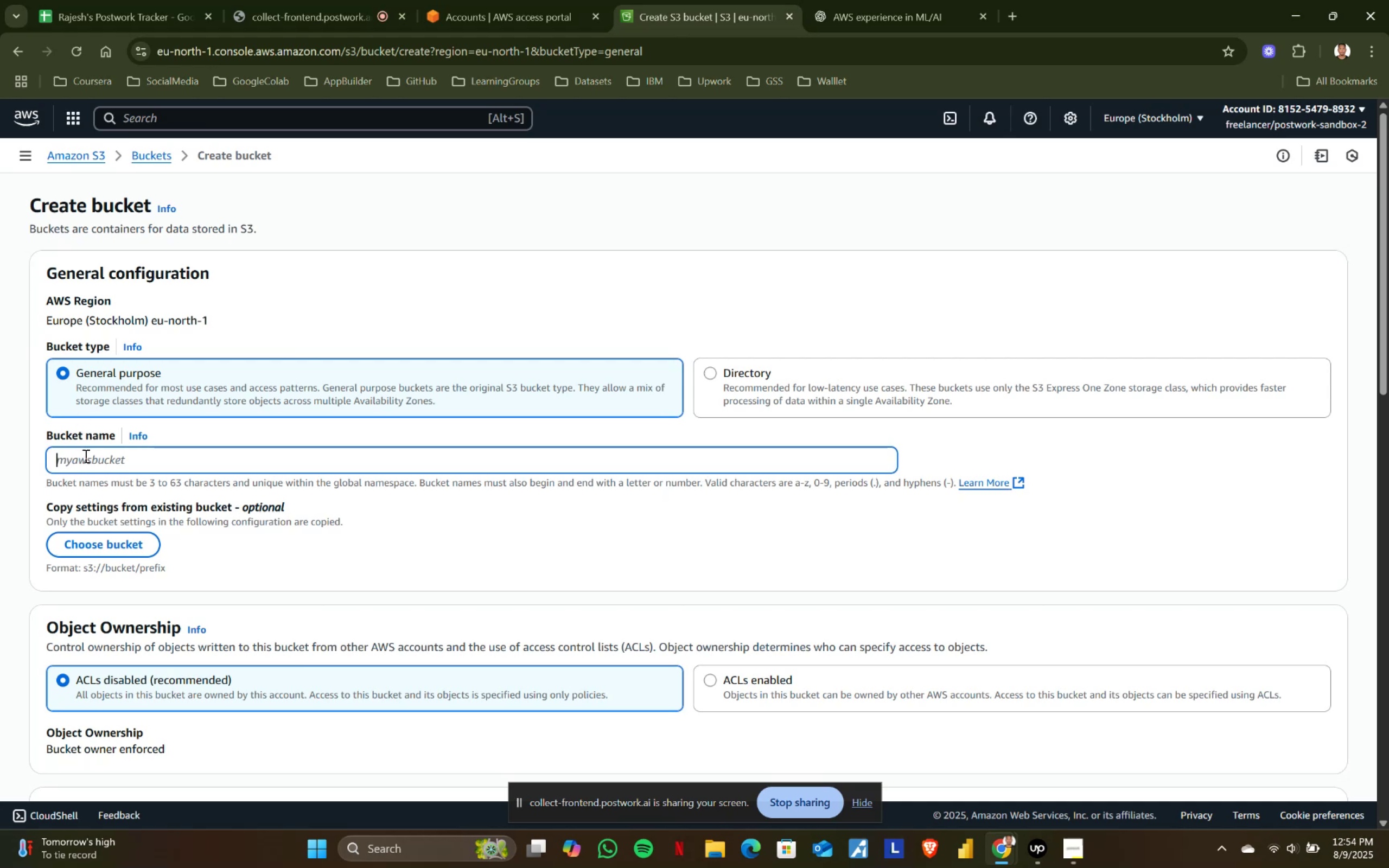 
type(wine-review-data)
 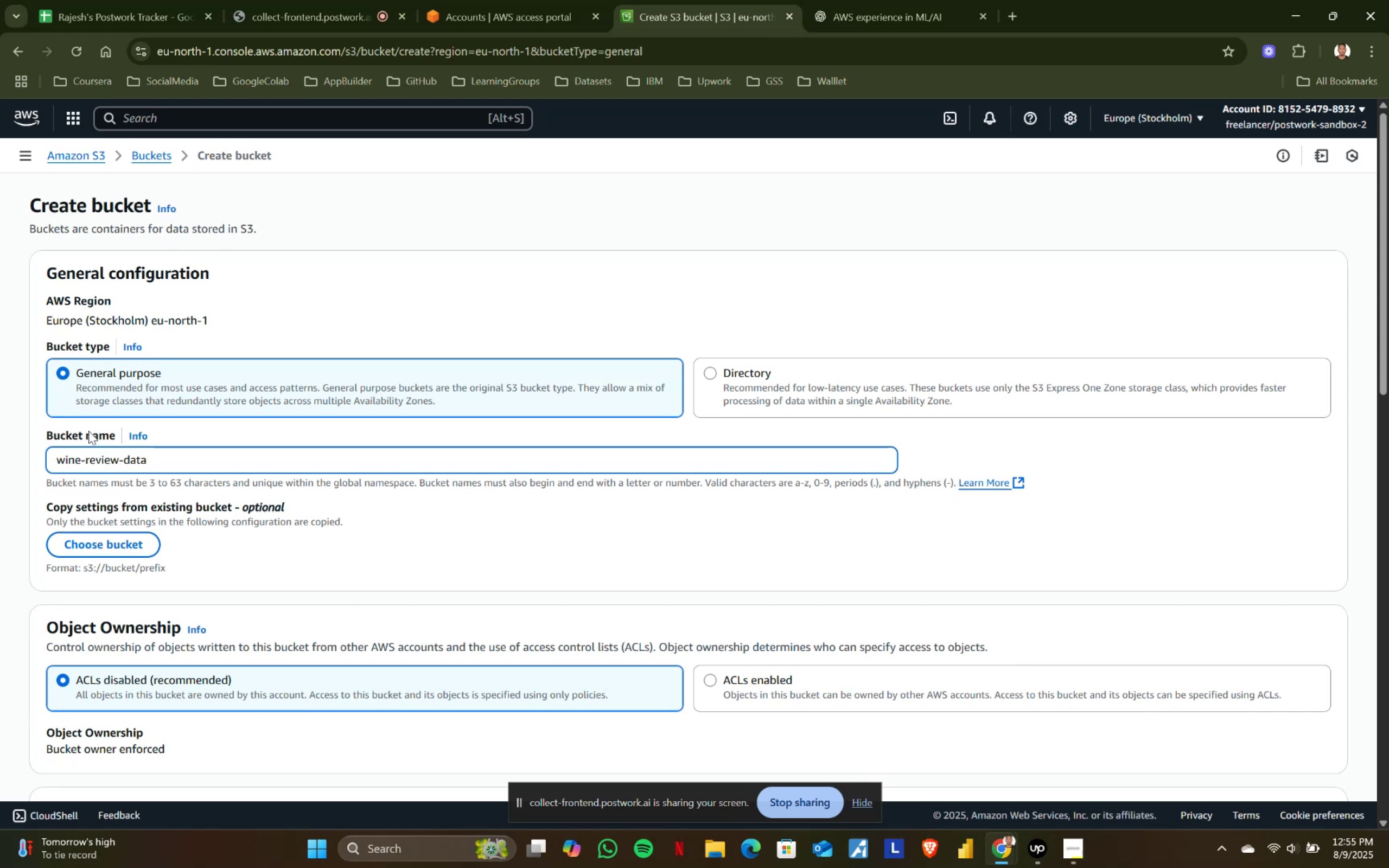 
scroll: coordinate [284, 502], scroll_direction: down, amount: 8.0
 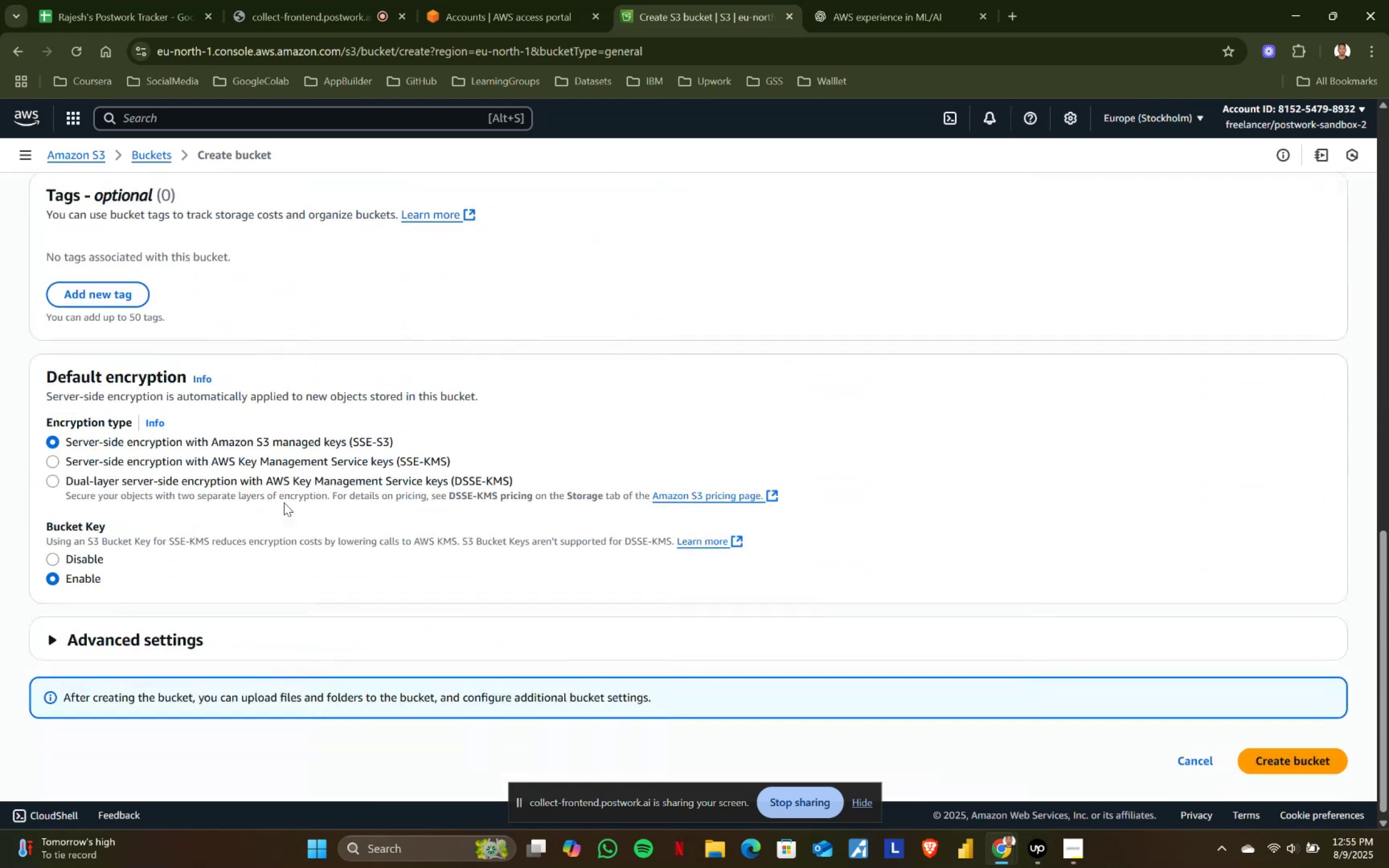 
scroll: coordinate [284, 502], scroll_direction: up, amount: 1.0
 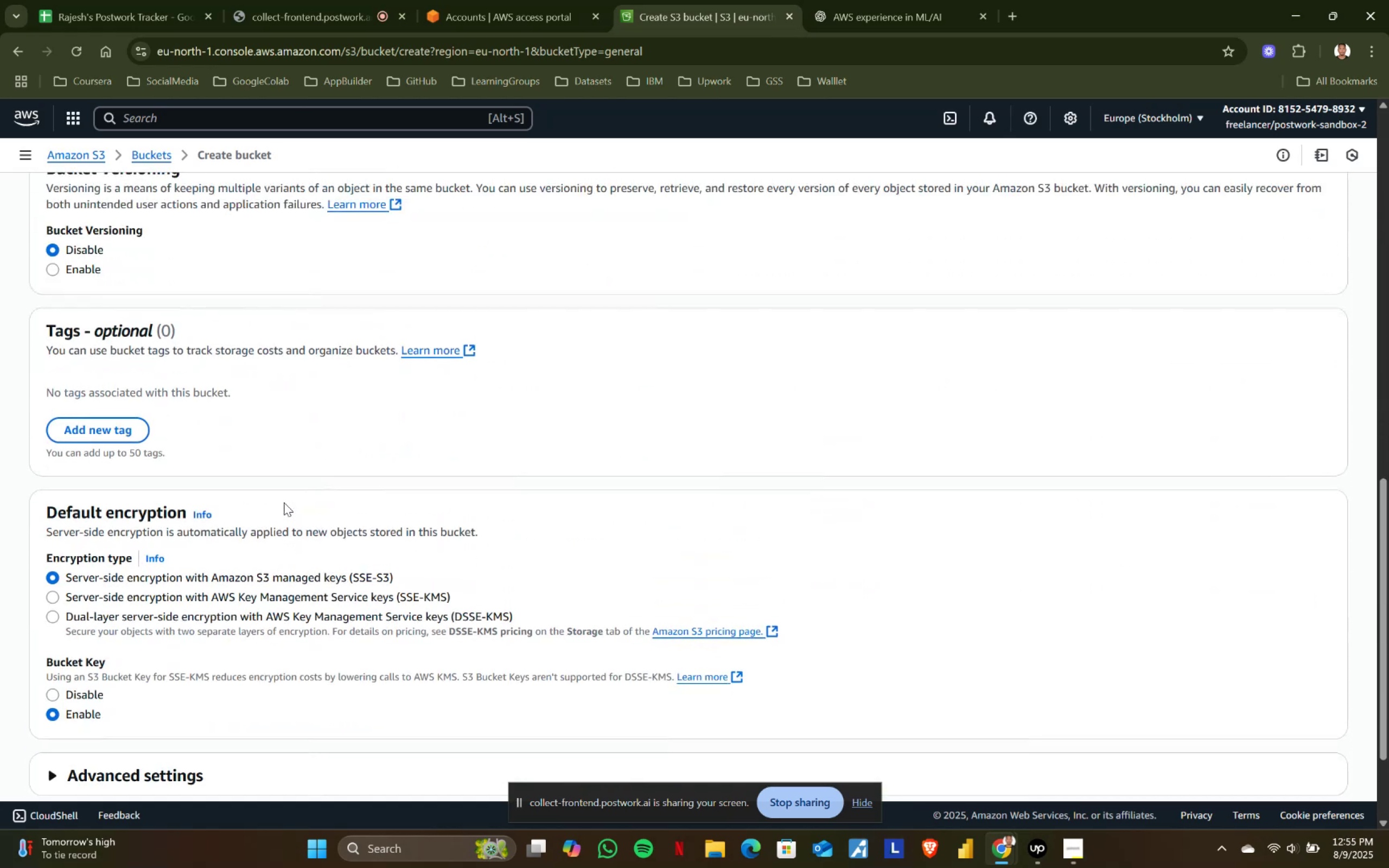 
scroll: coordinate [301, 503], scroll_direction: down, amount: 4.0
 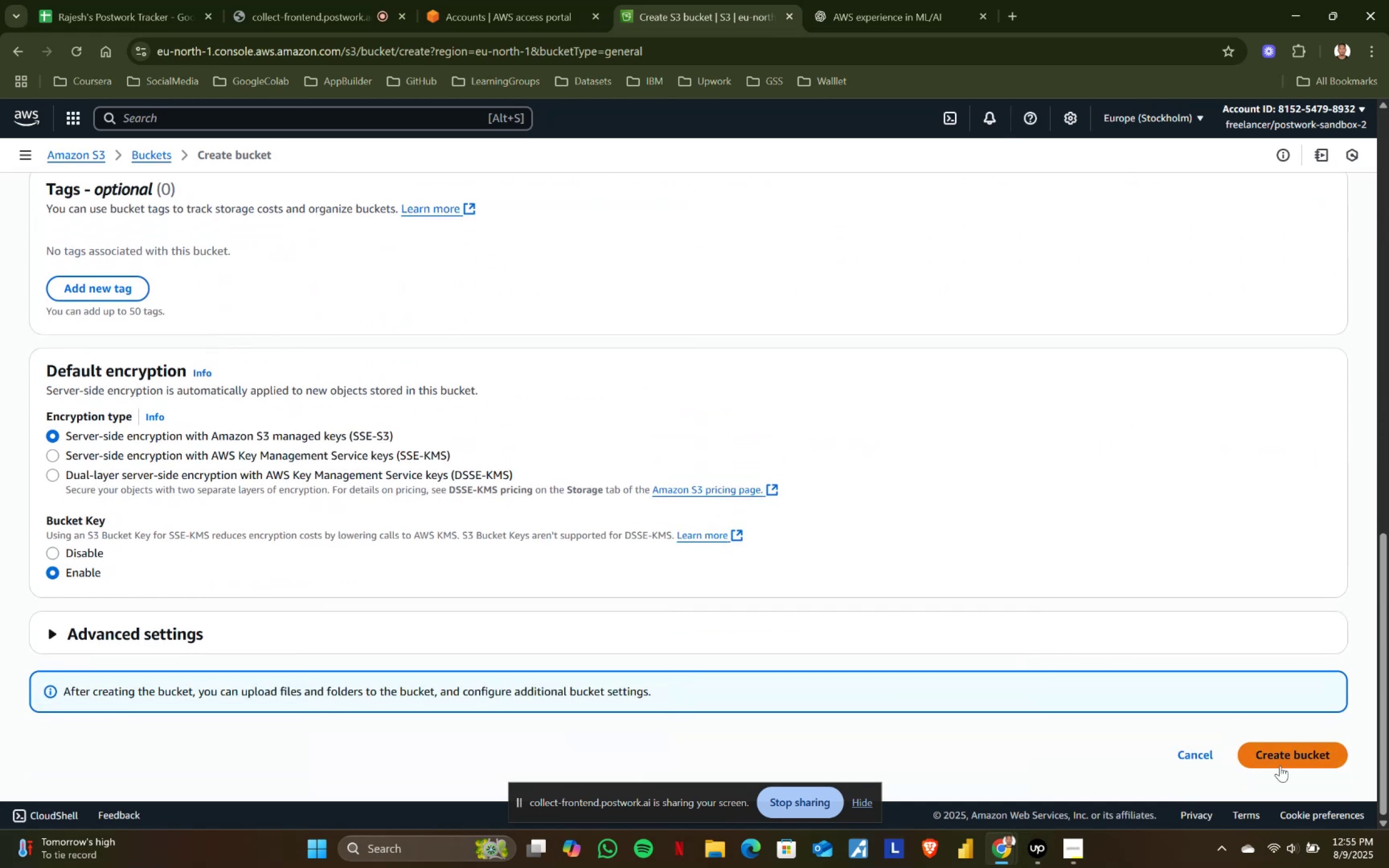 
left_click([1282, 757])
 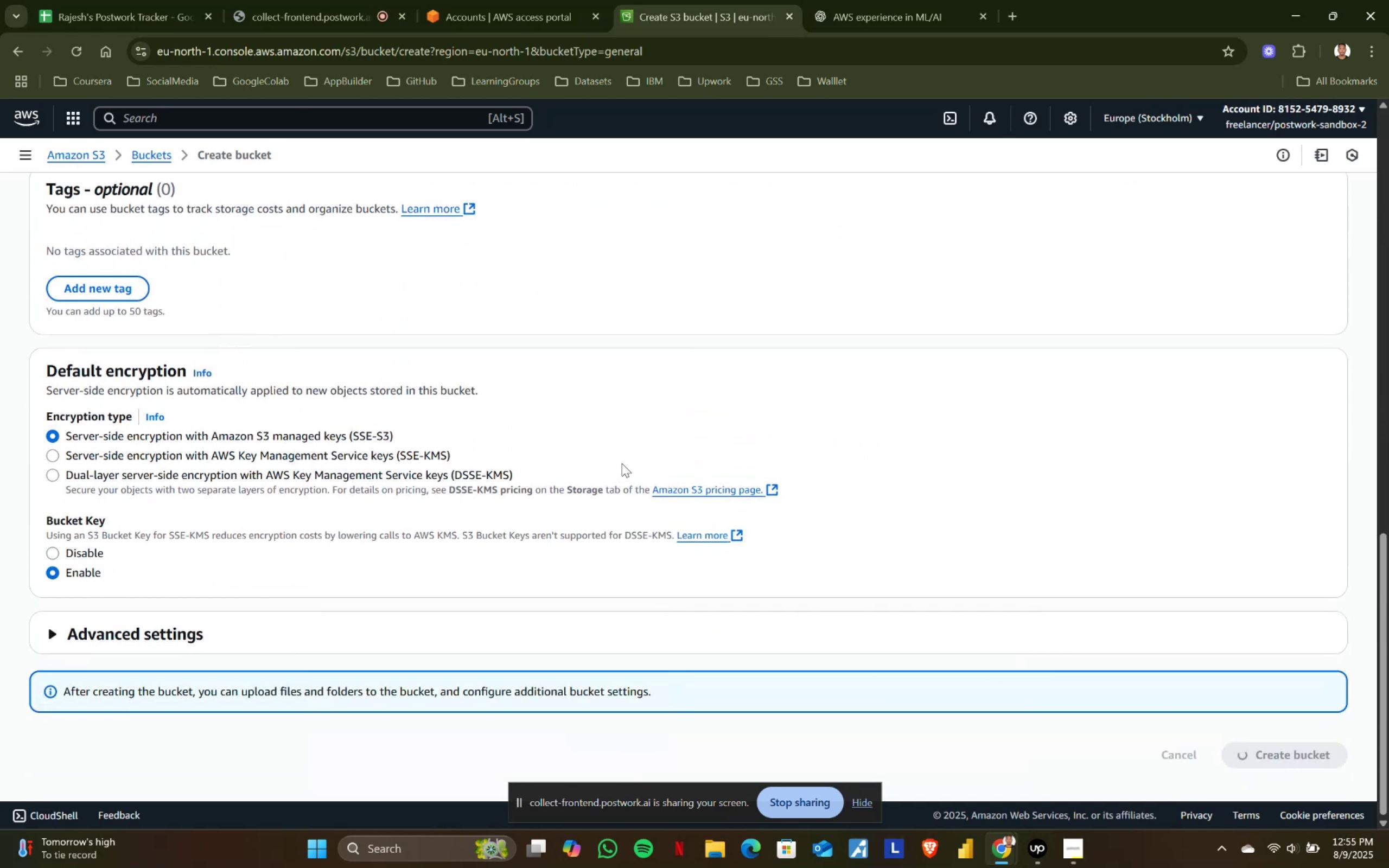 
left_click([848, 0])
 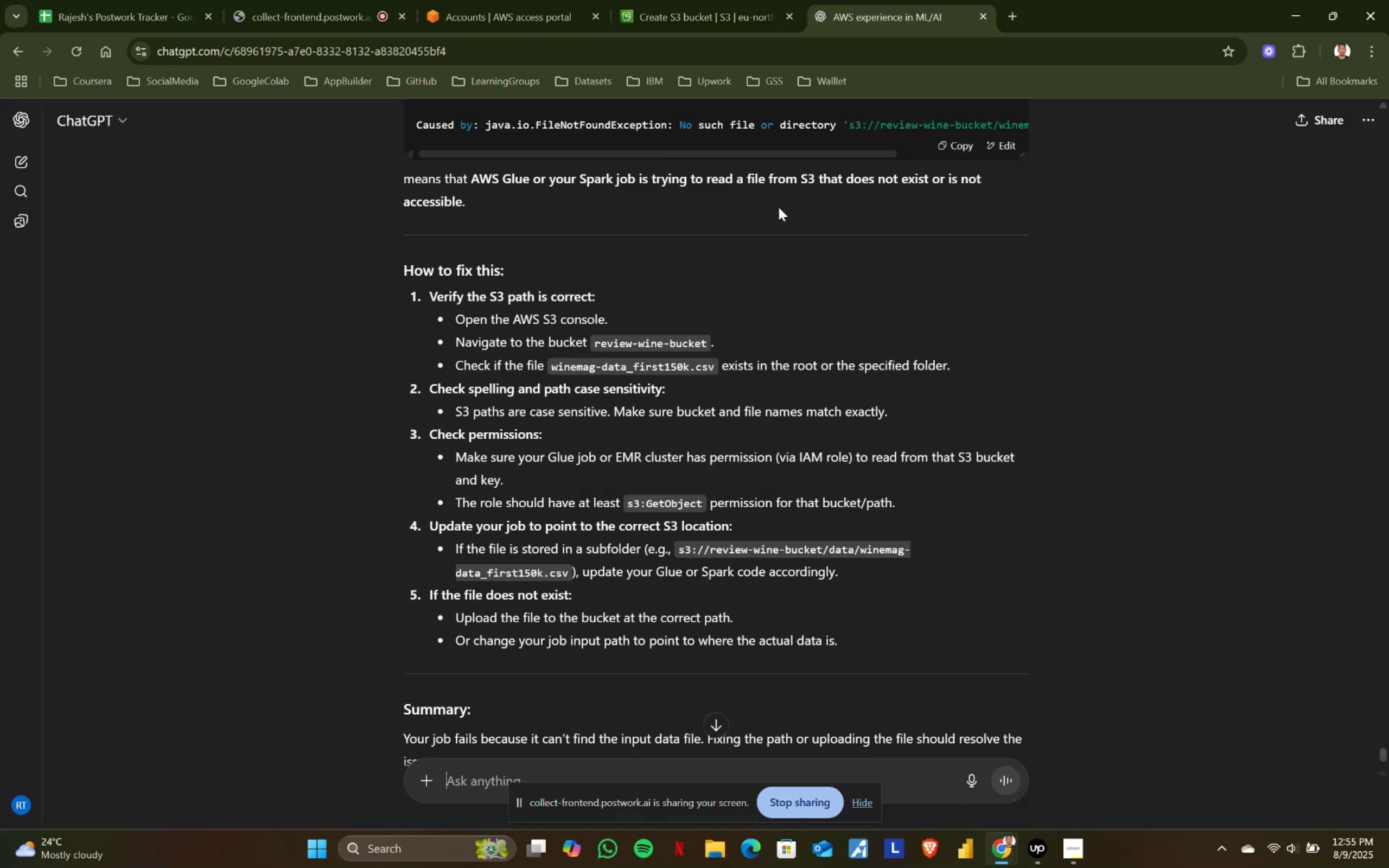 
scroll: coordinate [624, 447], scroll_direction: up, amount: 15.0
 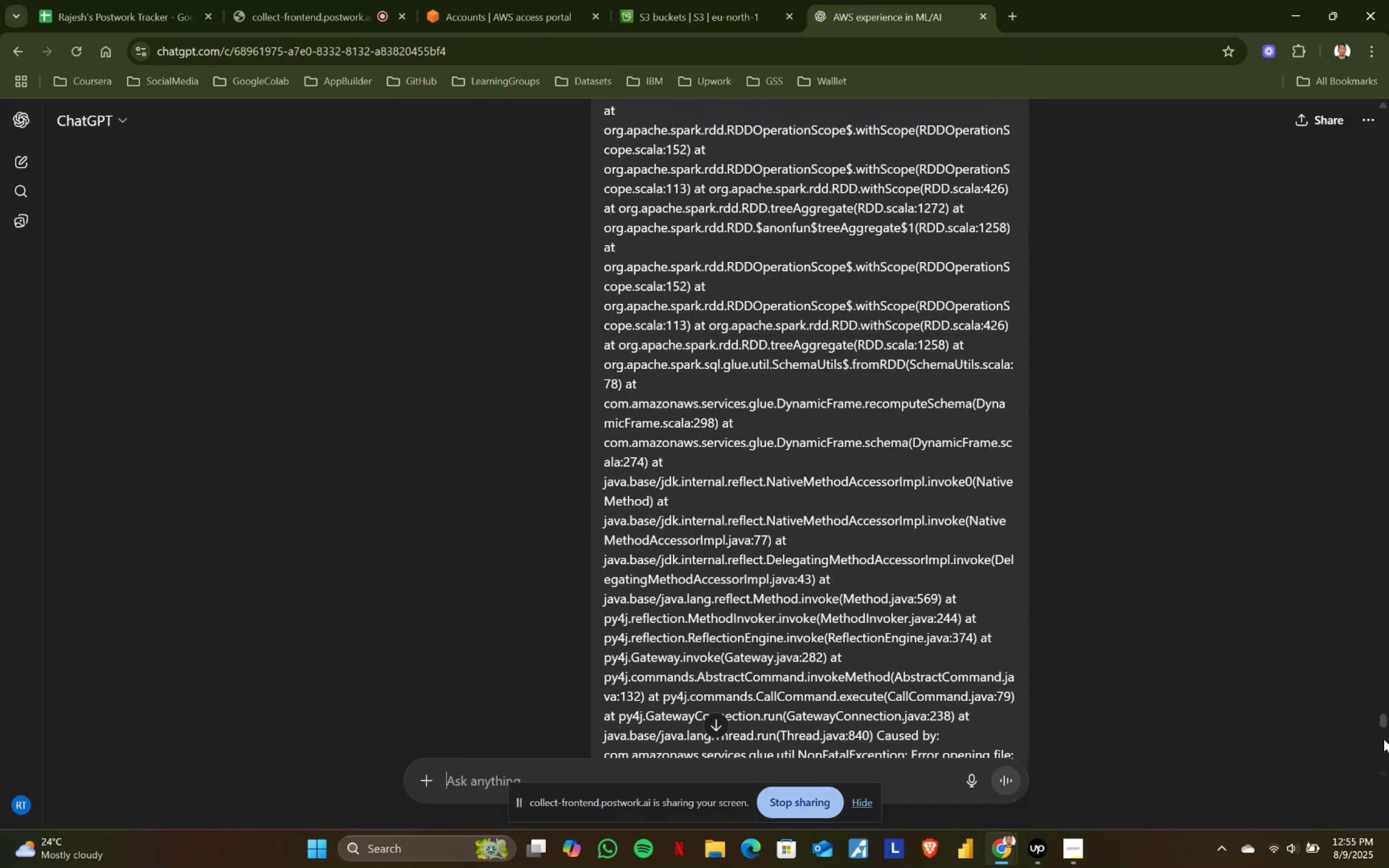 
left_click_drag(start_coordinate=[1387, 725], to_coordinate=[1372, 213])
 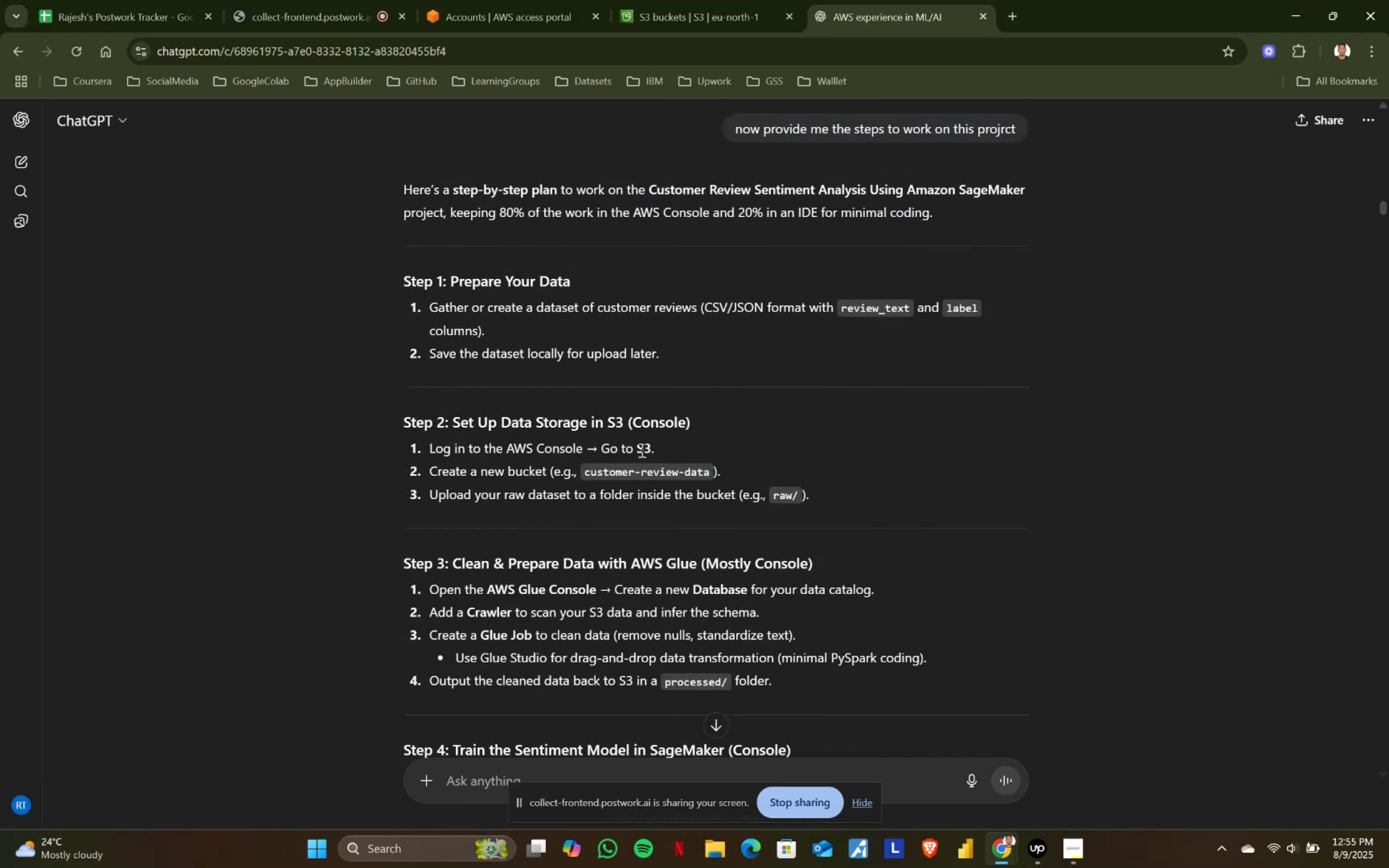 
left_click_drag(start_coordinate=[428, 497], to_coordinate=[830, 495])
 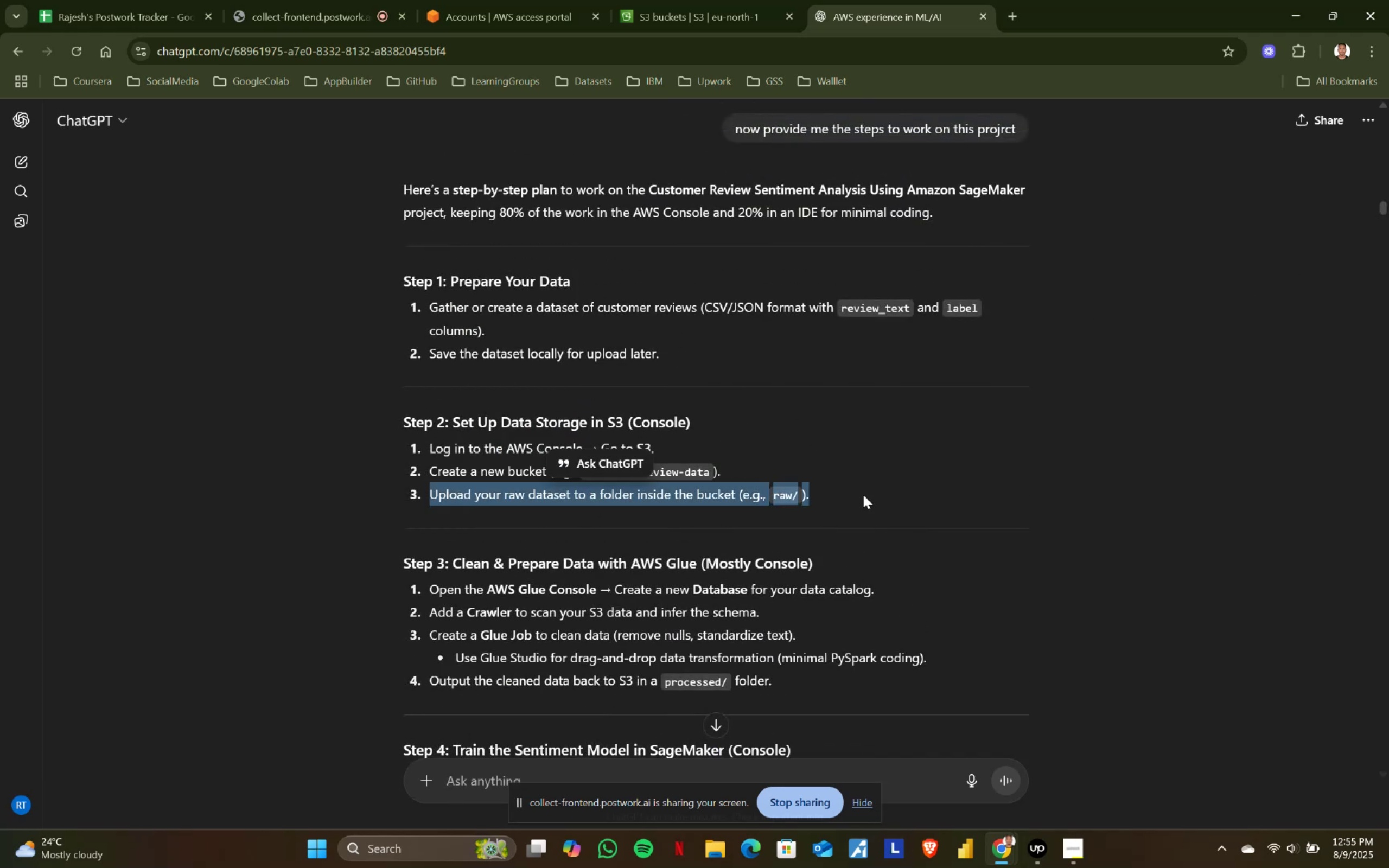 
double_click([865, 495])
 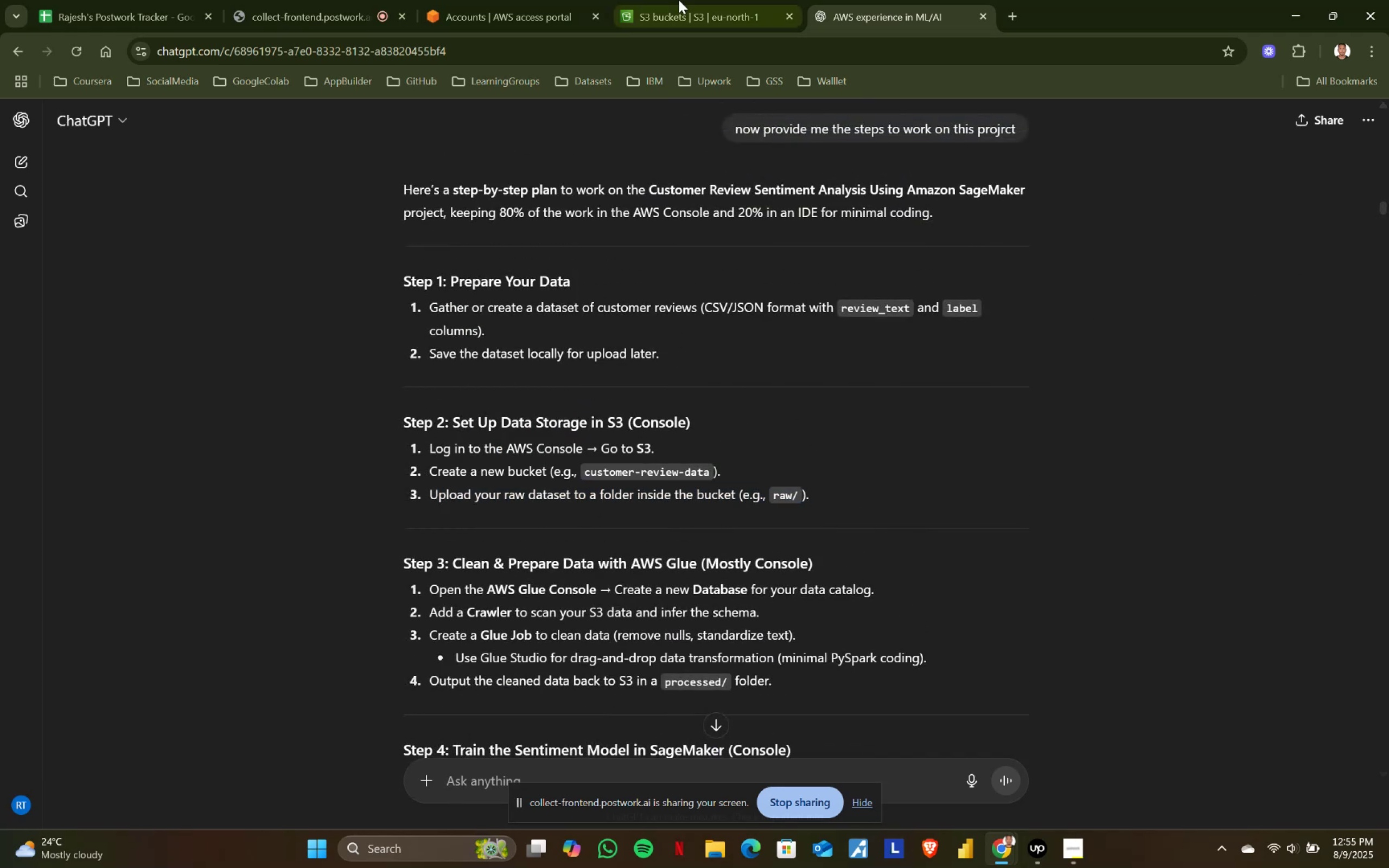 
triple_click([677, 0])
 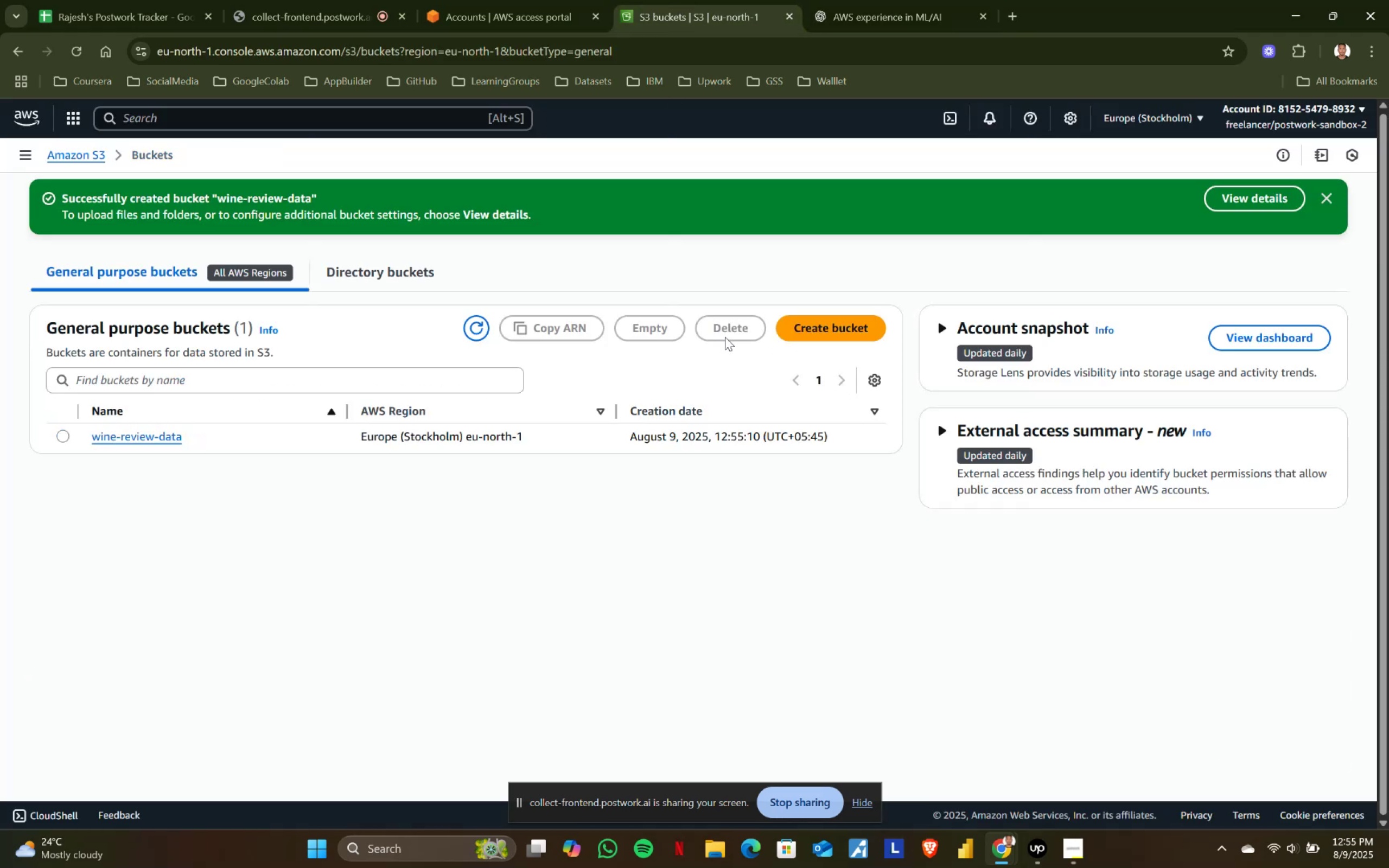 
left_click([209, 501])
 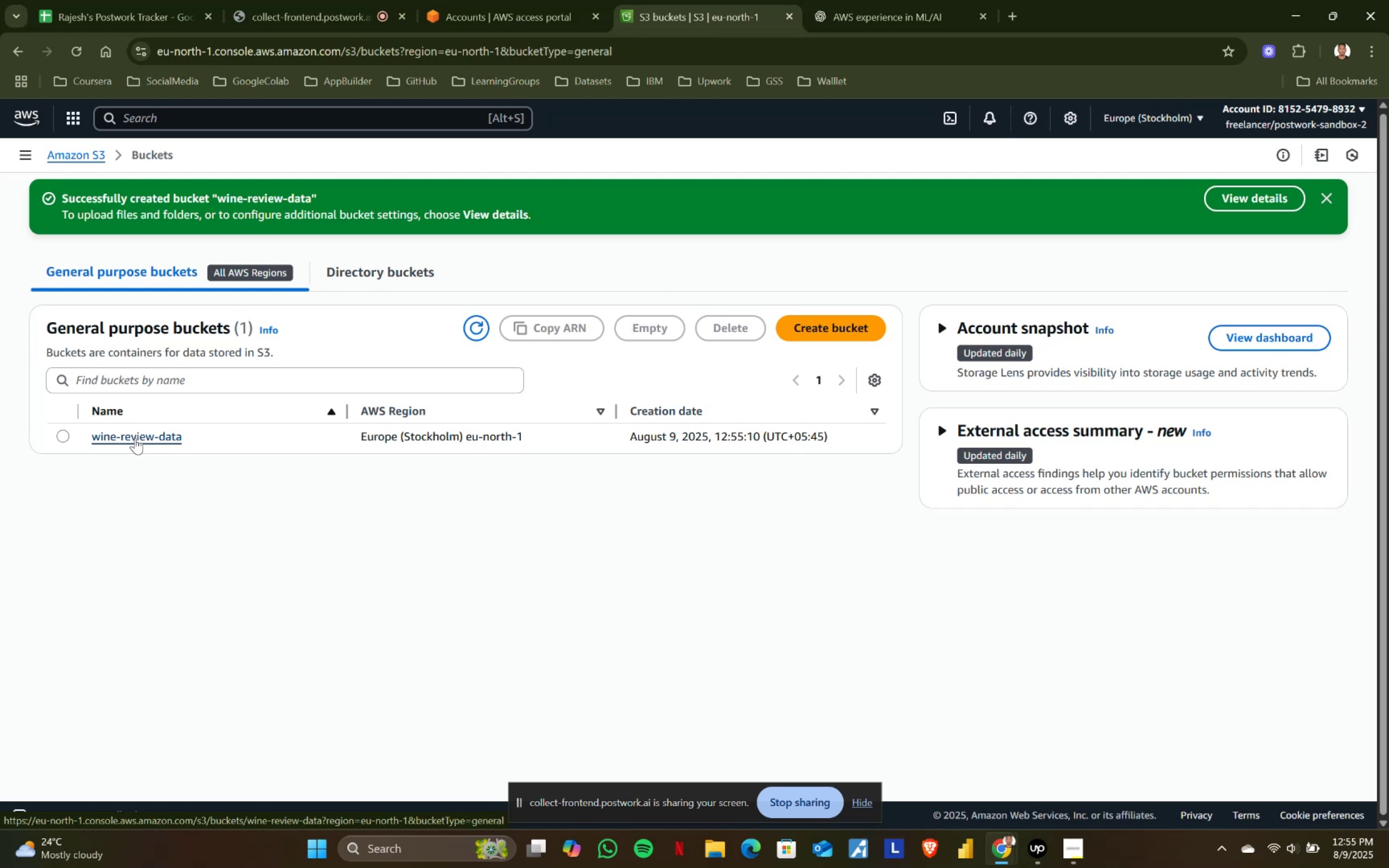 
wait(5.55)
 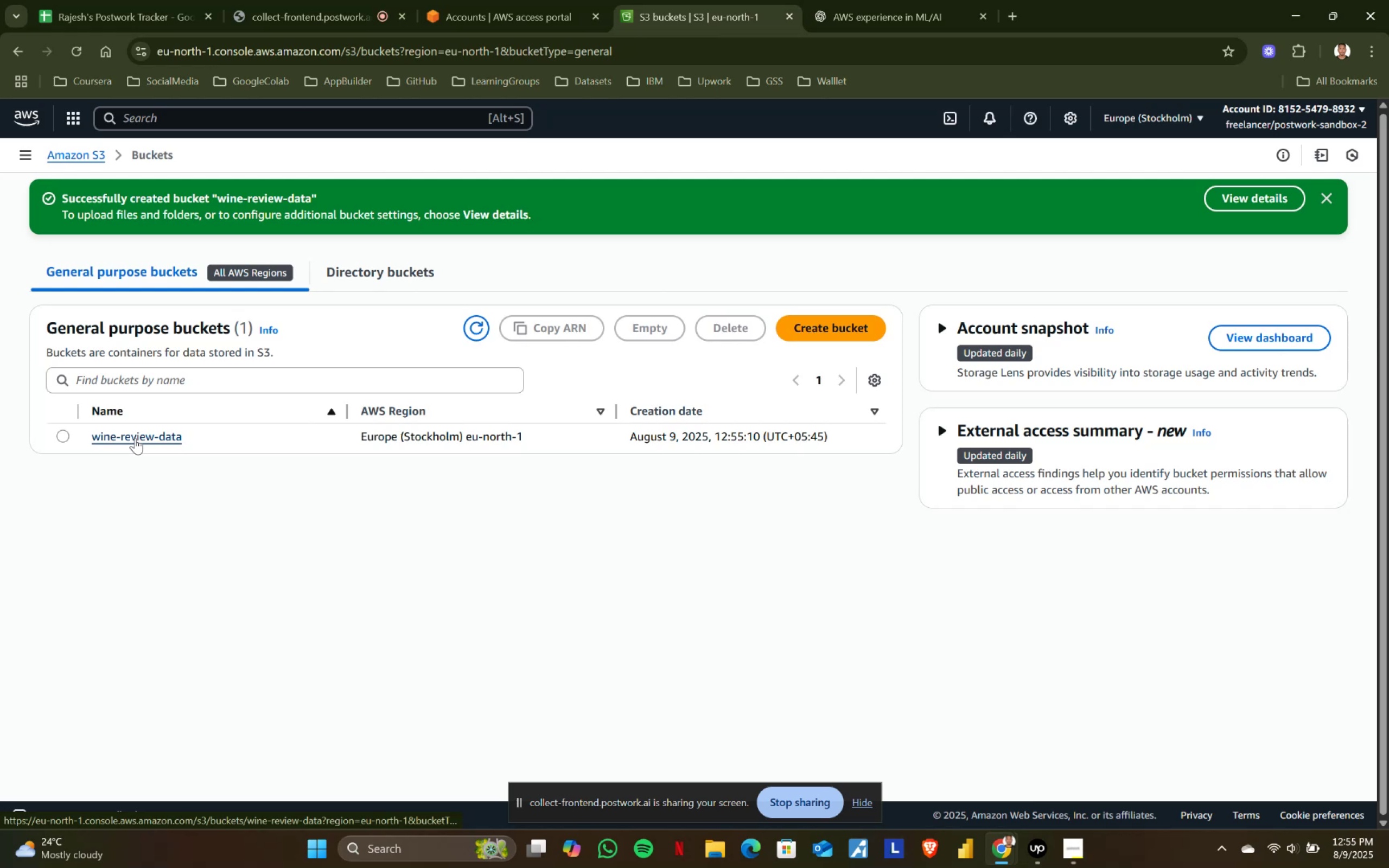 
left_click([135, 438])
 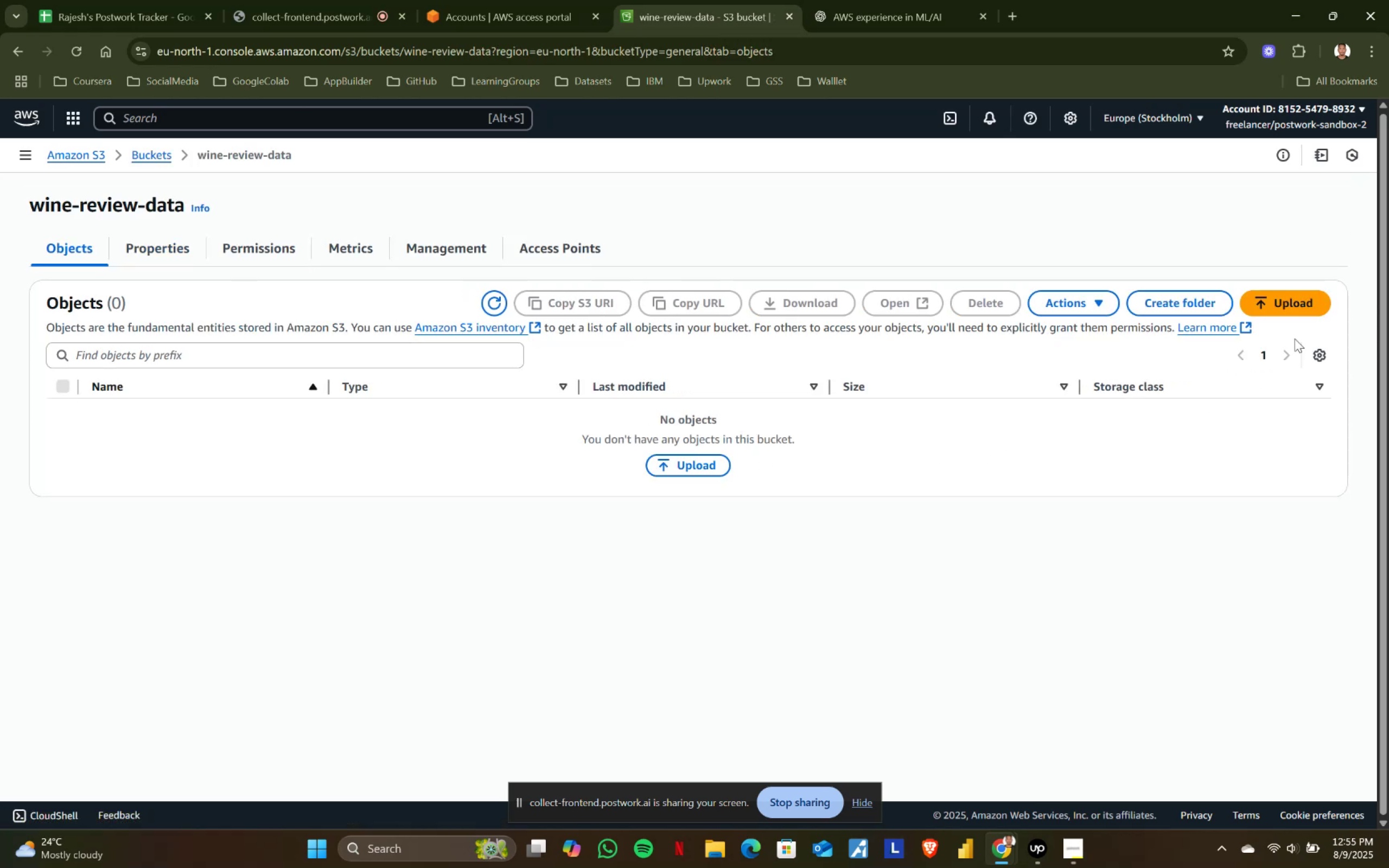 
left_click([678, 473])
 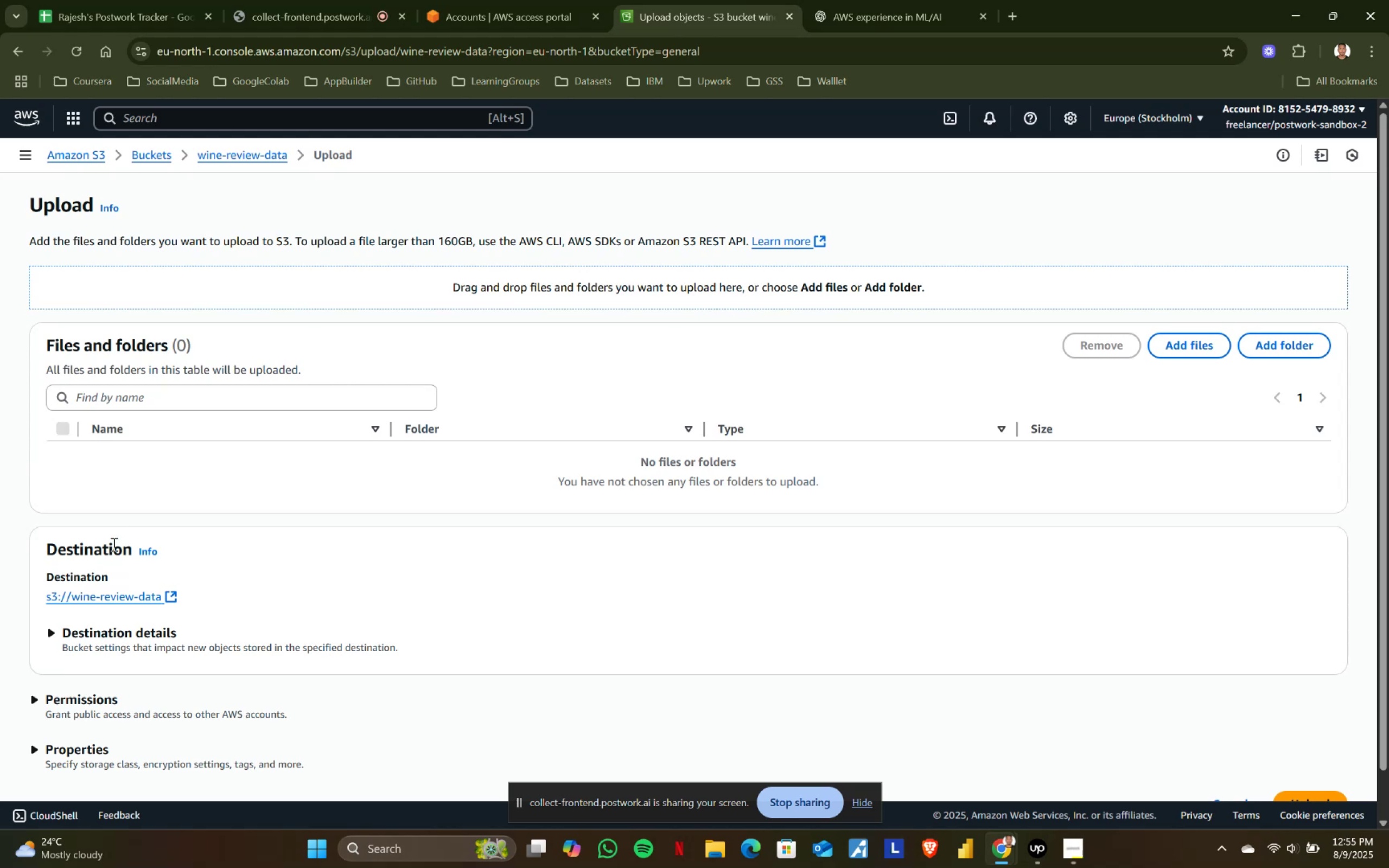 
scroll: coordinate [138, 575], scroll_direction: down, amount: 1.0
 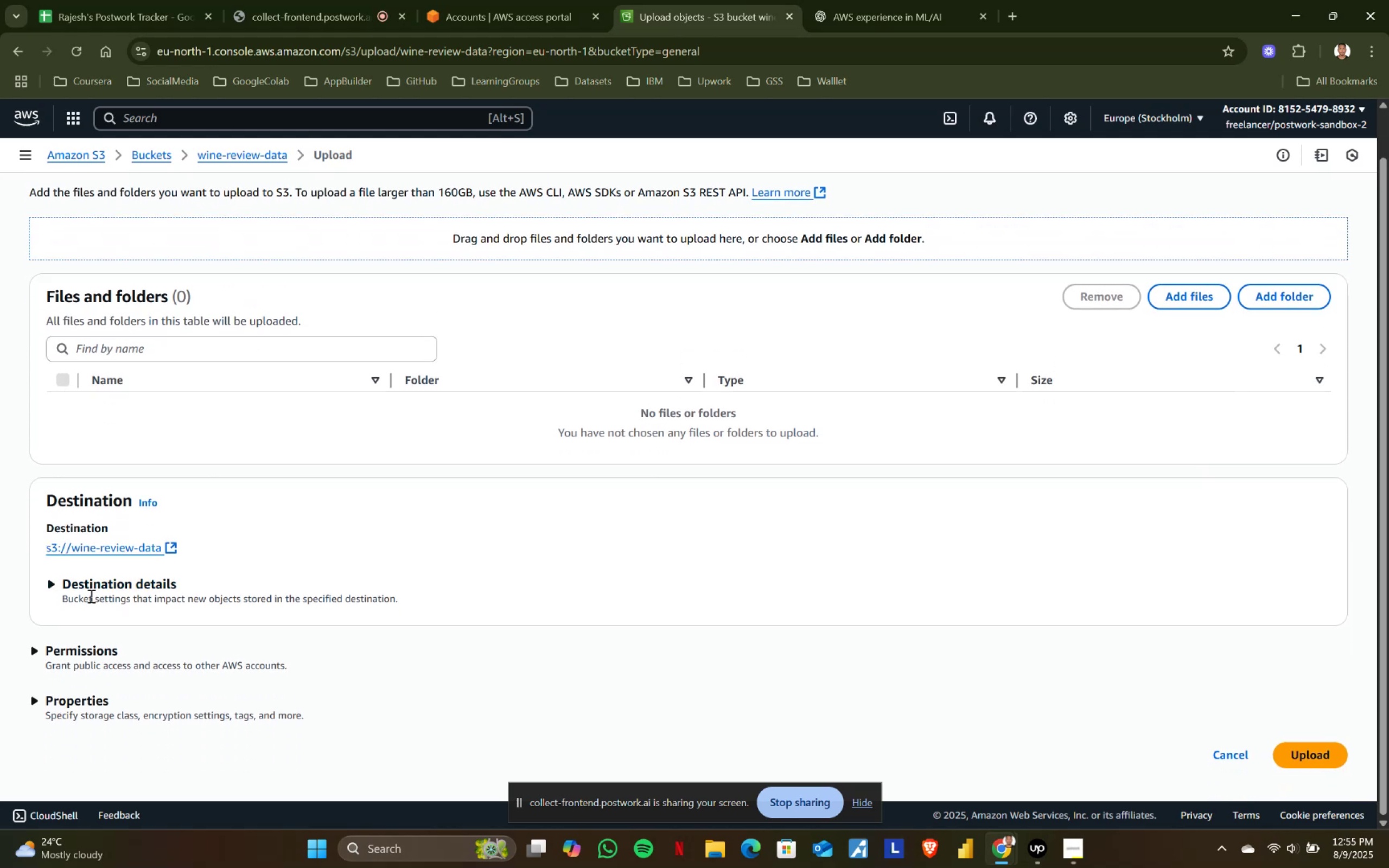 
scroll: coordinate [156, 374], scroll_direction: up, amount: 2.0
 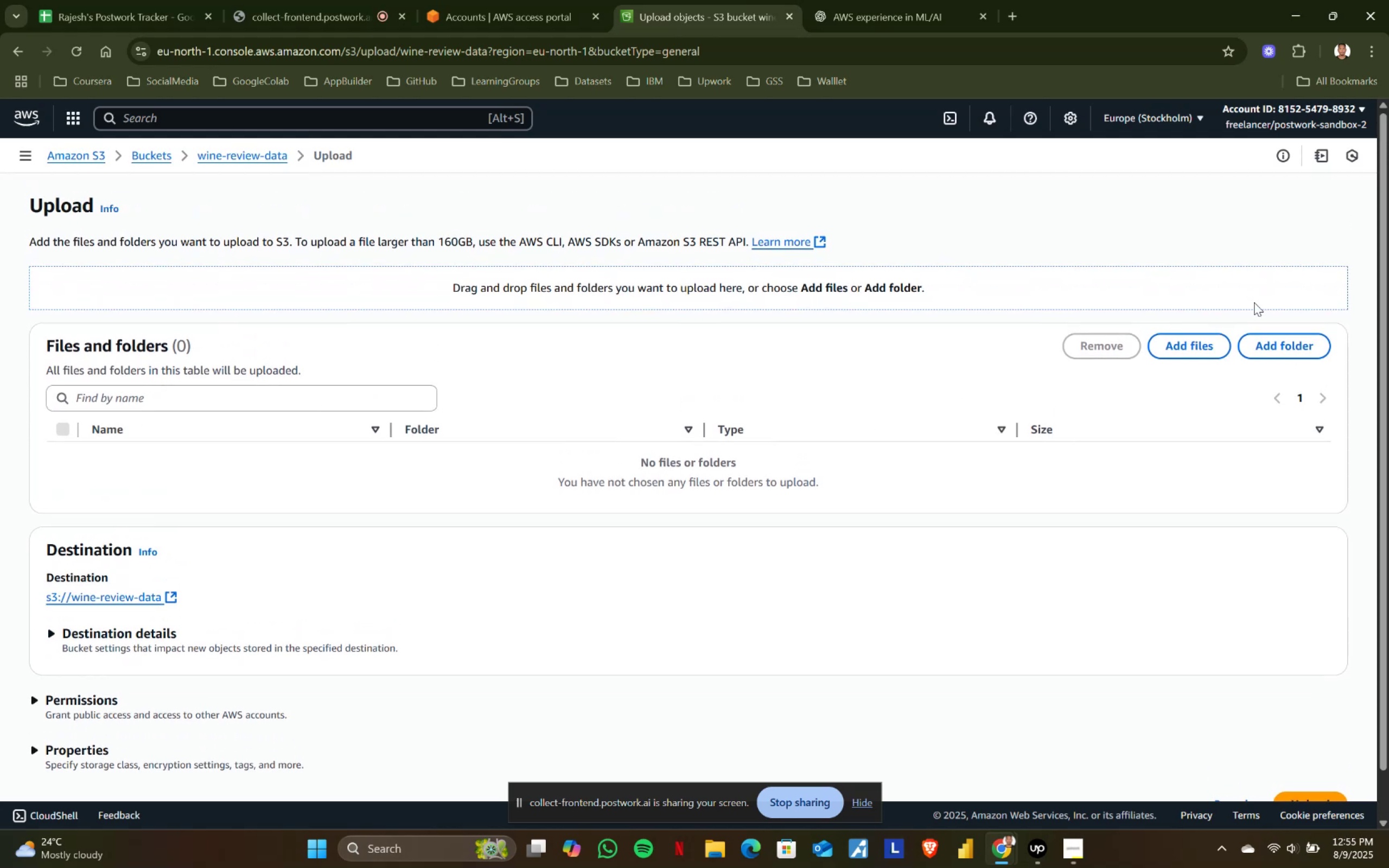 
left_click([1171, 346])
 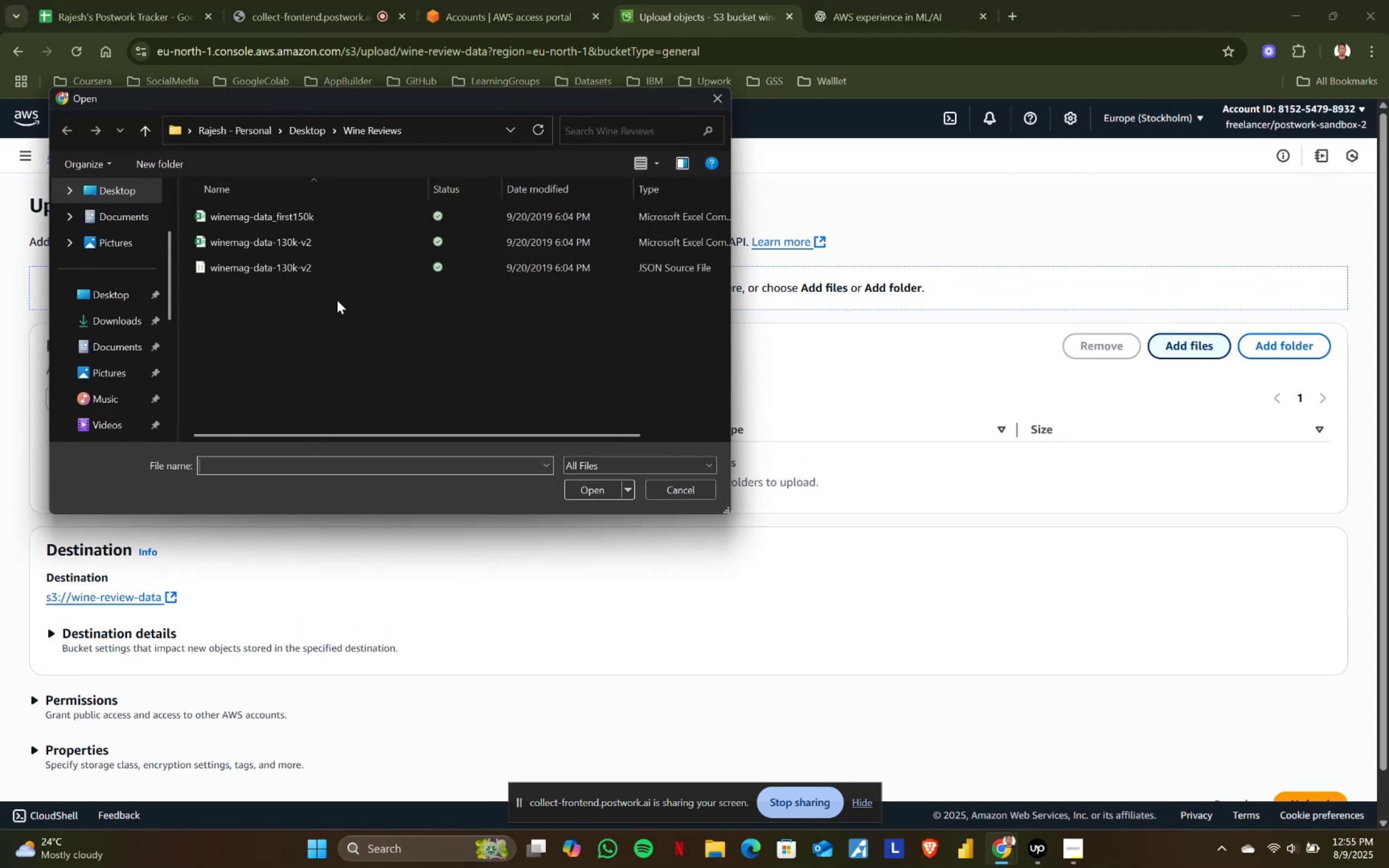 
double_click([267, 214])
 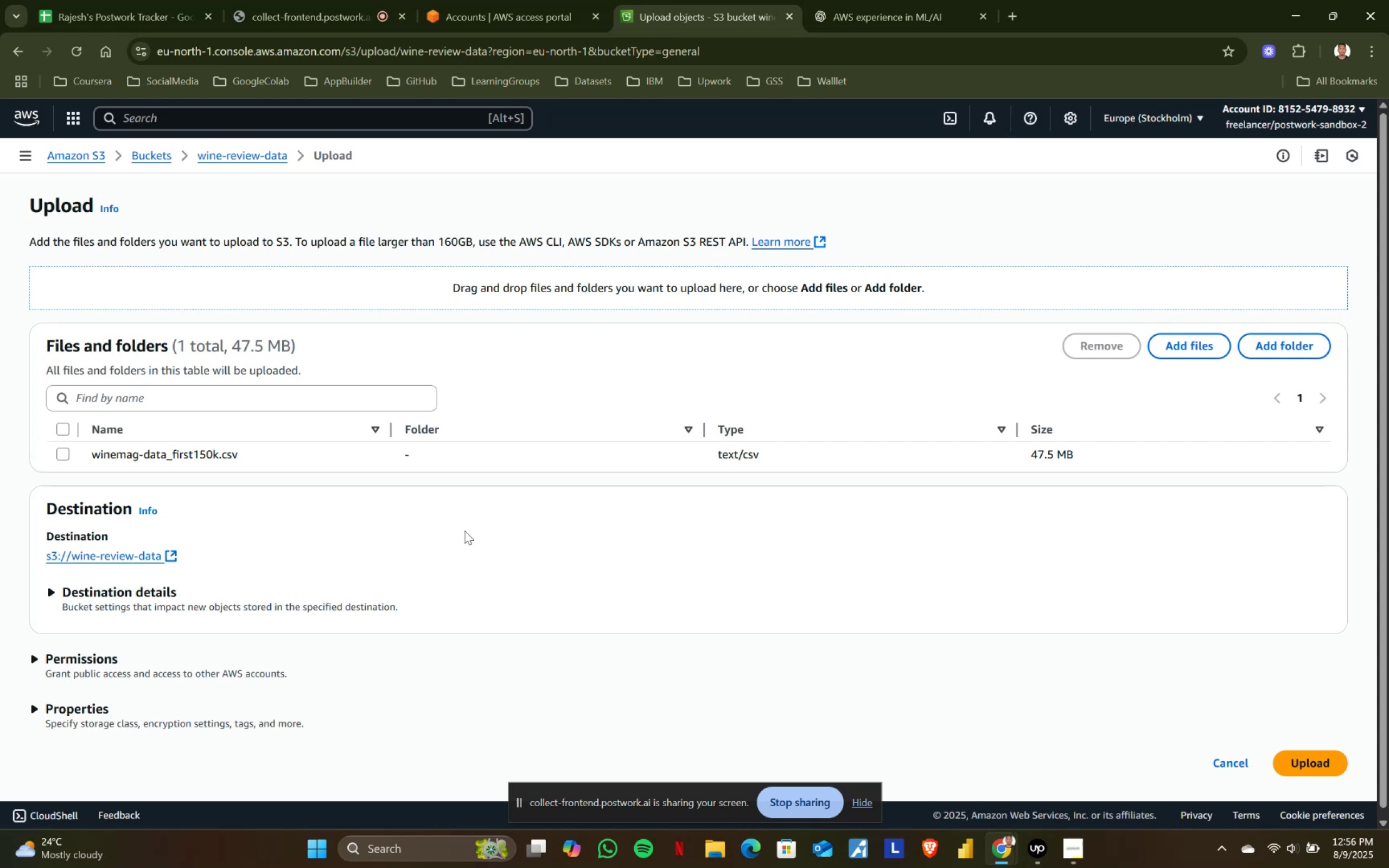 
wait(58.28)
 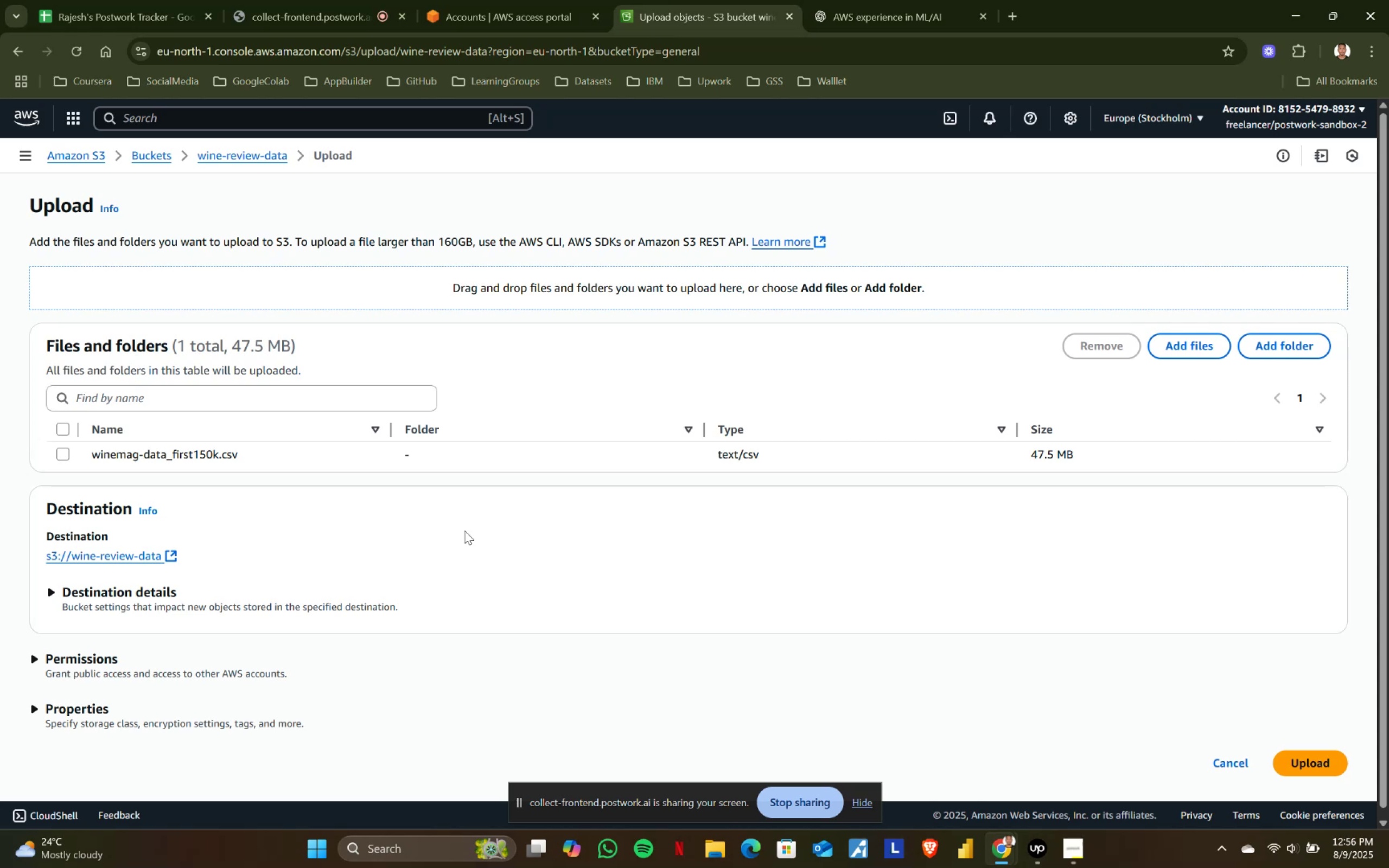 
scroll: coordinate [579, 532], scroll_direction: down, amount: 2.0
 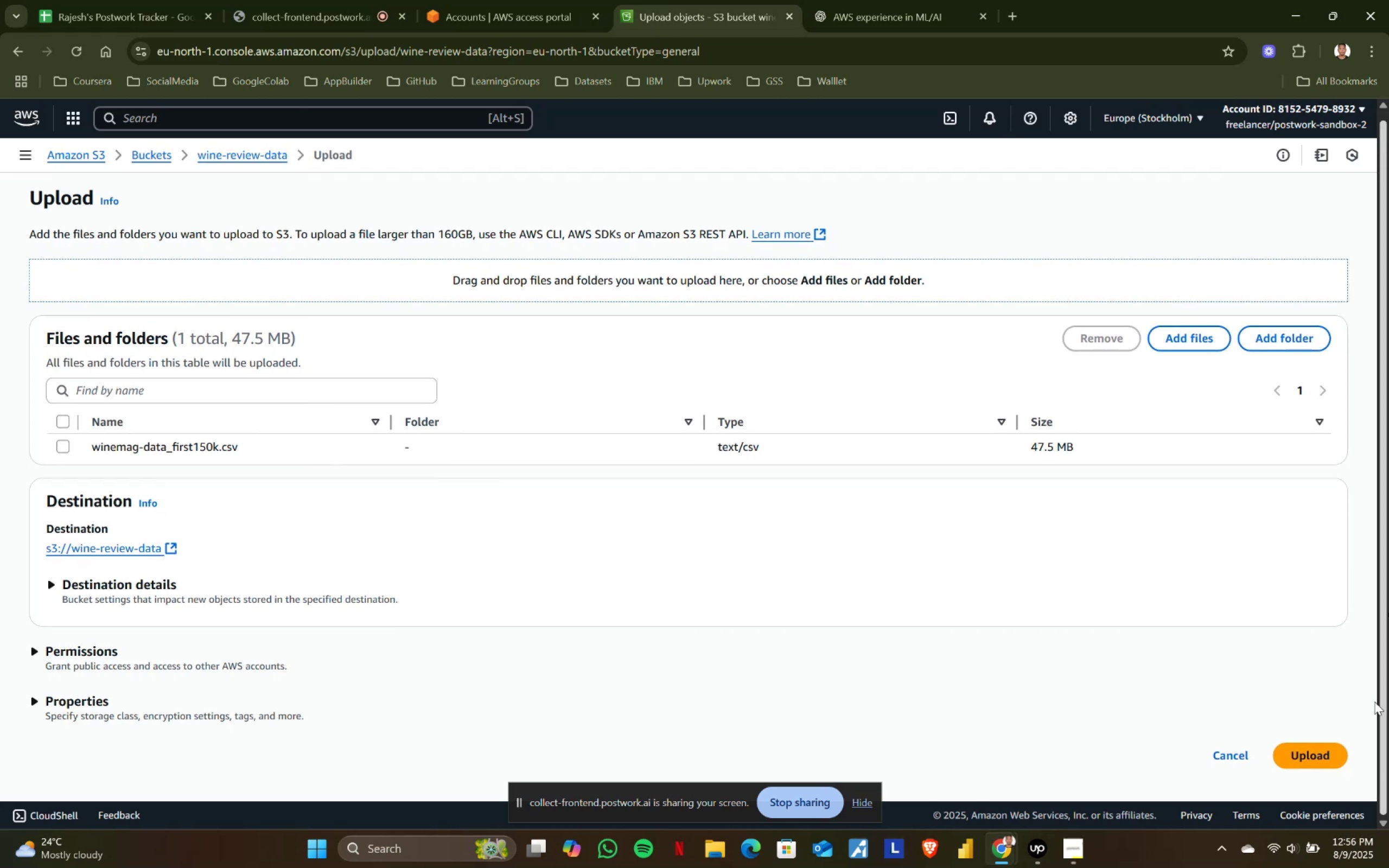 
left_click([1276, 747])
 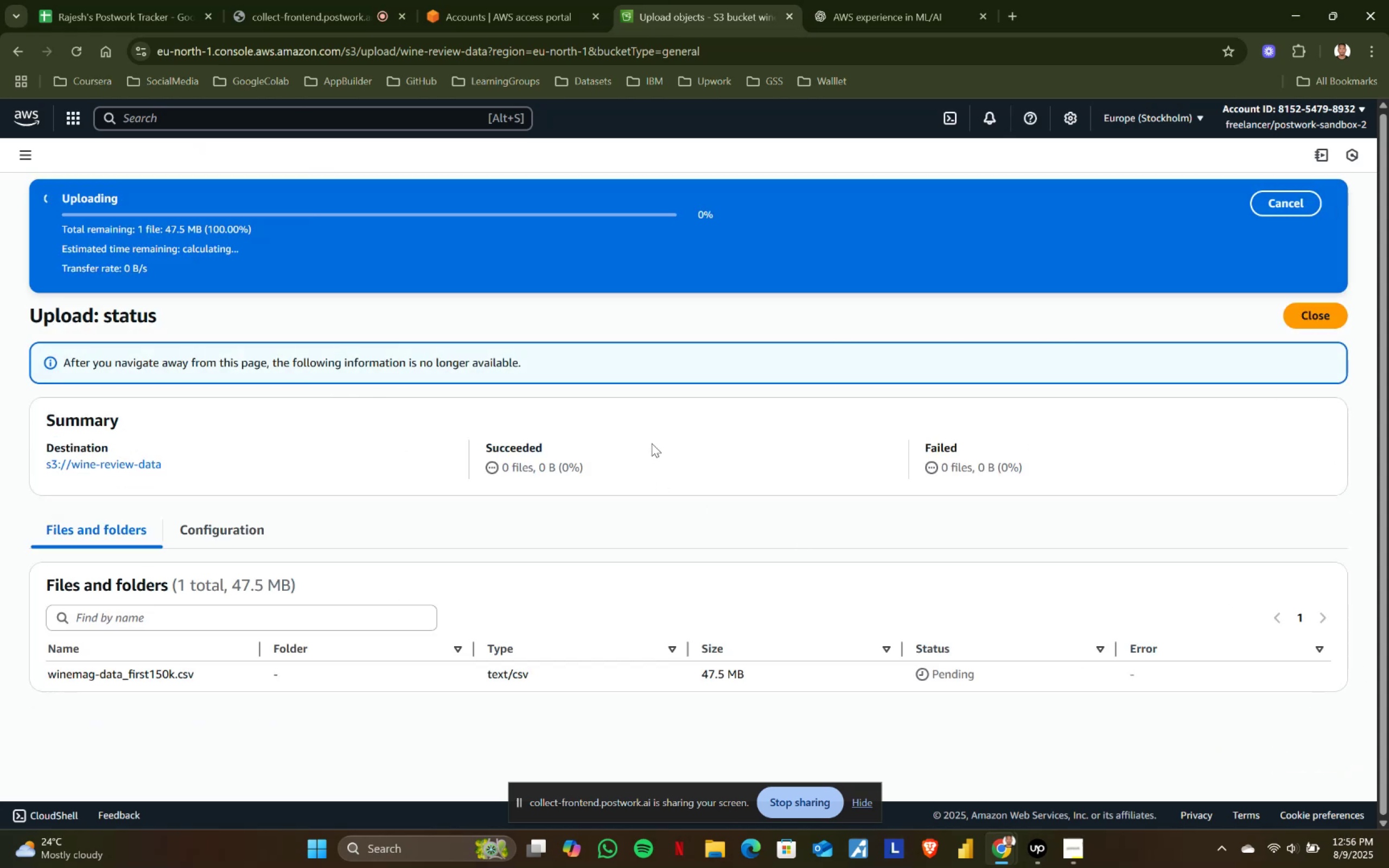 
mouse_move([462, -1])
 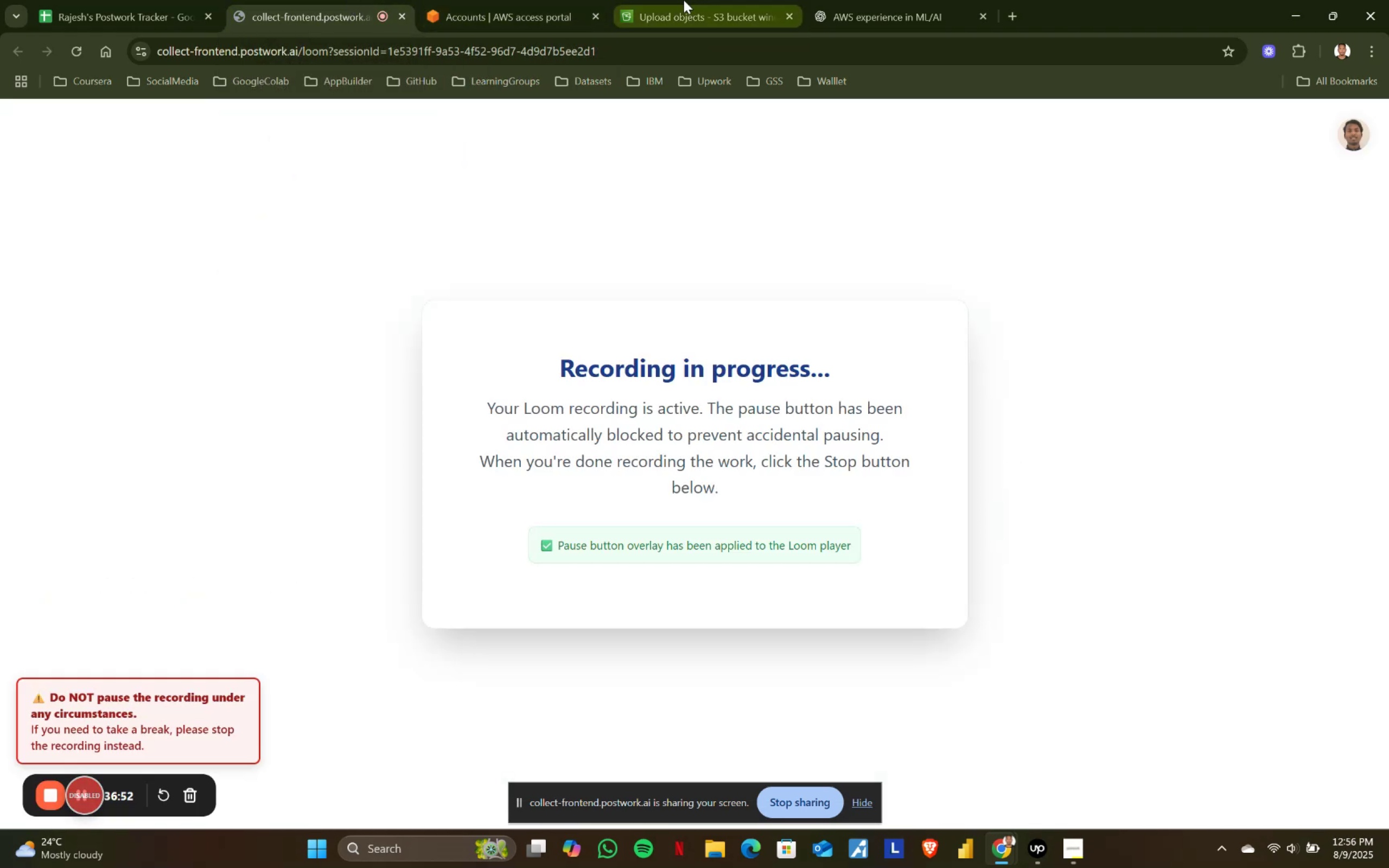 
left_click([684, 0])
 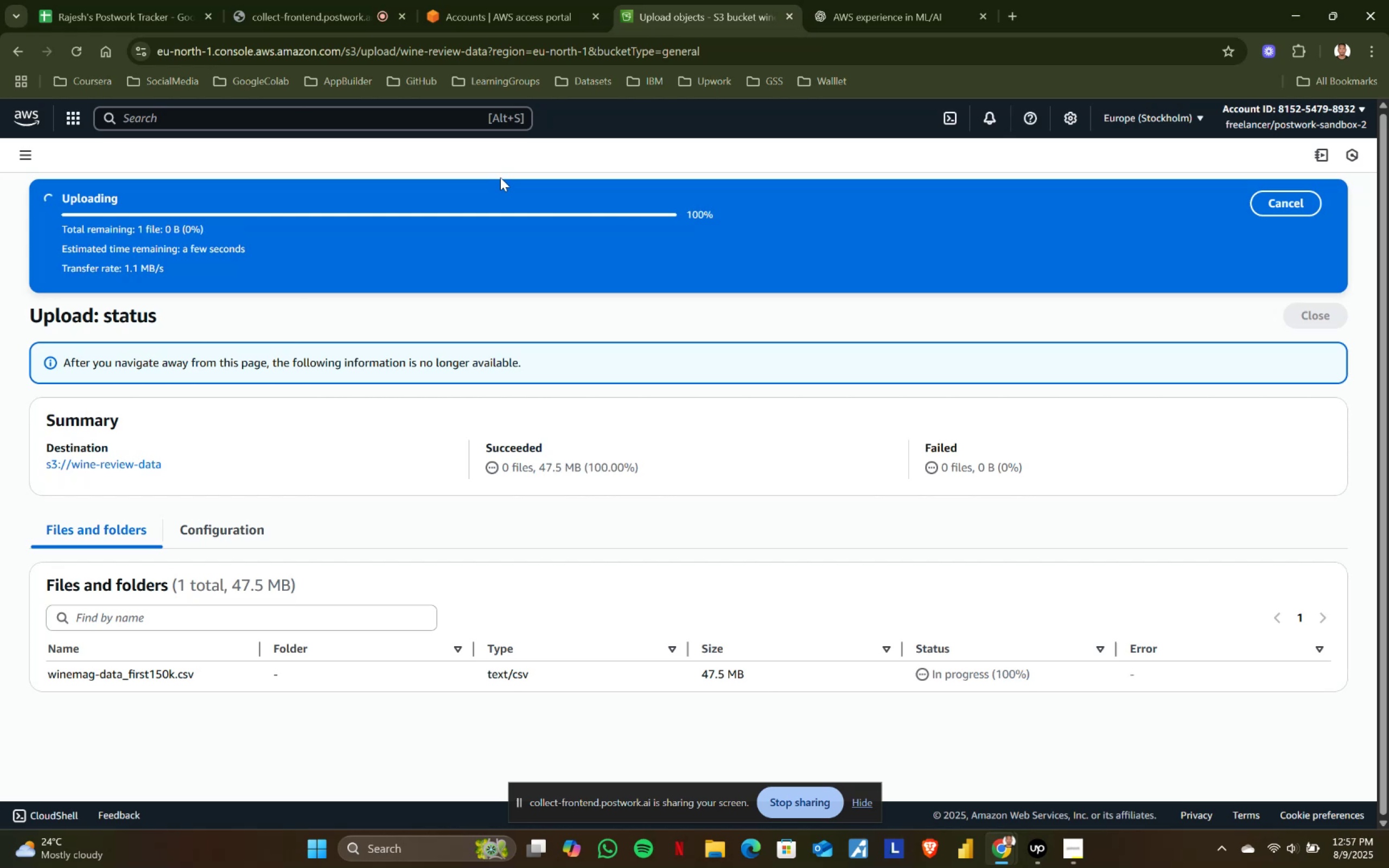 
wait(45.45)
 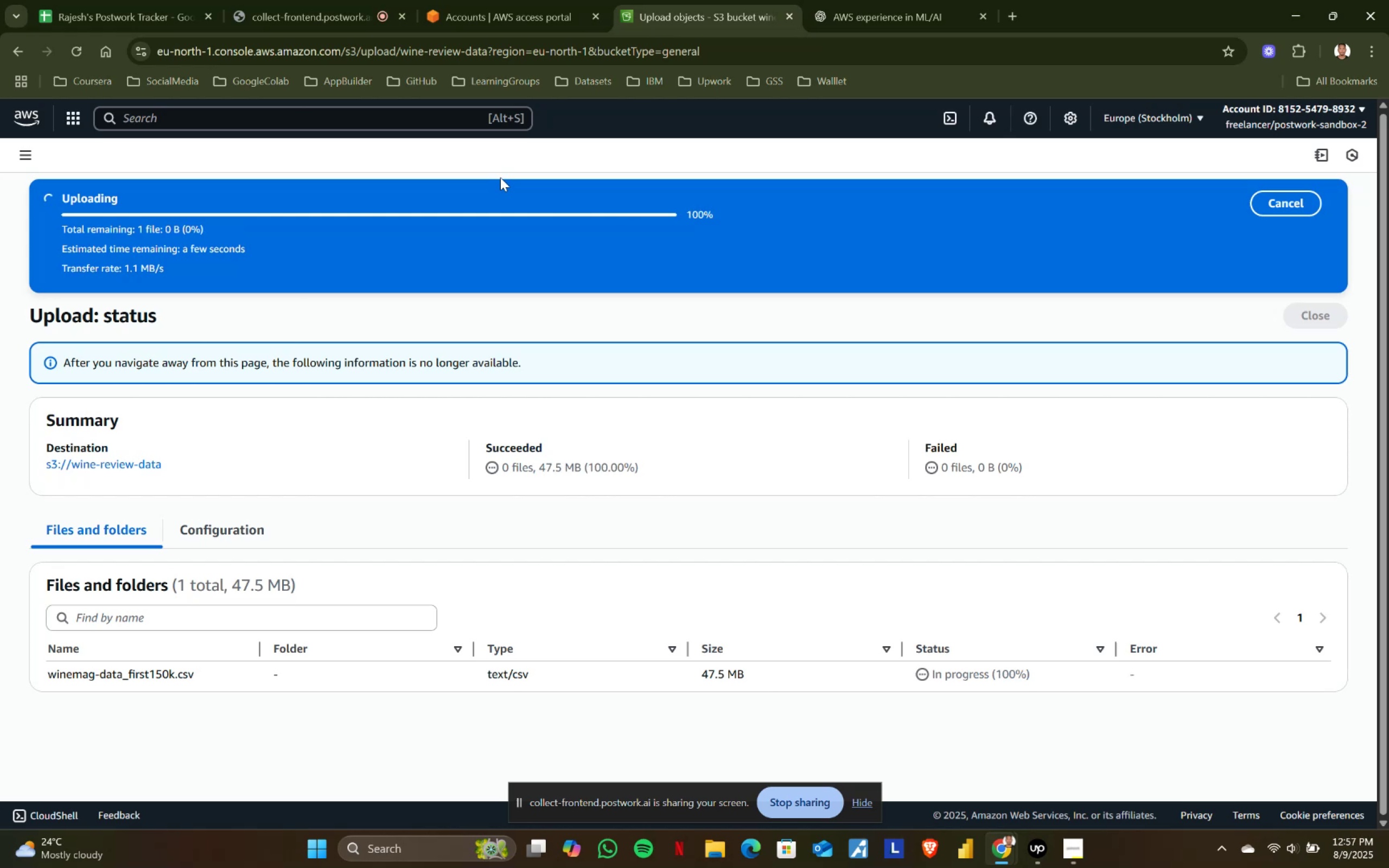 
left_click([1297, 259])
 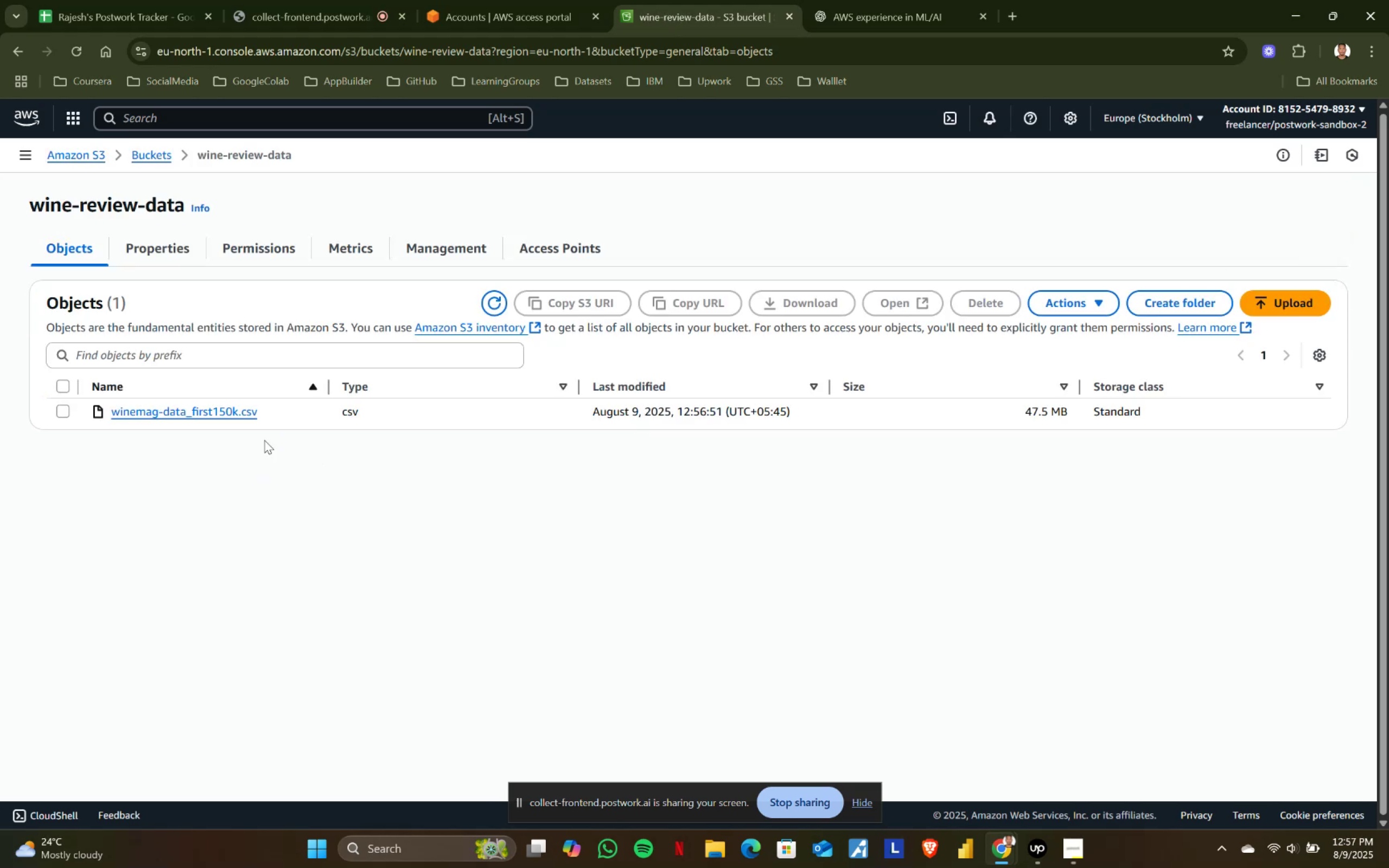 
left_click([183, 256])
 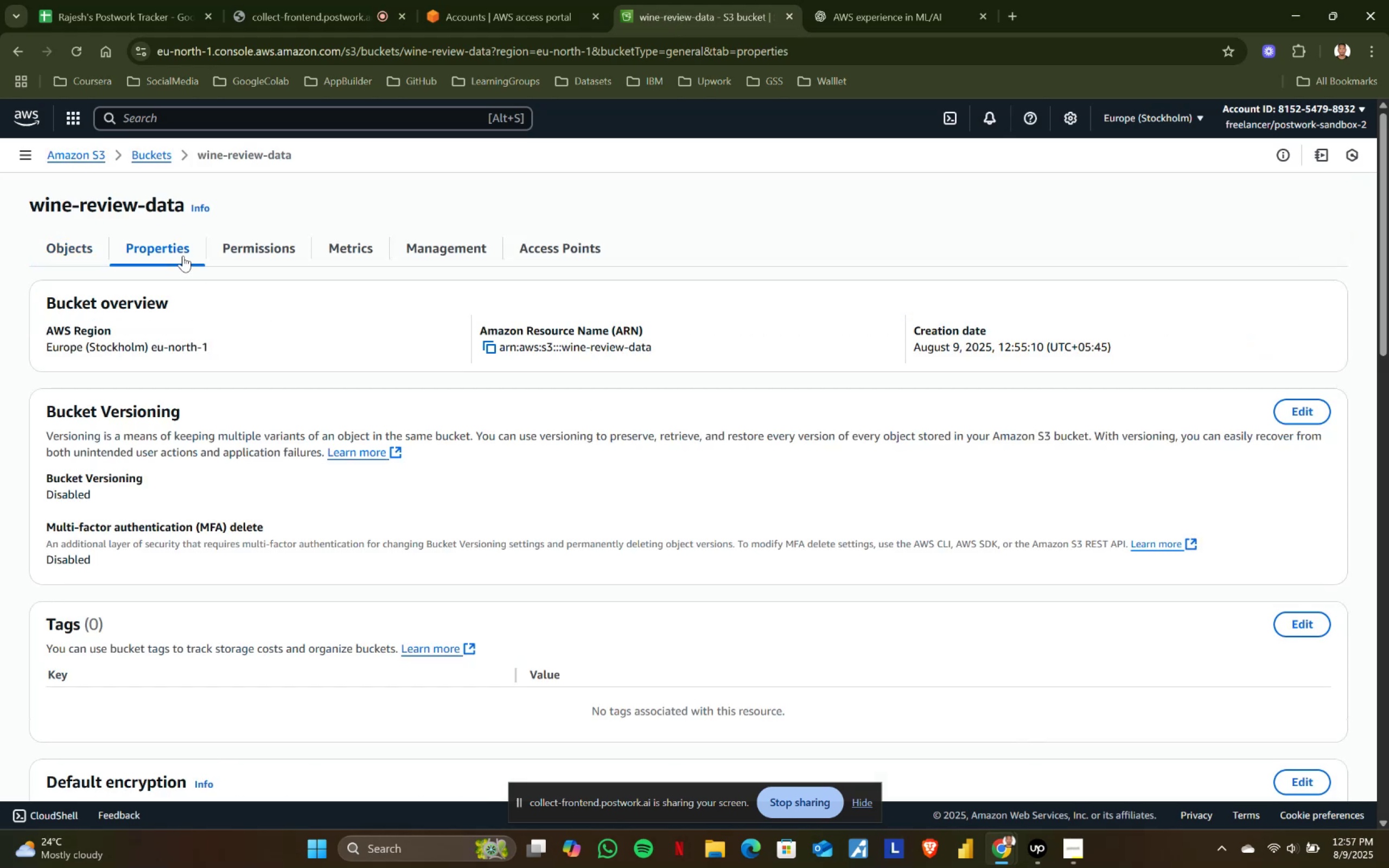 
scroll: coordinate [286, 422], scroll_direction: down, amount: 4.0
 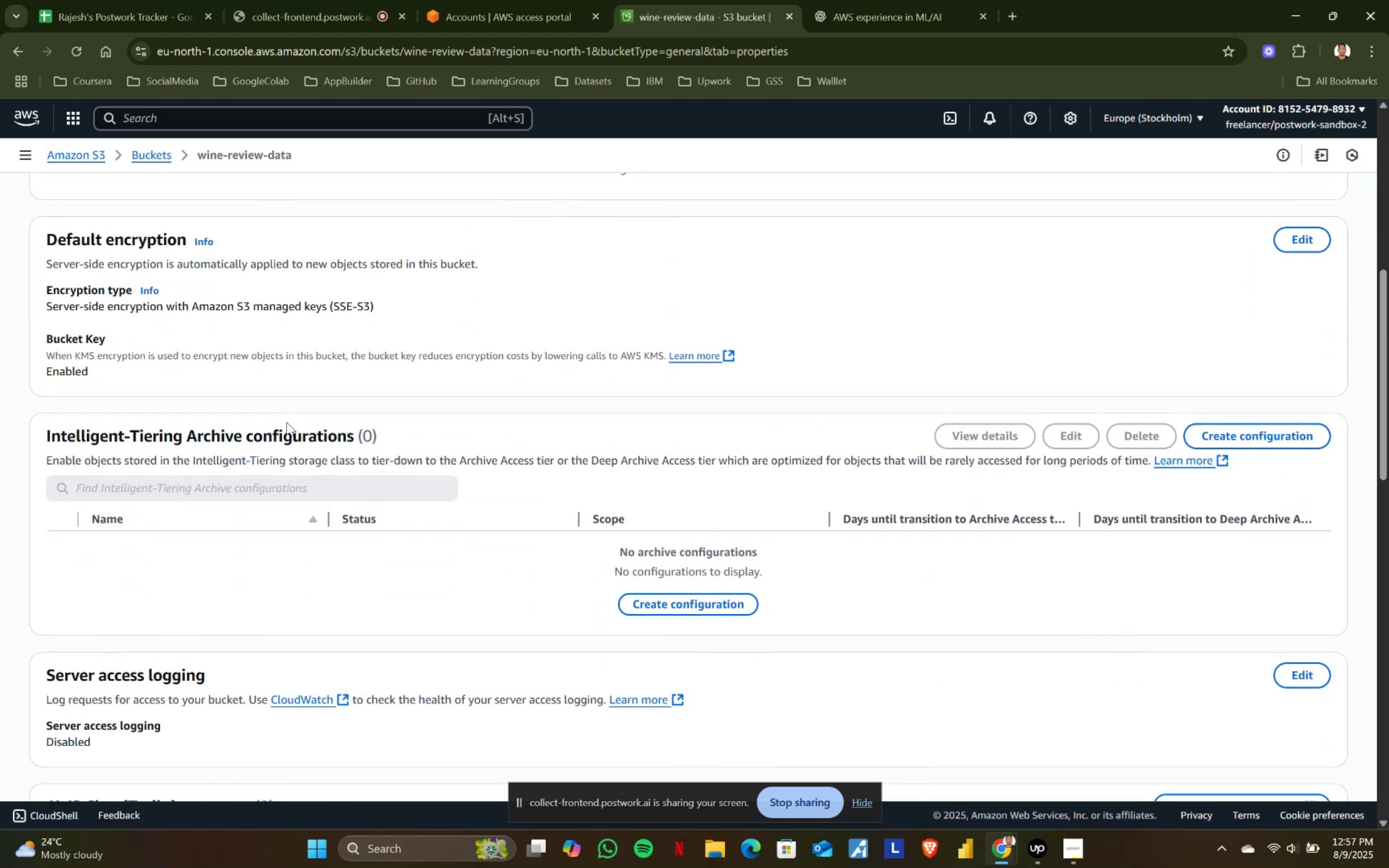 
scroll: coordinate [286, 422], scroll_direction: up, amount: 4.0
 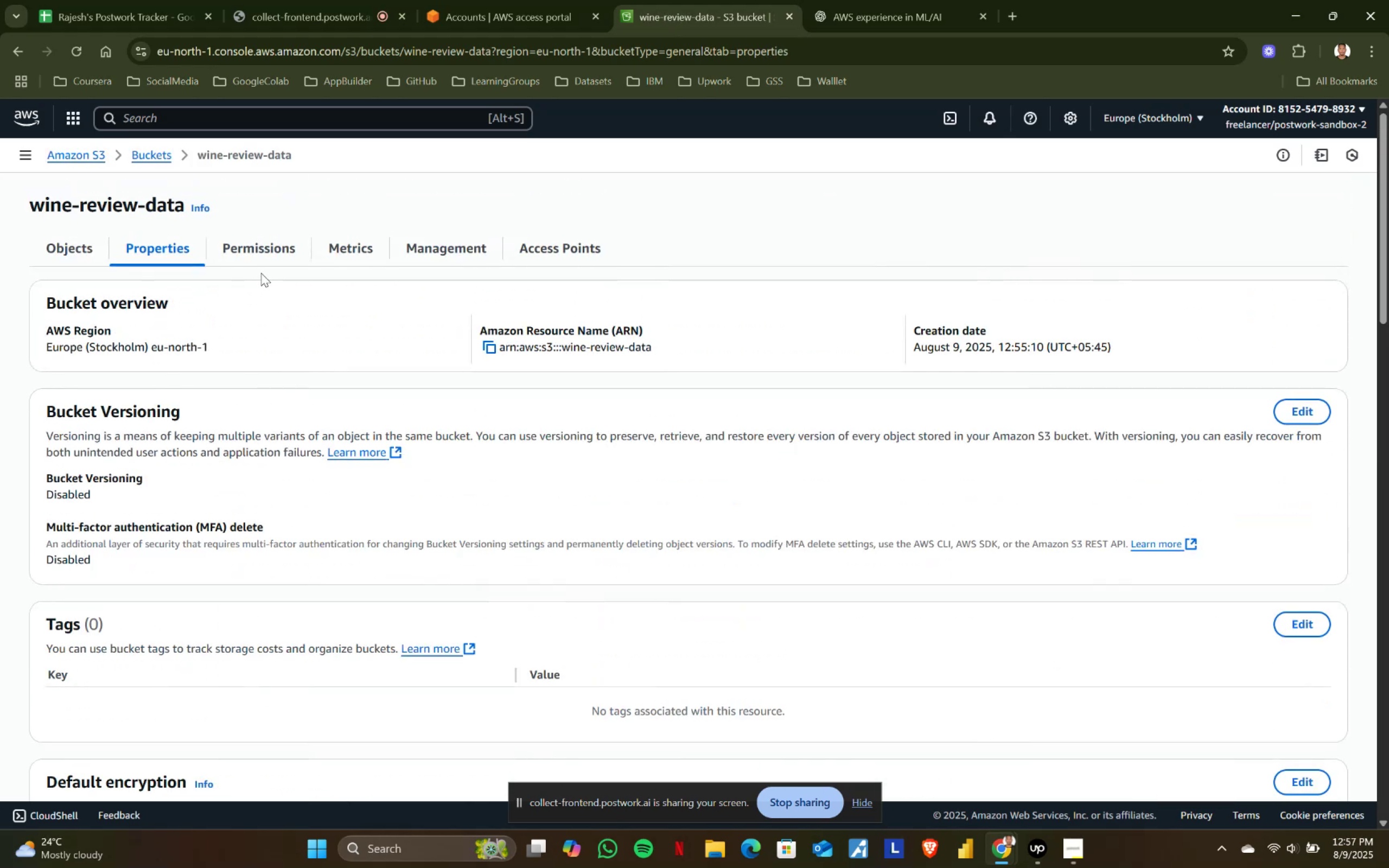 
left_click([266, 247])
 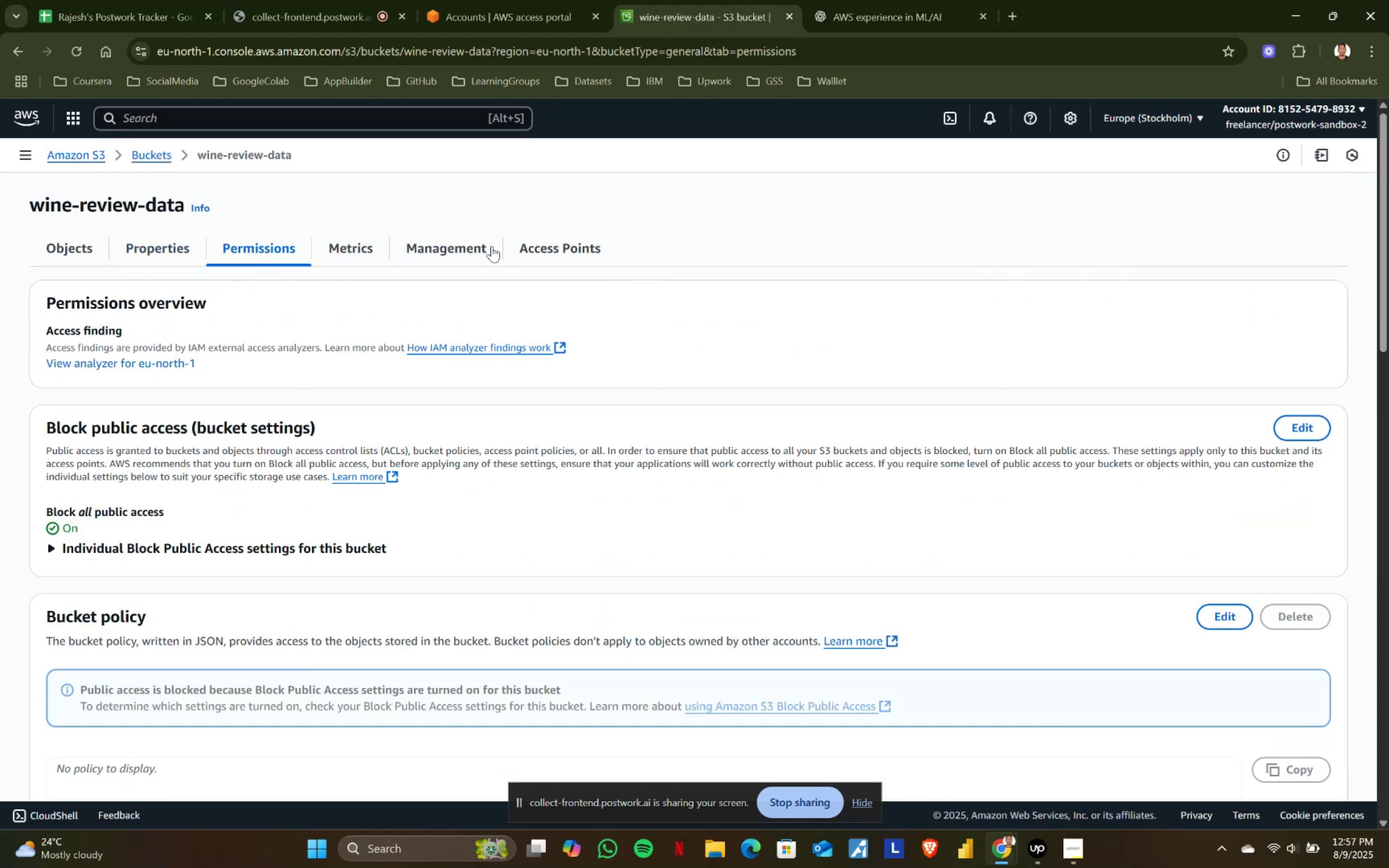 
scroll: coordinate [310, 396], scroll_direction: down, amount: 2.0
 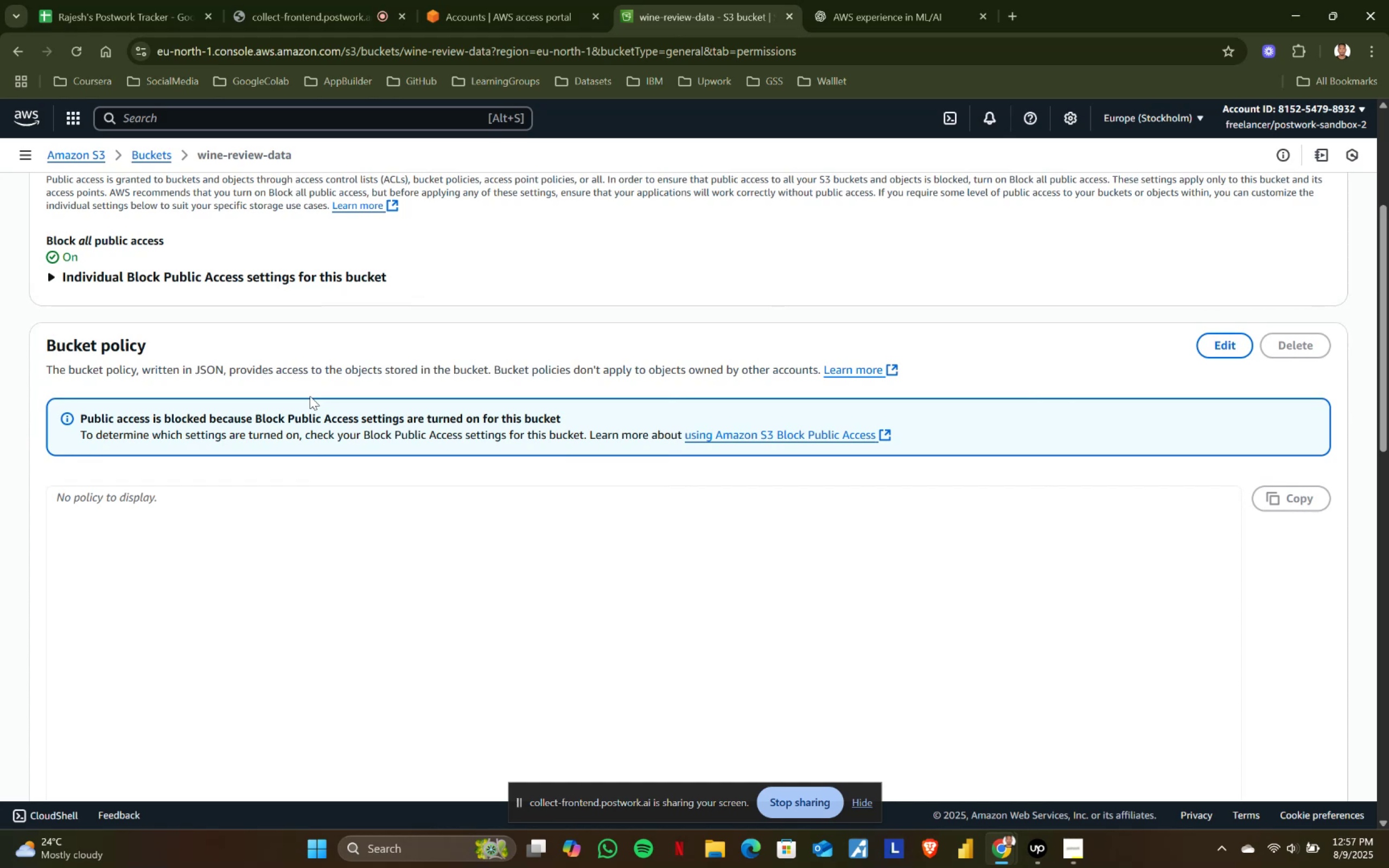 
scroll: coordinate [310, 396], scroll_direction: up, amount: 1.0
 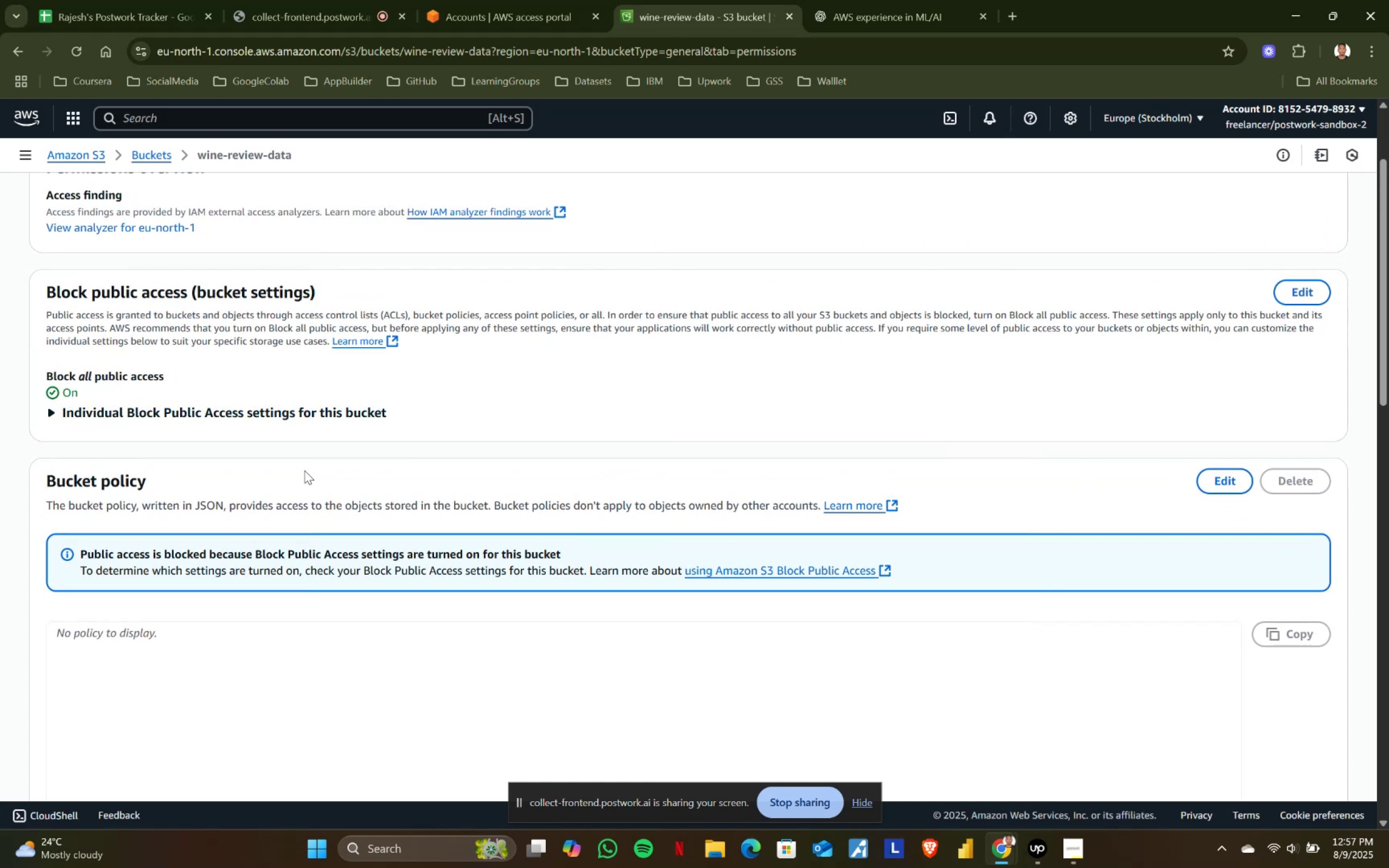 
left_click([134, 411])
 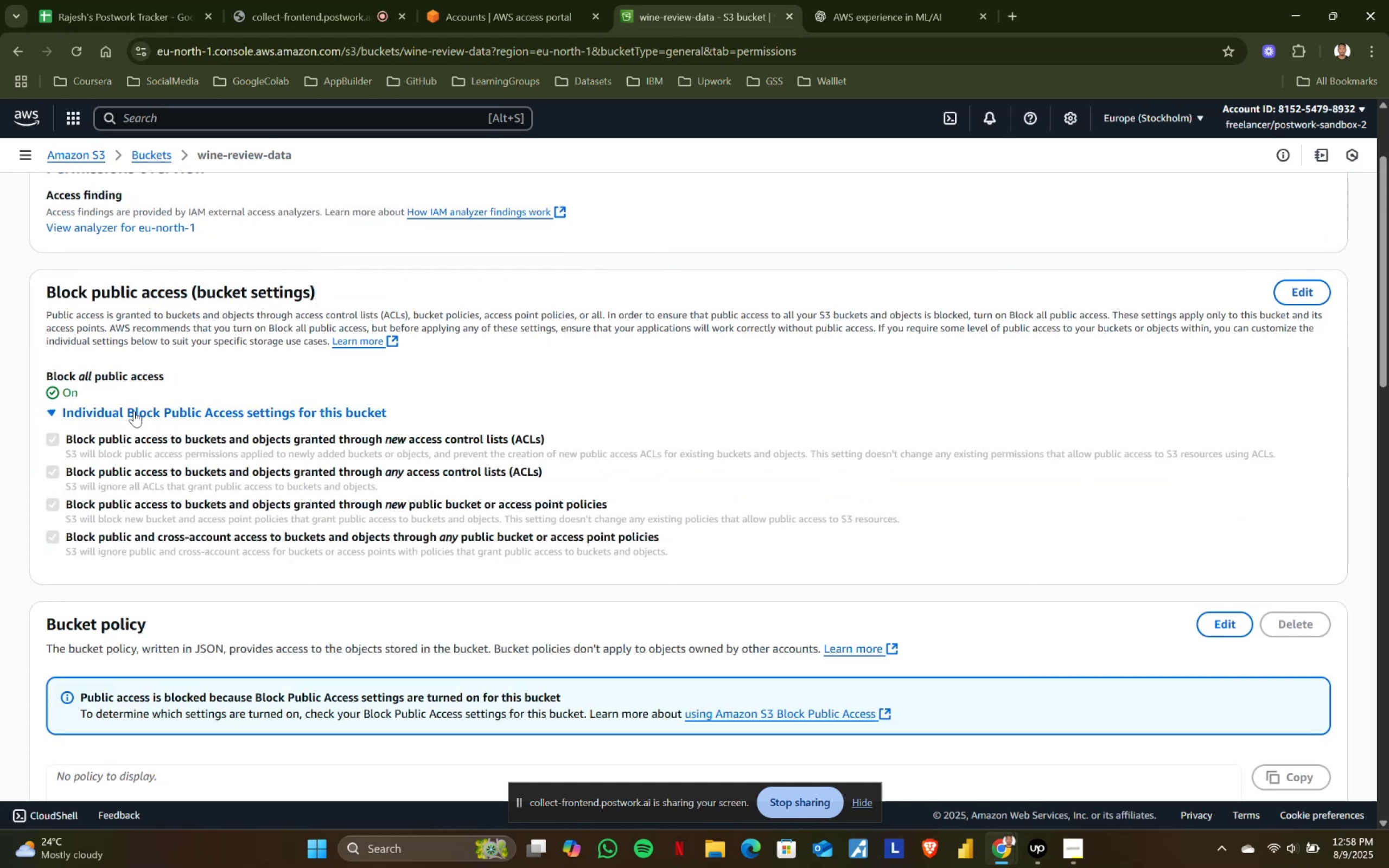 
left_click([134, 411])
 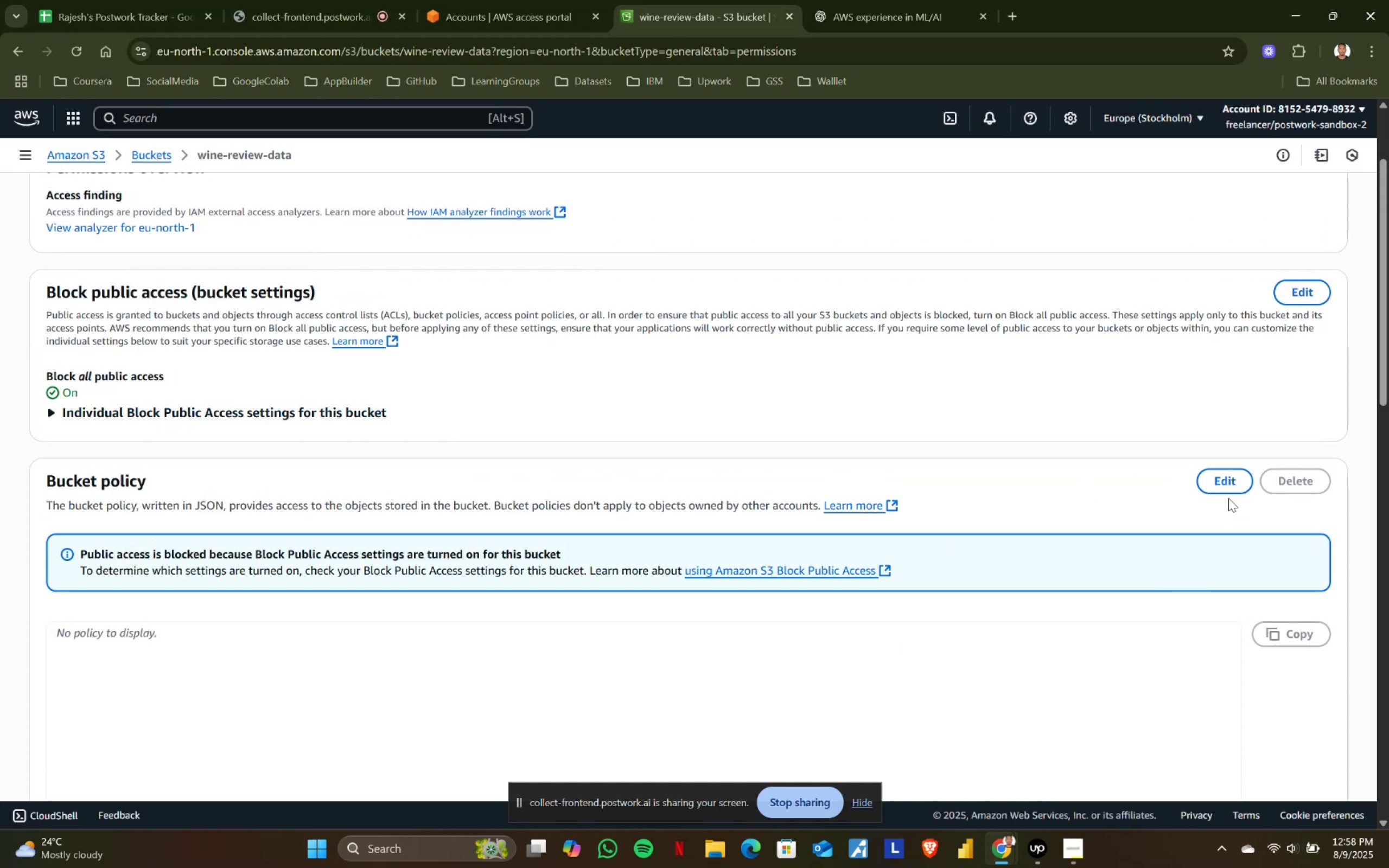 
left_click([1228, 482])
 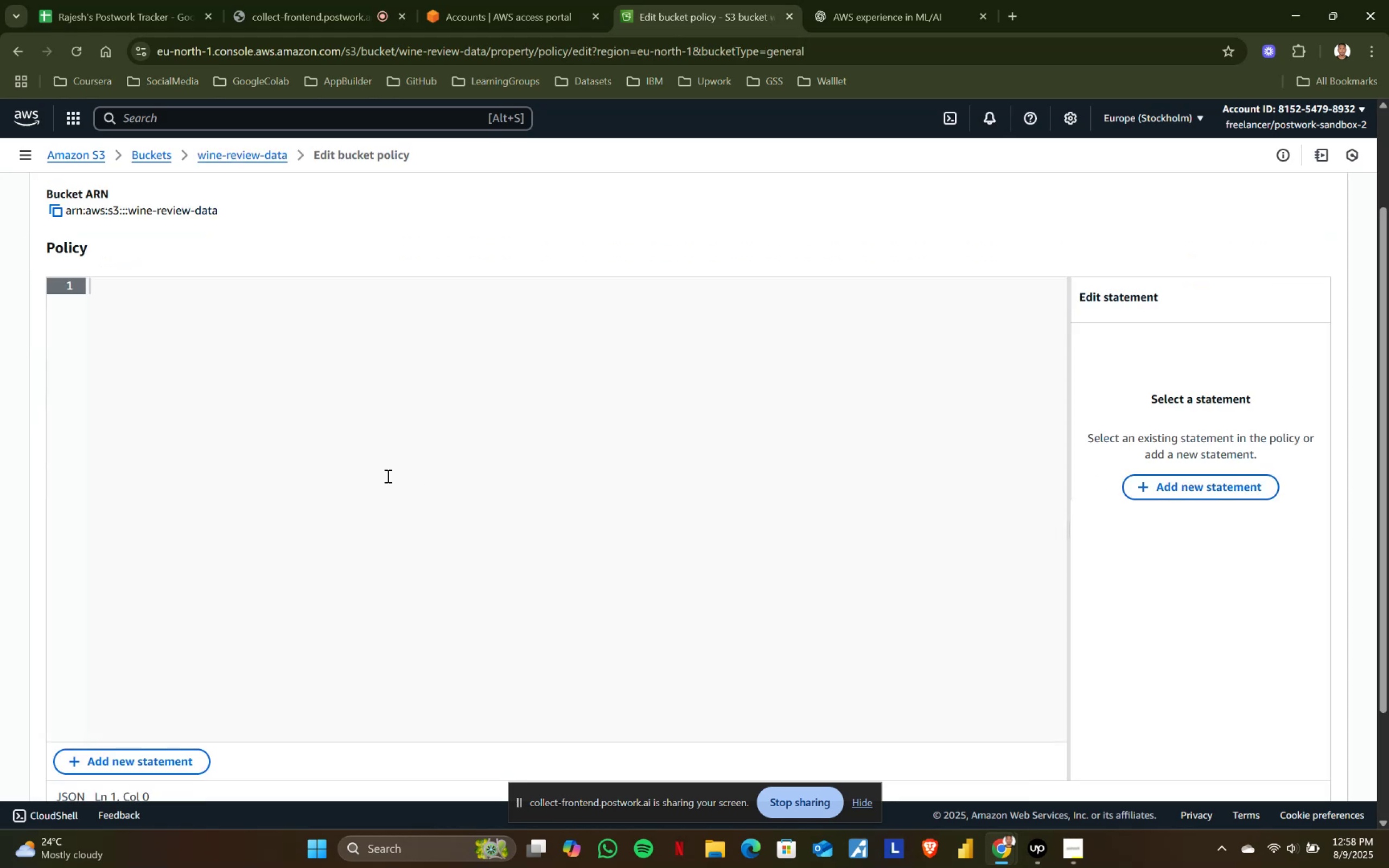 
scroll: coordinate [379, 476], scroll_direction: up, amount: 2.0
 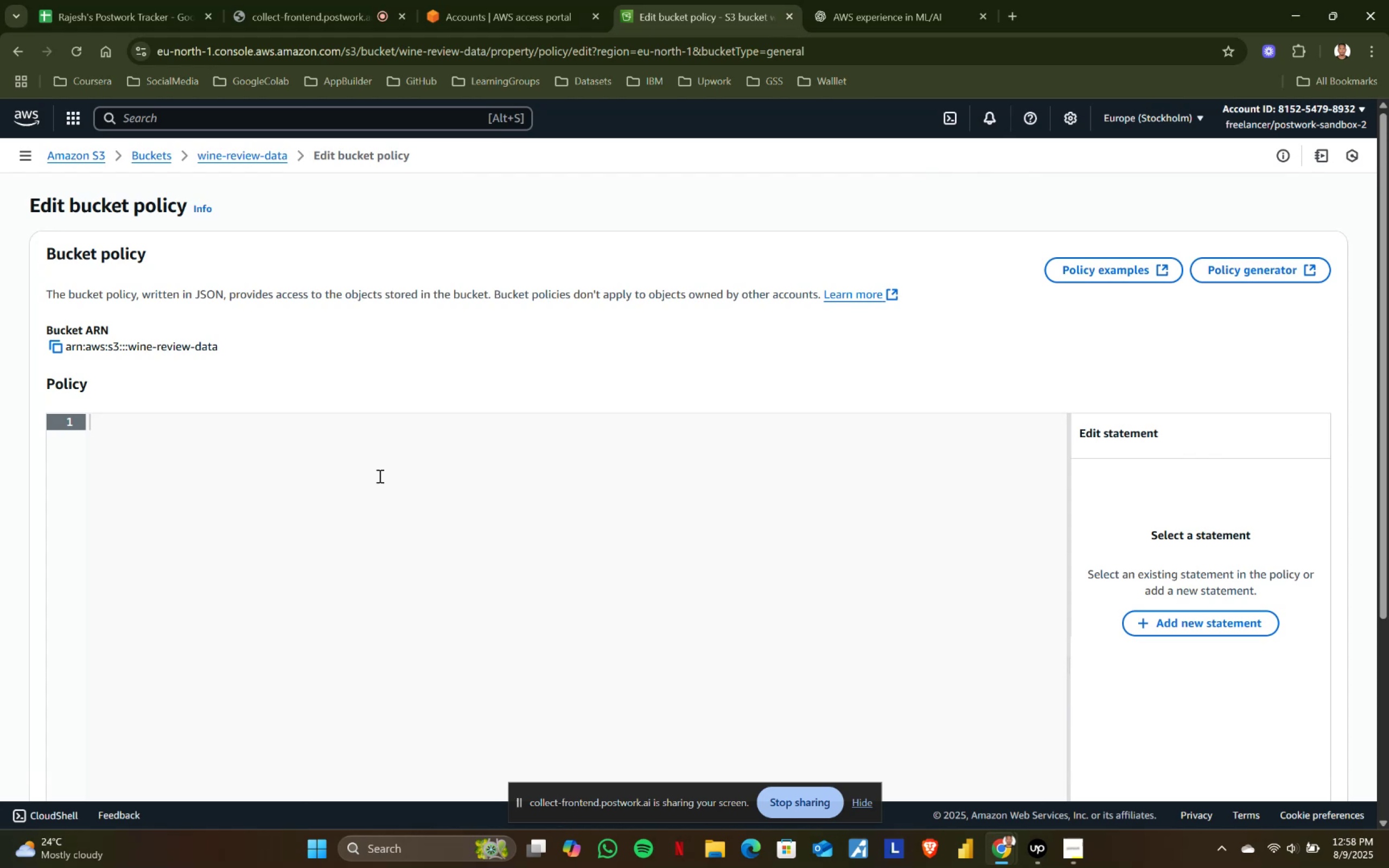 
wait(5.62)
 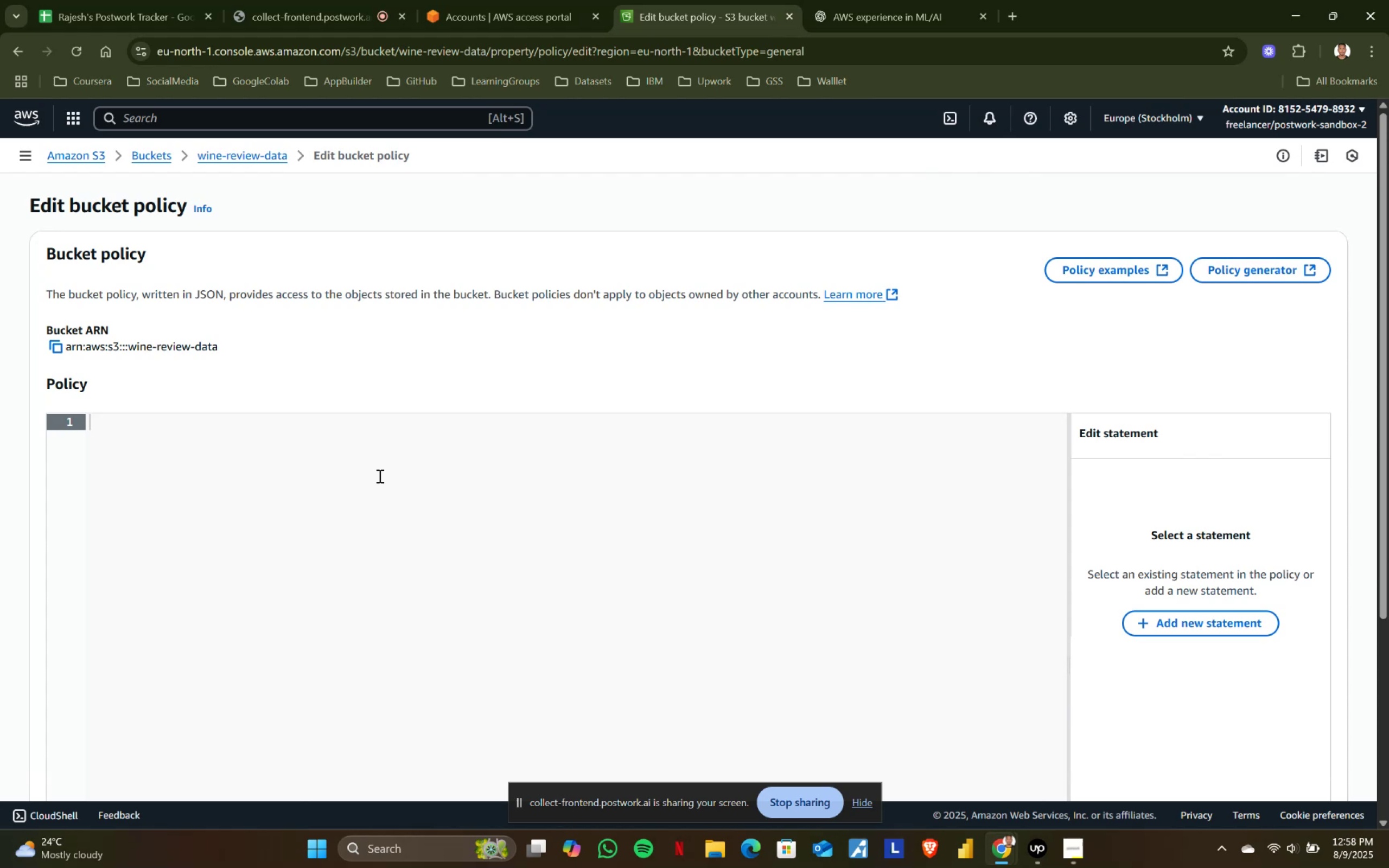 
left_click([855, 0])
 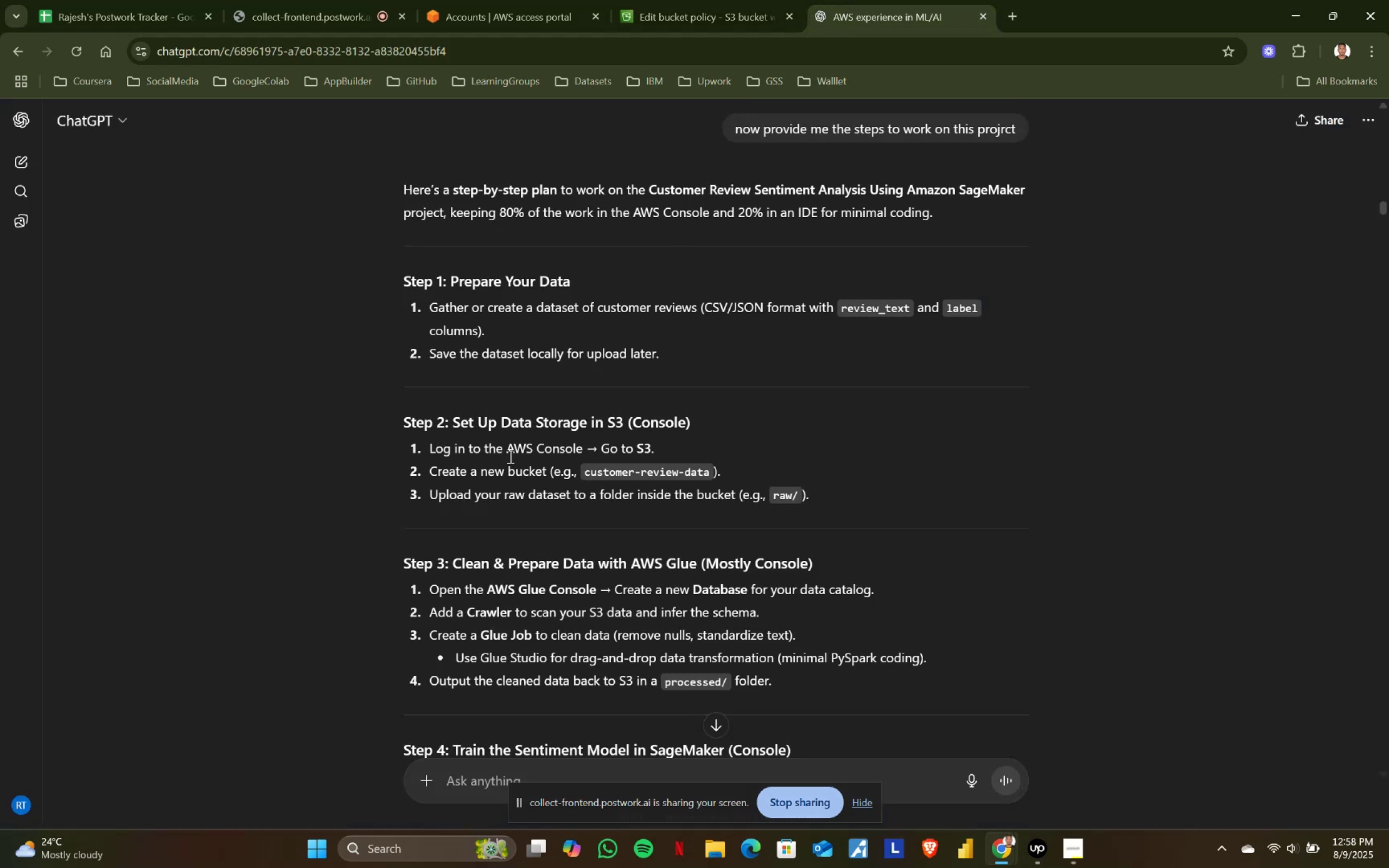 
scroll: coordinate [509, 456], scroll_direction: down, amount: 1.0
 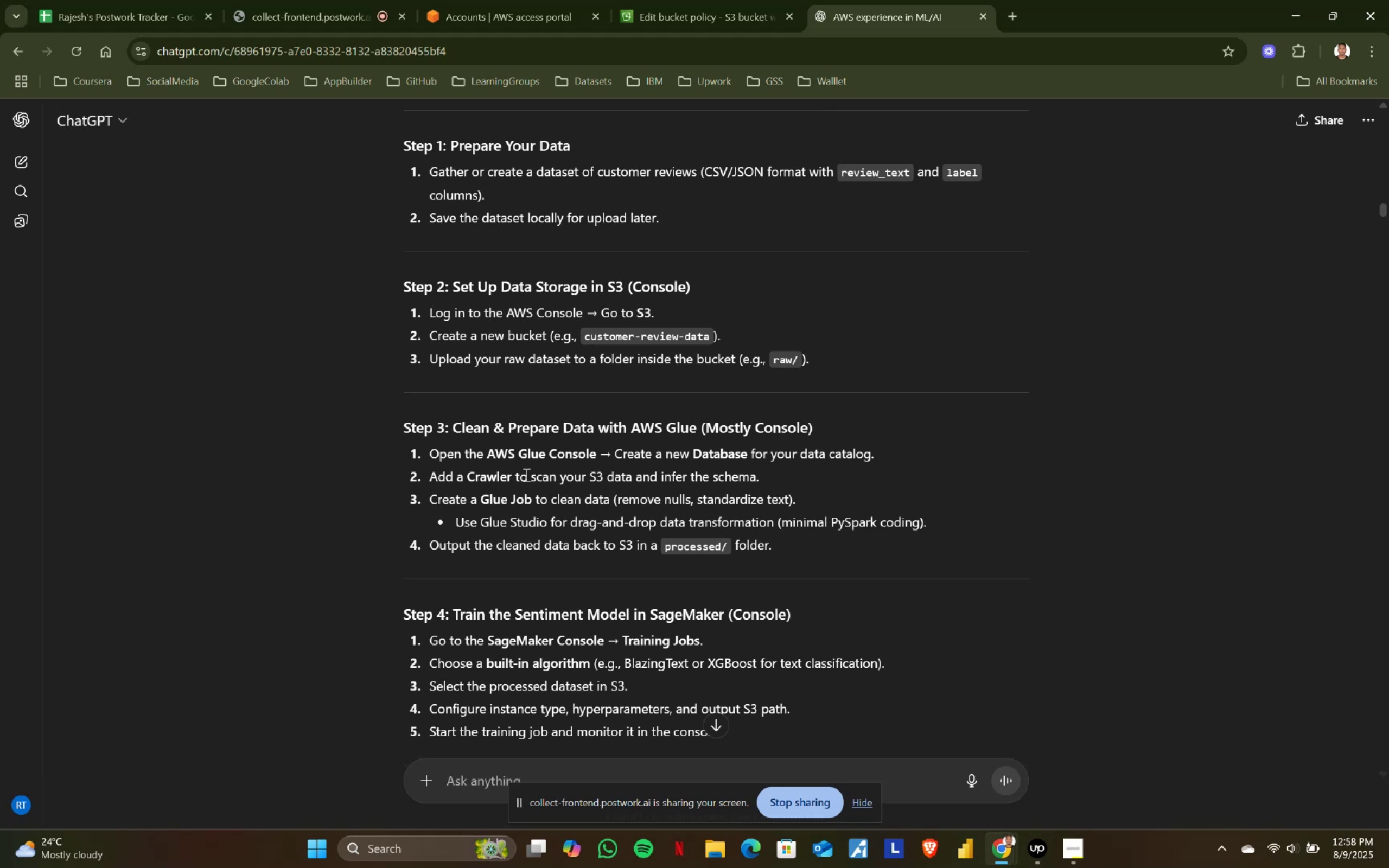 
wait(9.6)
 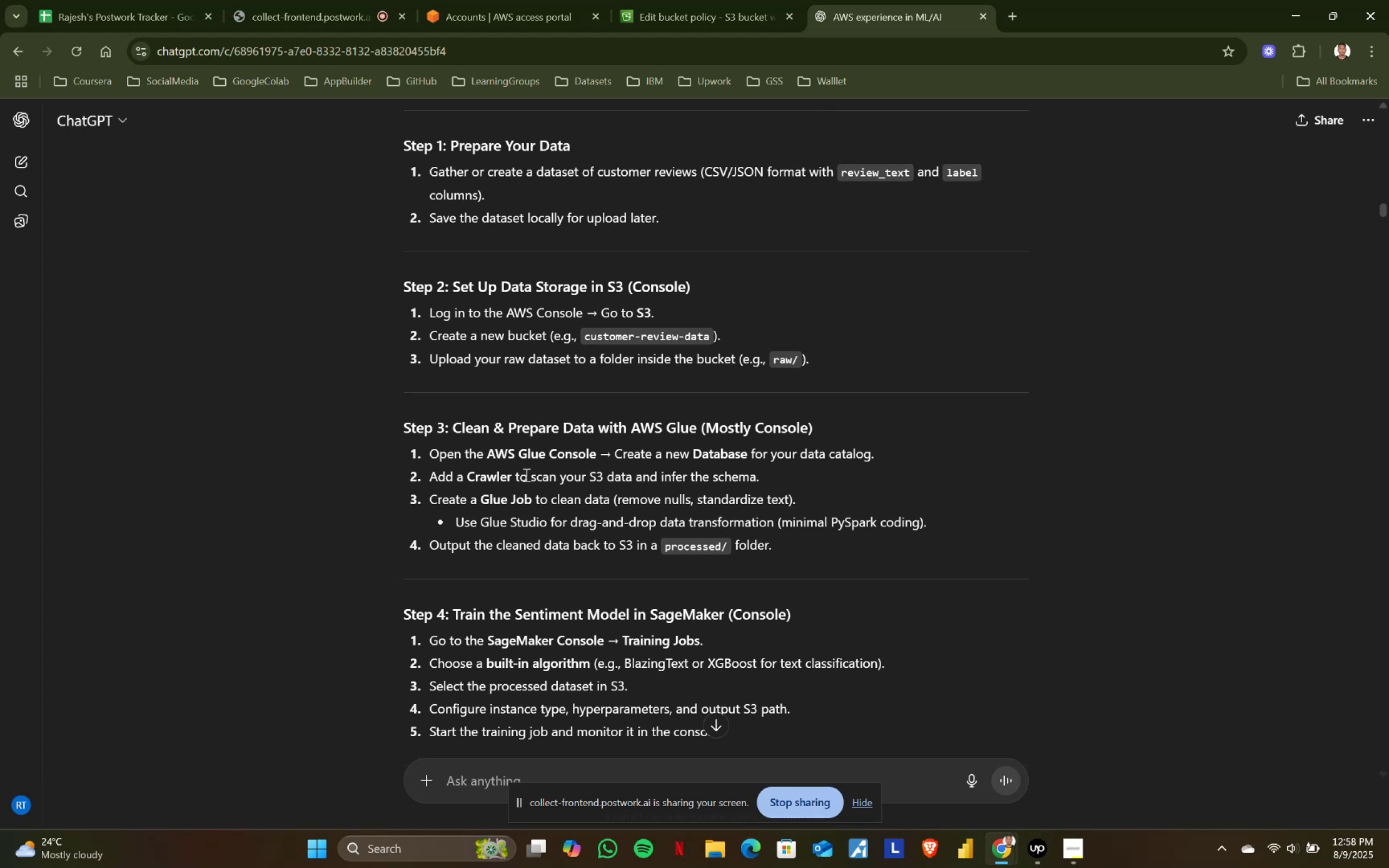 
scroll: coordinate [532, 482], scroll_direction: down, amount: 11.0
 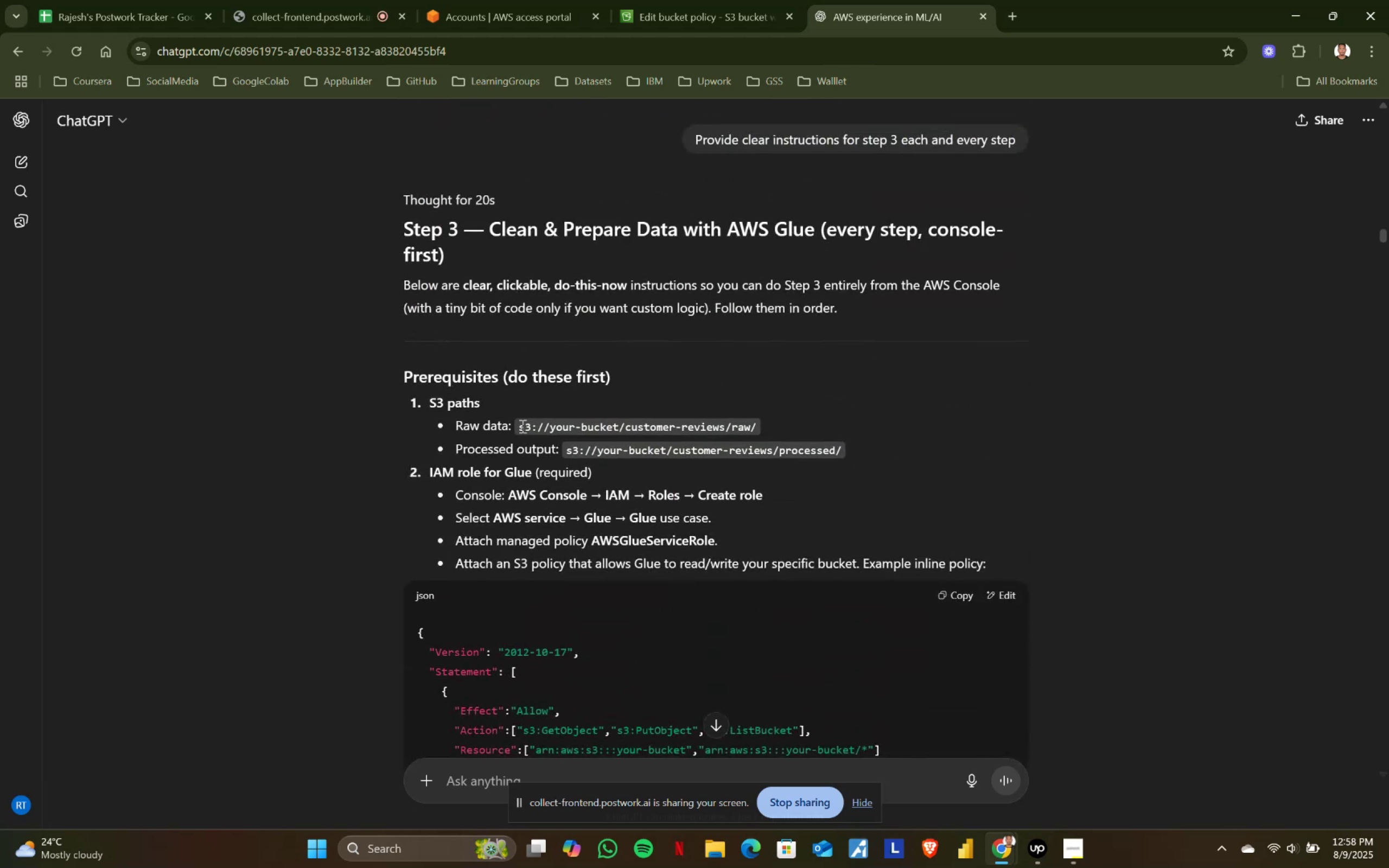 
left_click_drag(start_coordinate=[520, 424], to_coordinate=[780, 425])
 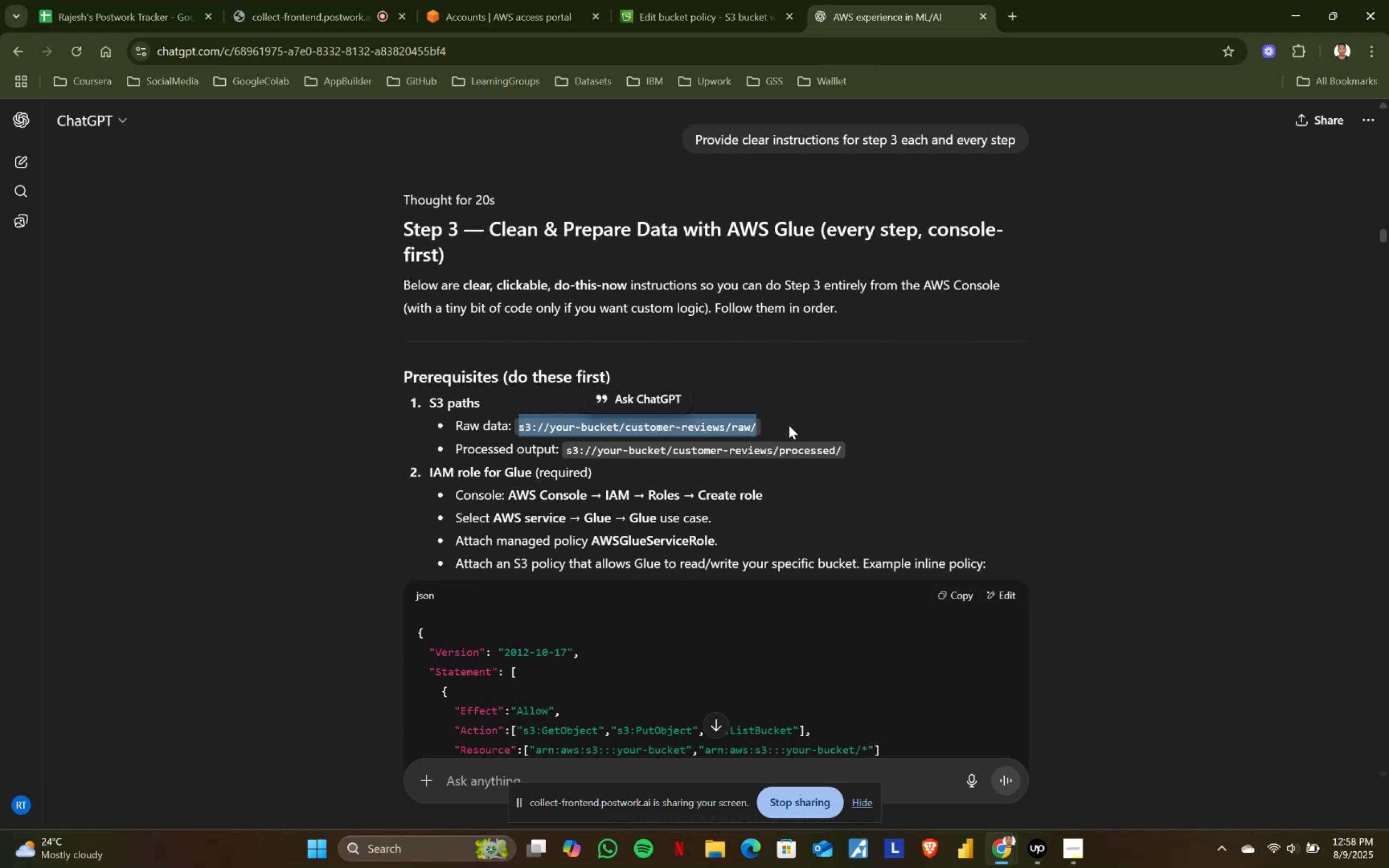 
left_click([792, 425])
 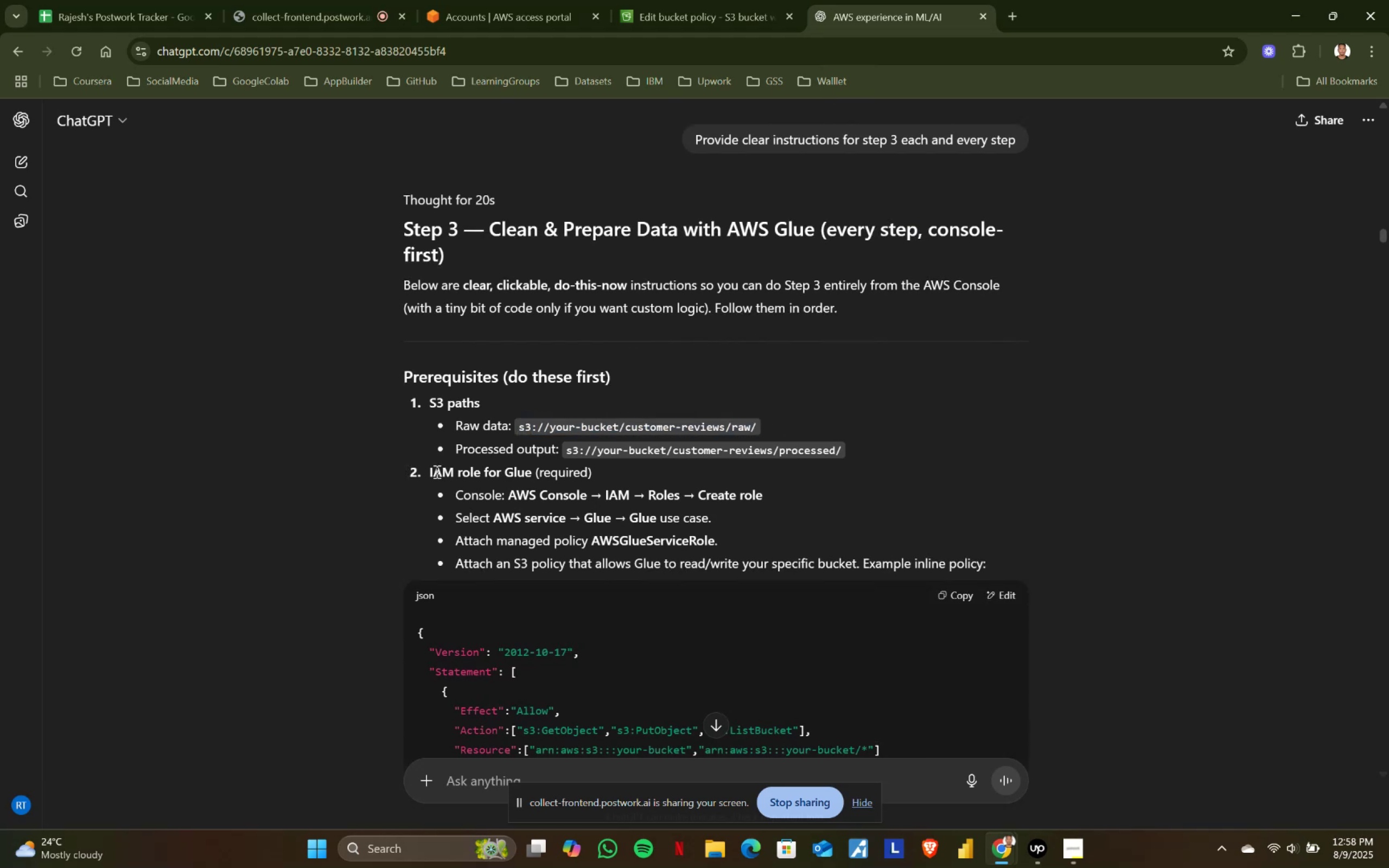 
left_click_drag(start_coordinate=[426, 469], to_coordinate=[453, 469])
 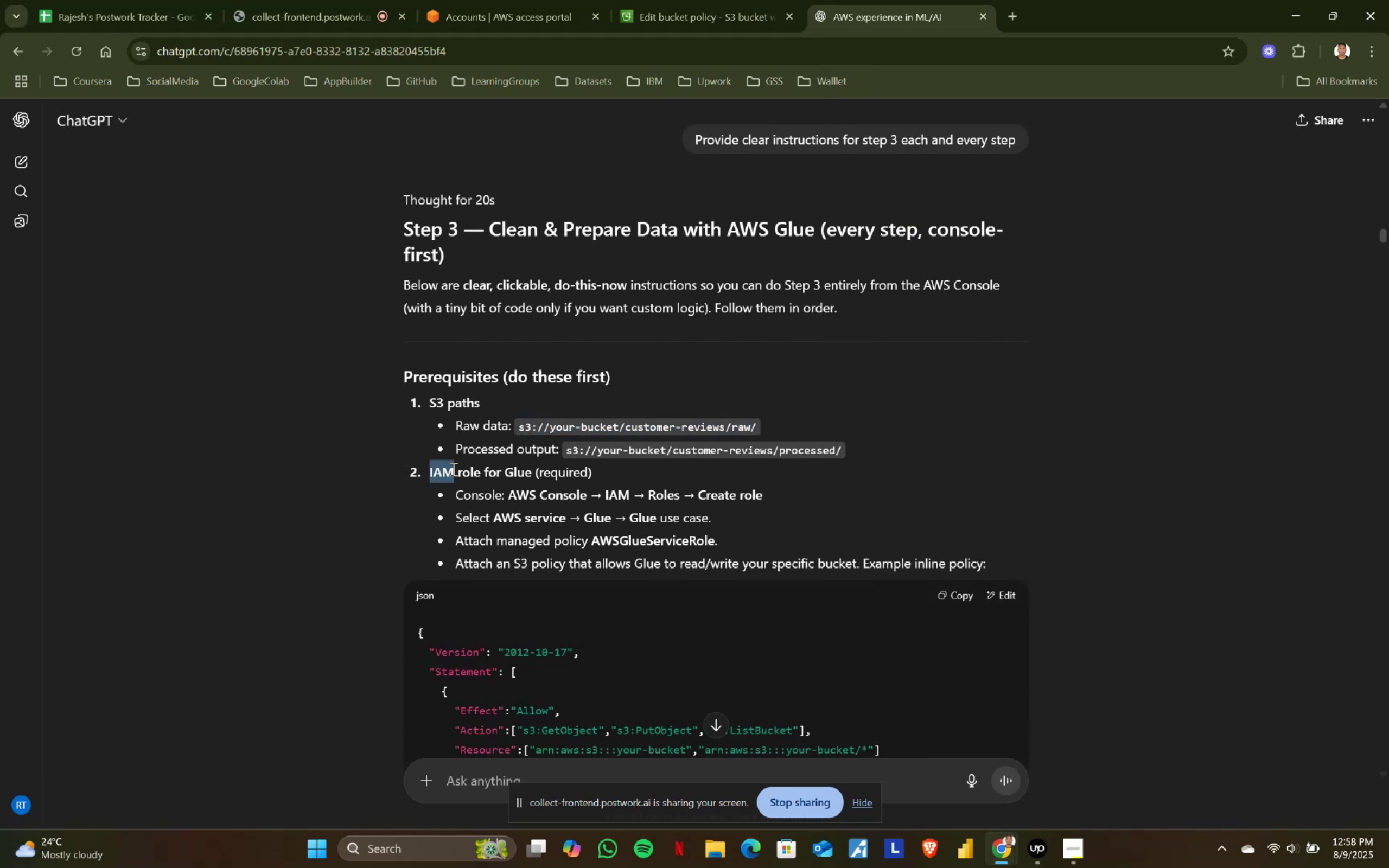 
key(Control+ControlLeft)
 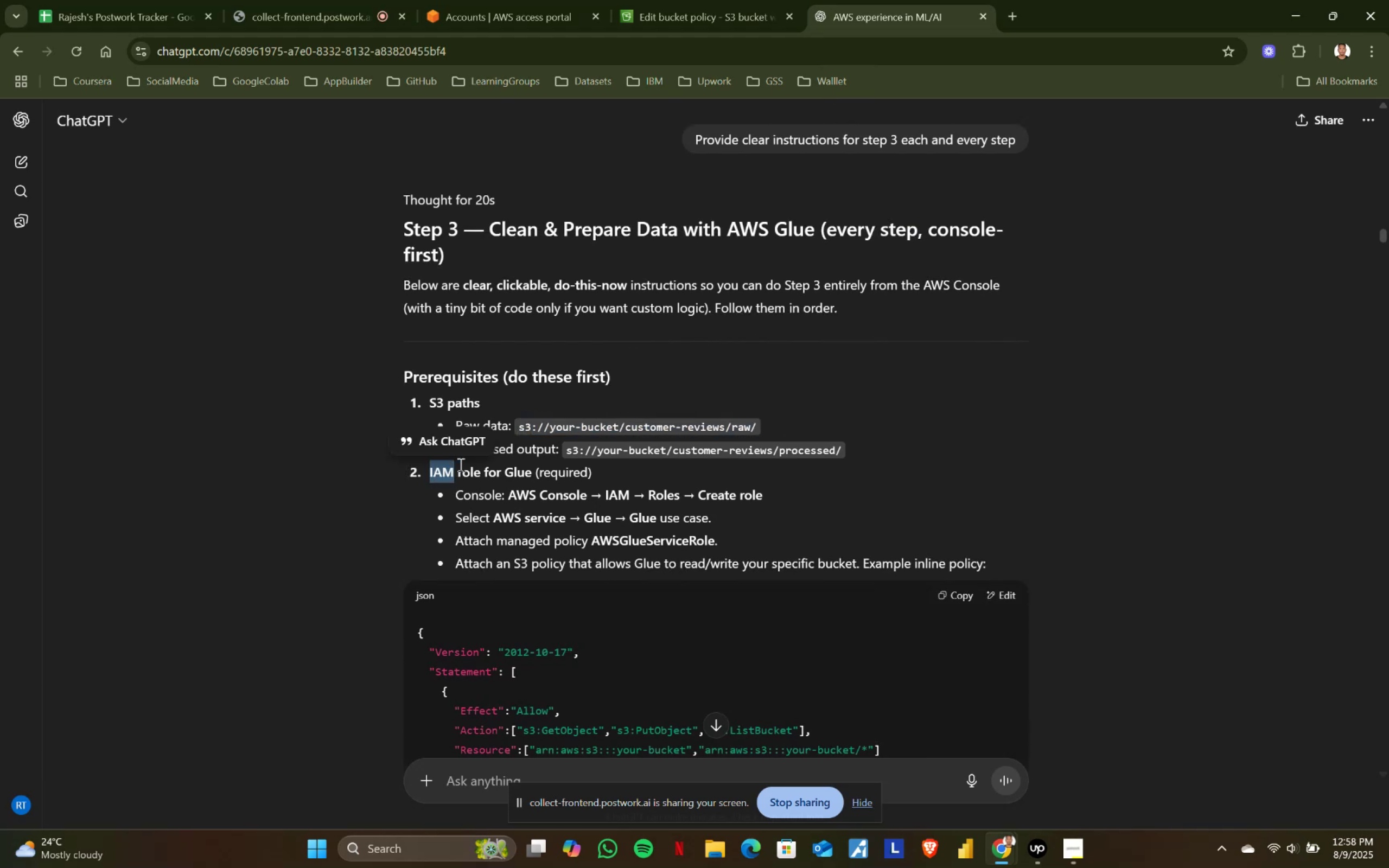 
key(Control+C)
 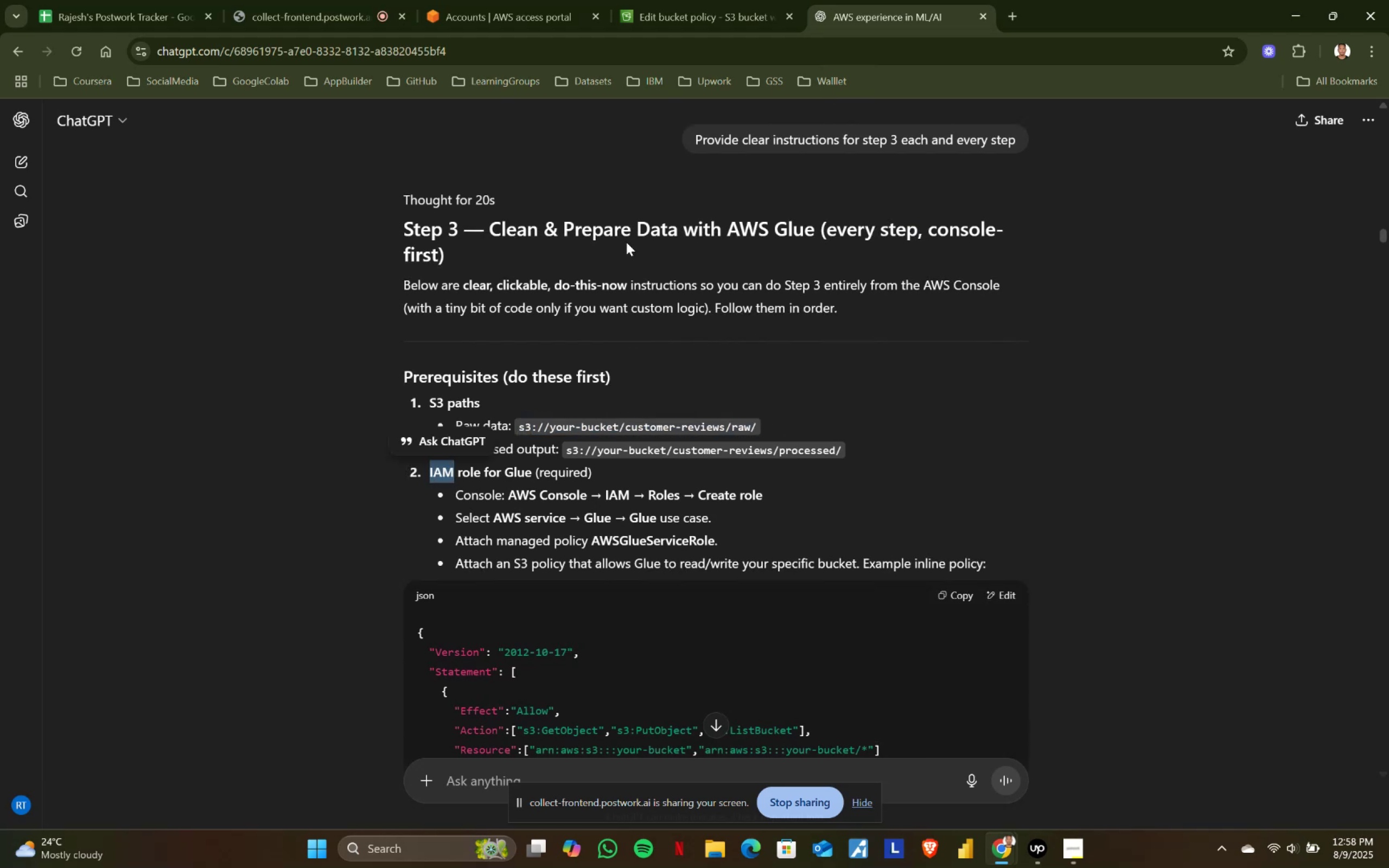 
key(Control+ControlLeft)
 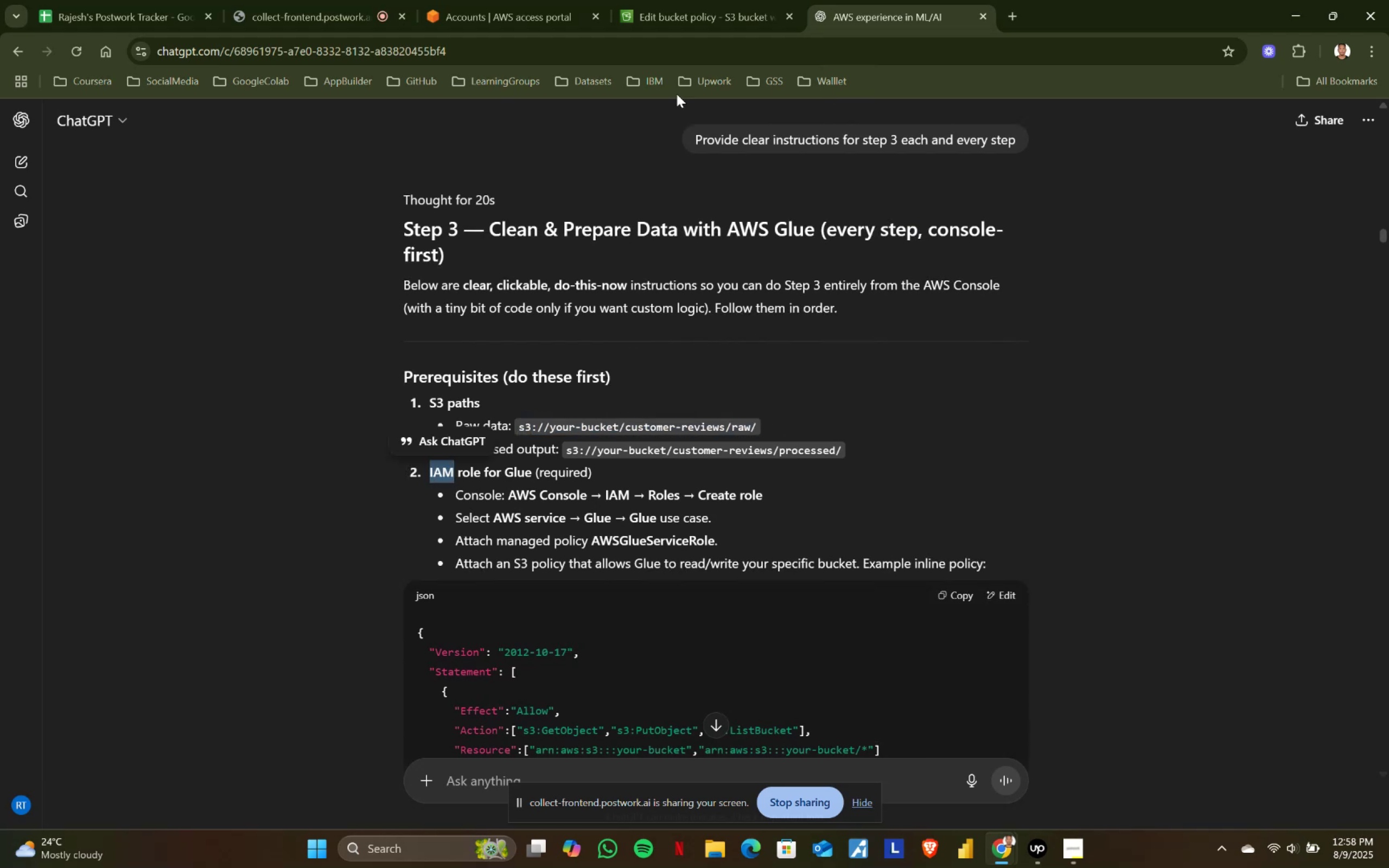 
key(Control+C)
 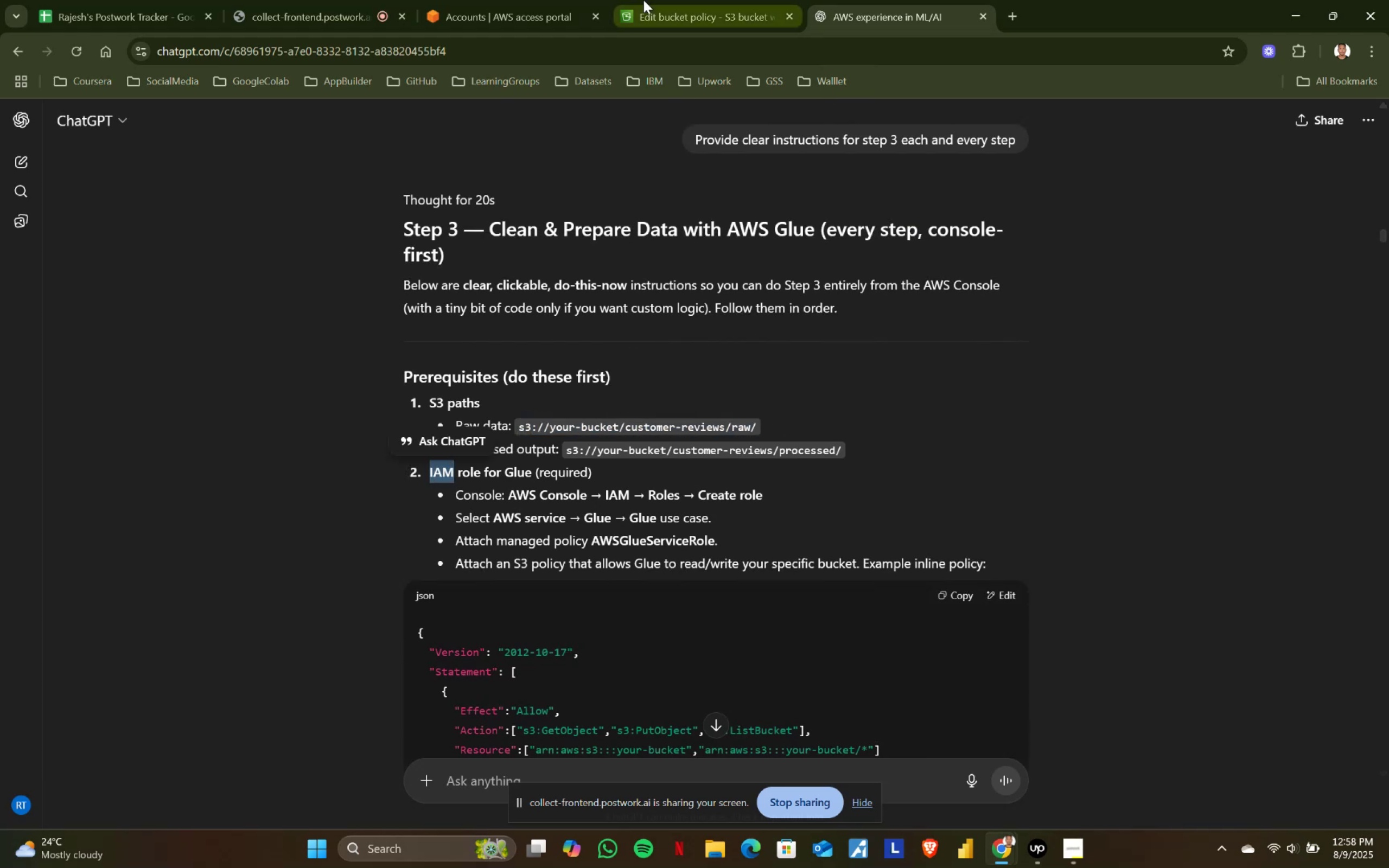 
left_click([646, 0])
 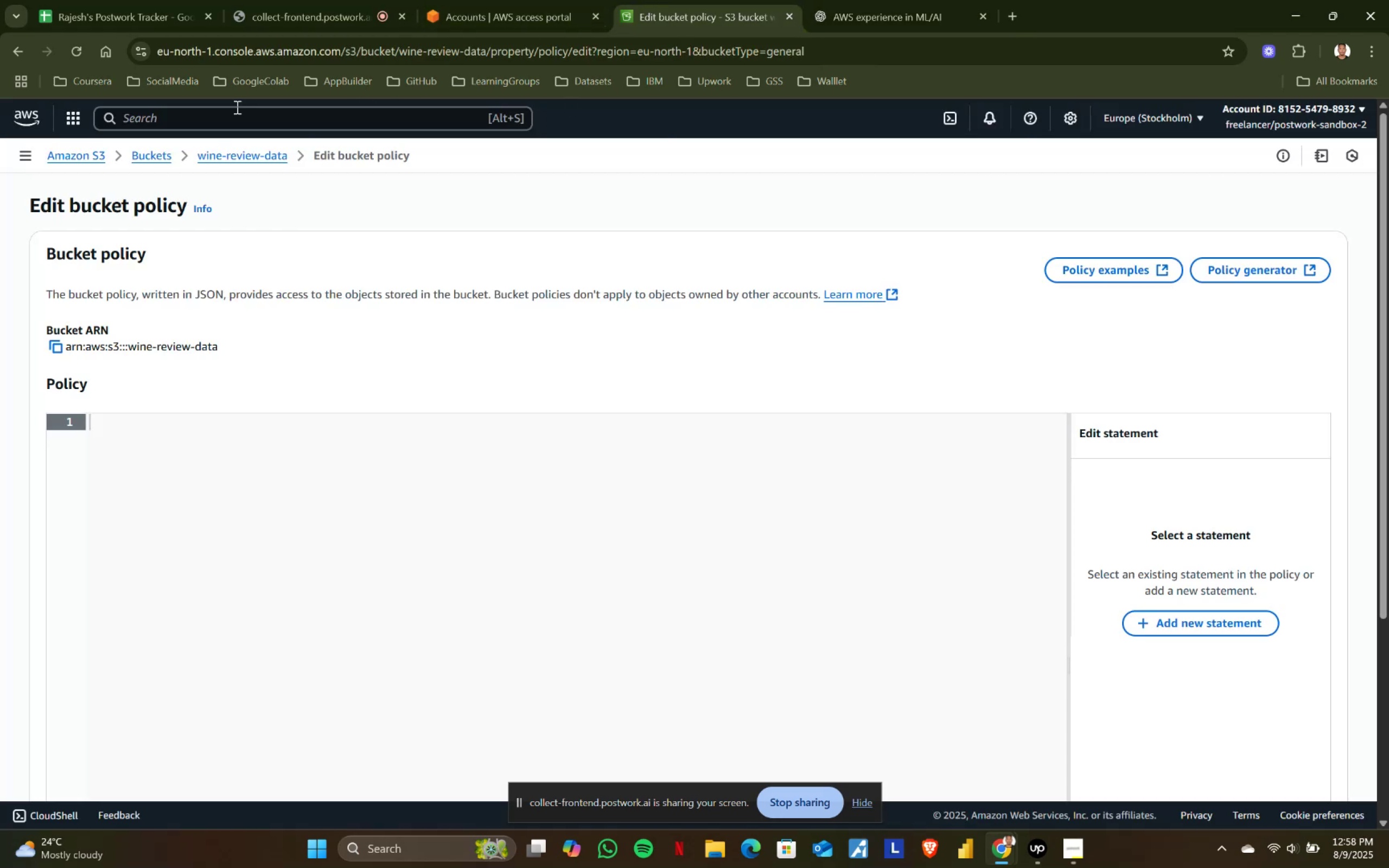 
left_click([178, 115])
 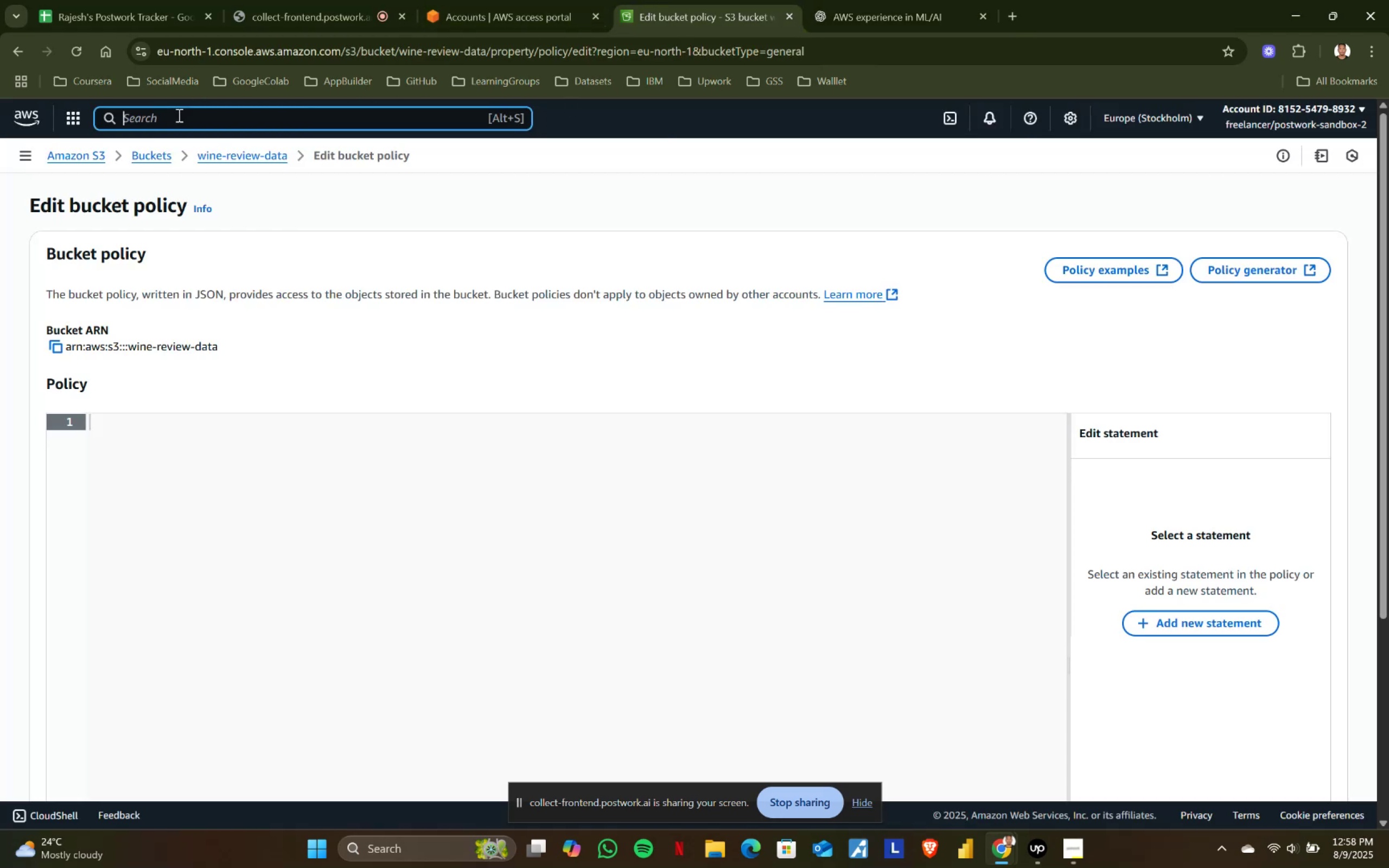 
key(Control+ControlLeft)
 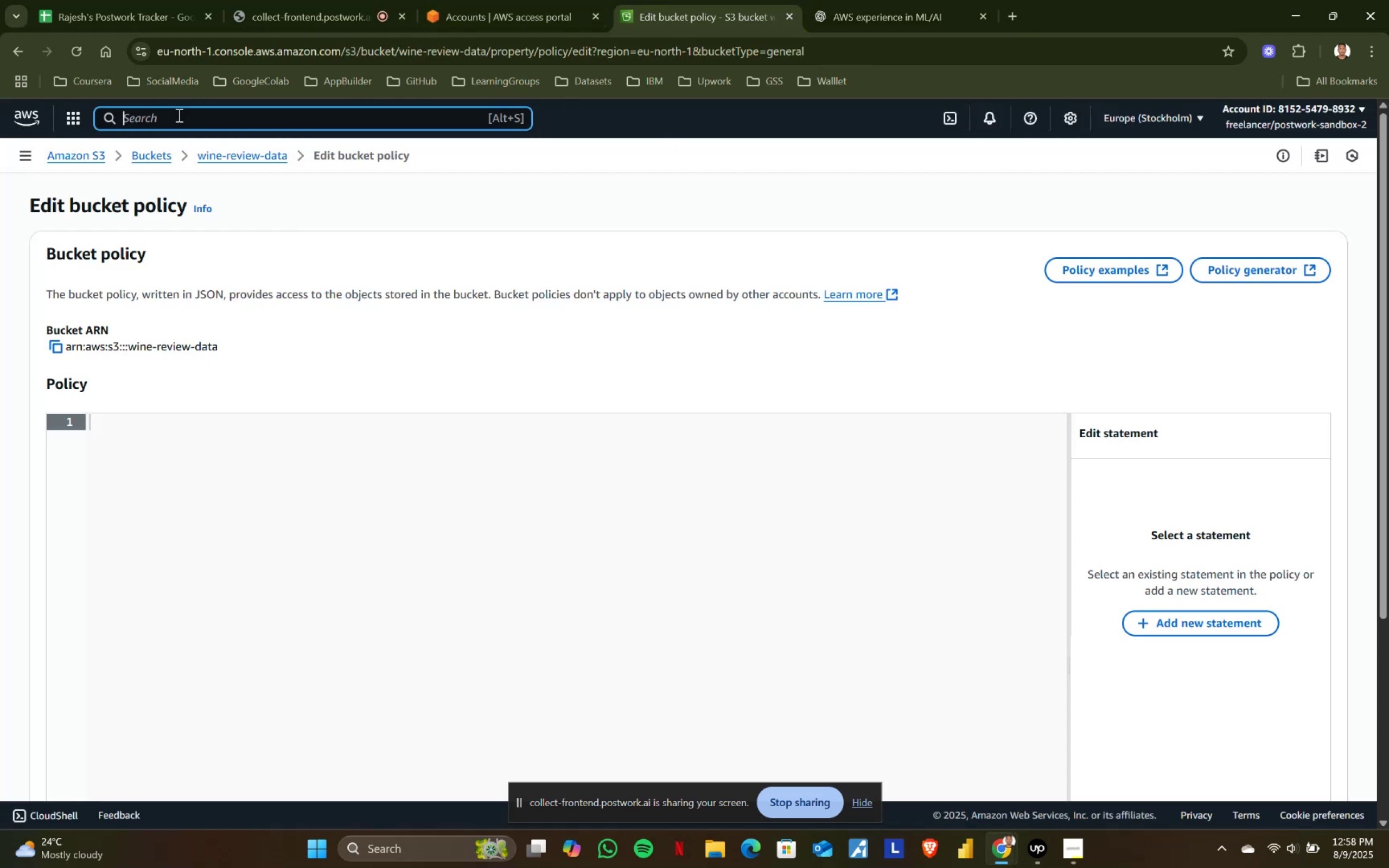 
key(Control+V)
 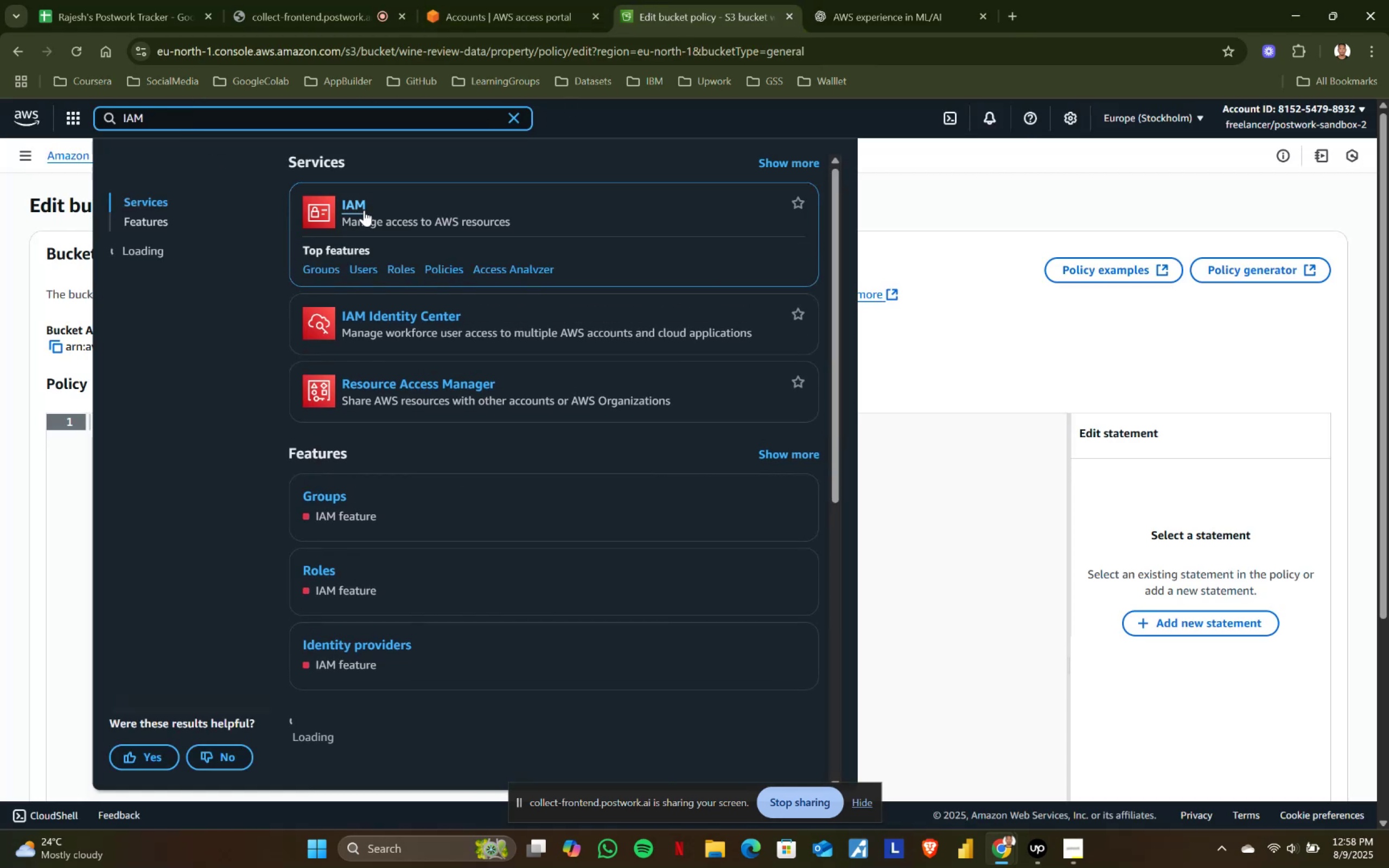 
left_click([355, 203])
 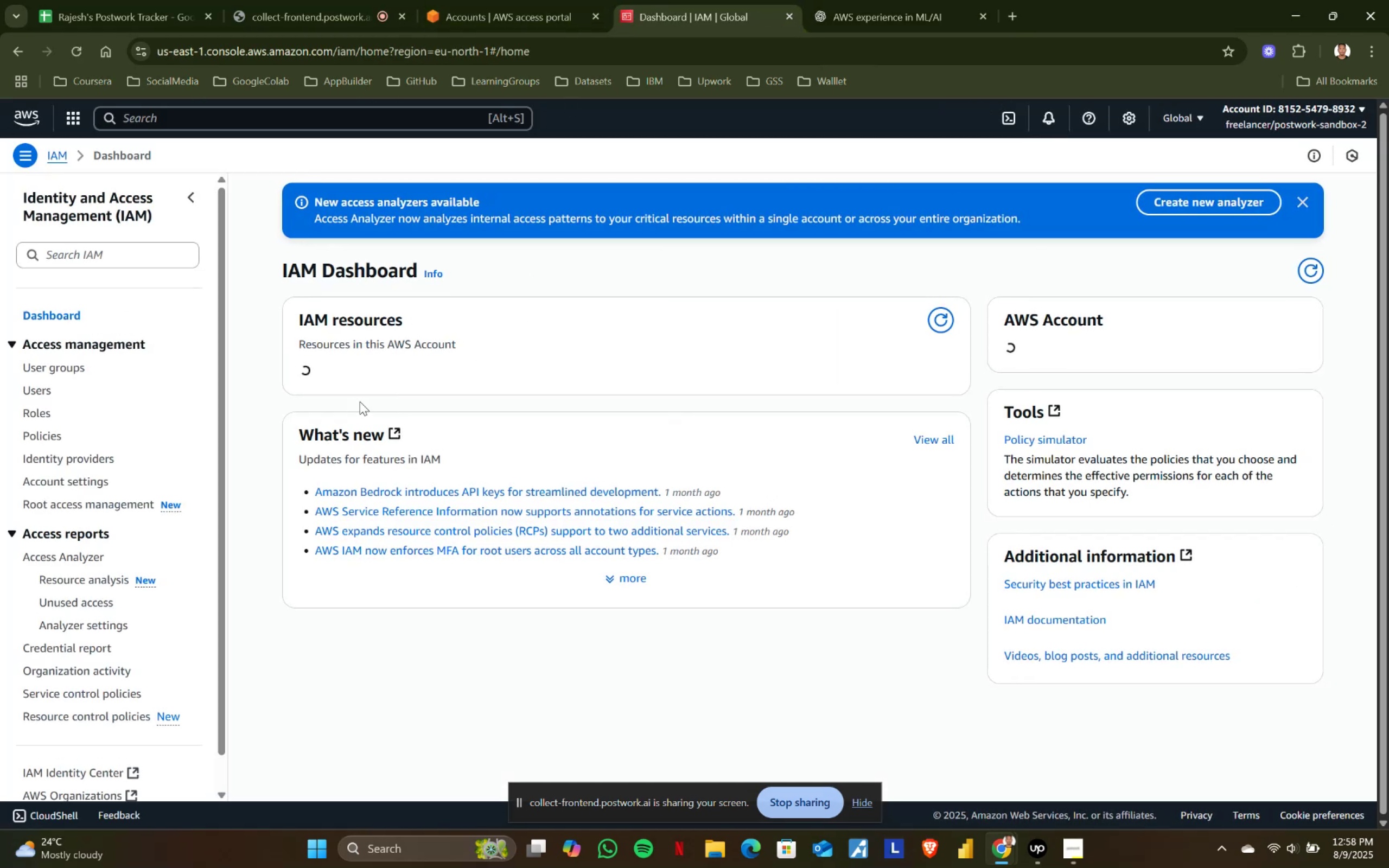 
left_click([37, 411])
 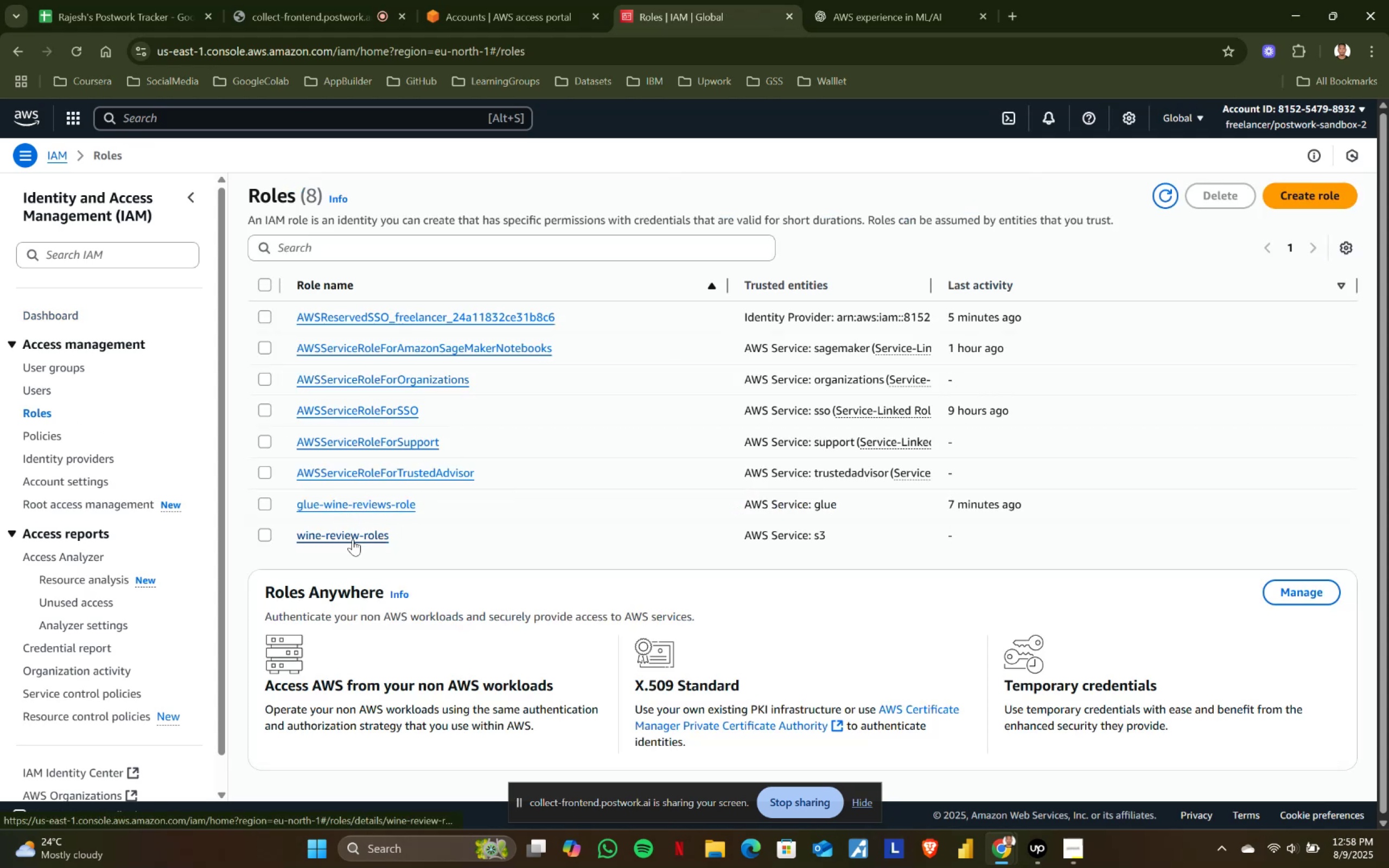 
left_click([262, 538])
 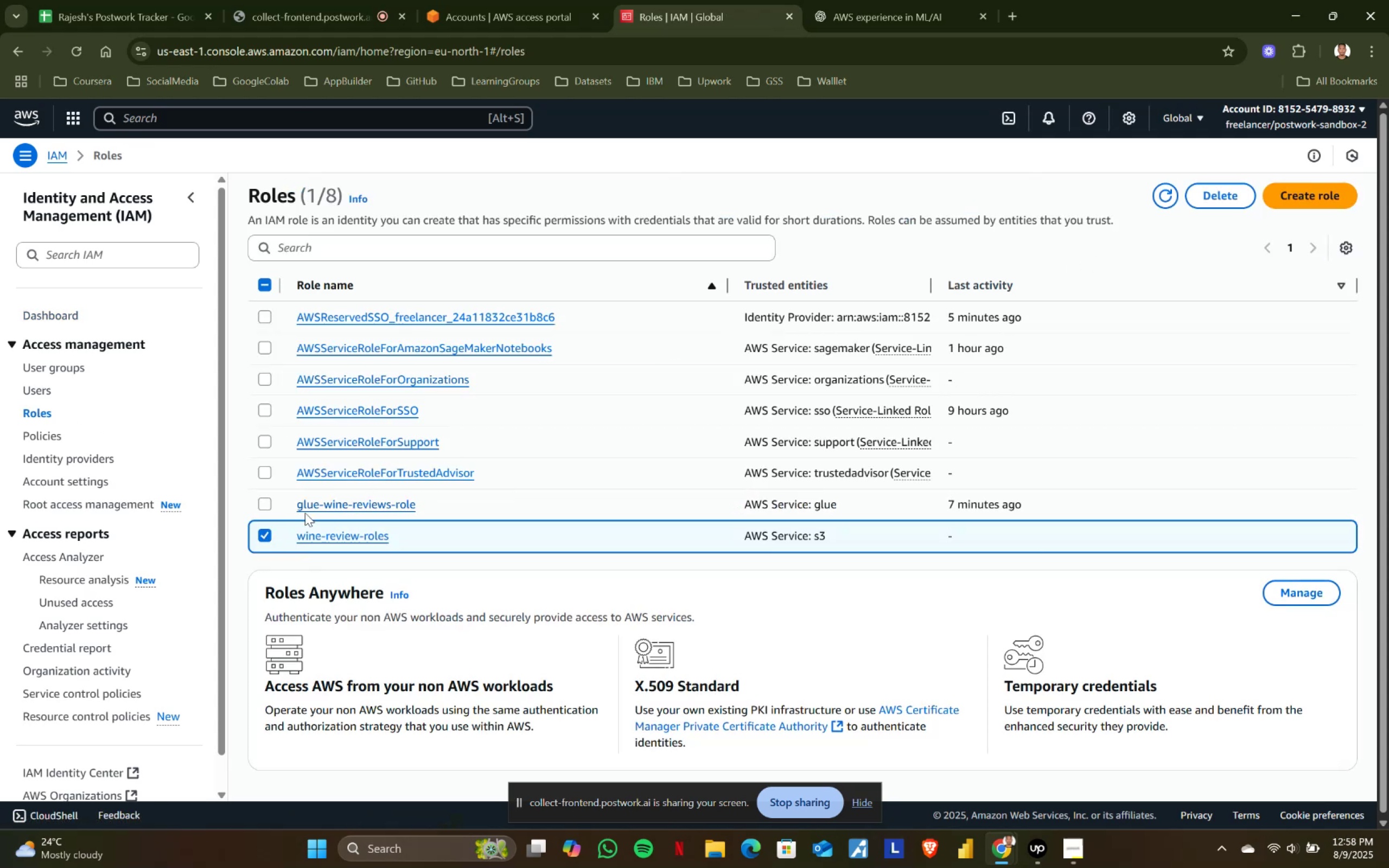 
left_click([264, 502])
 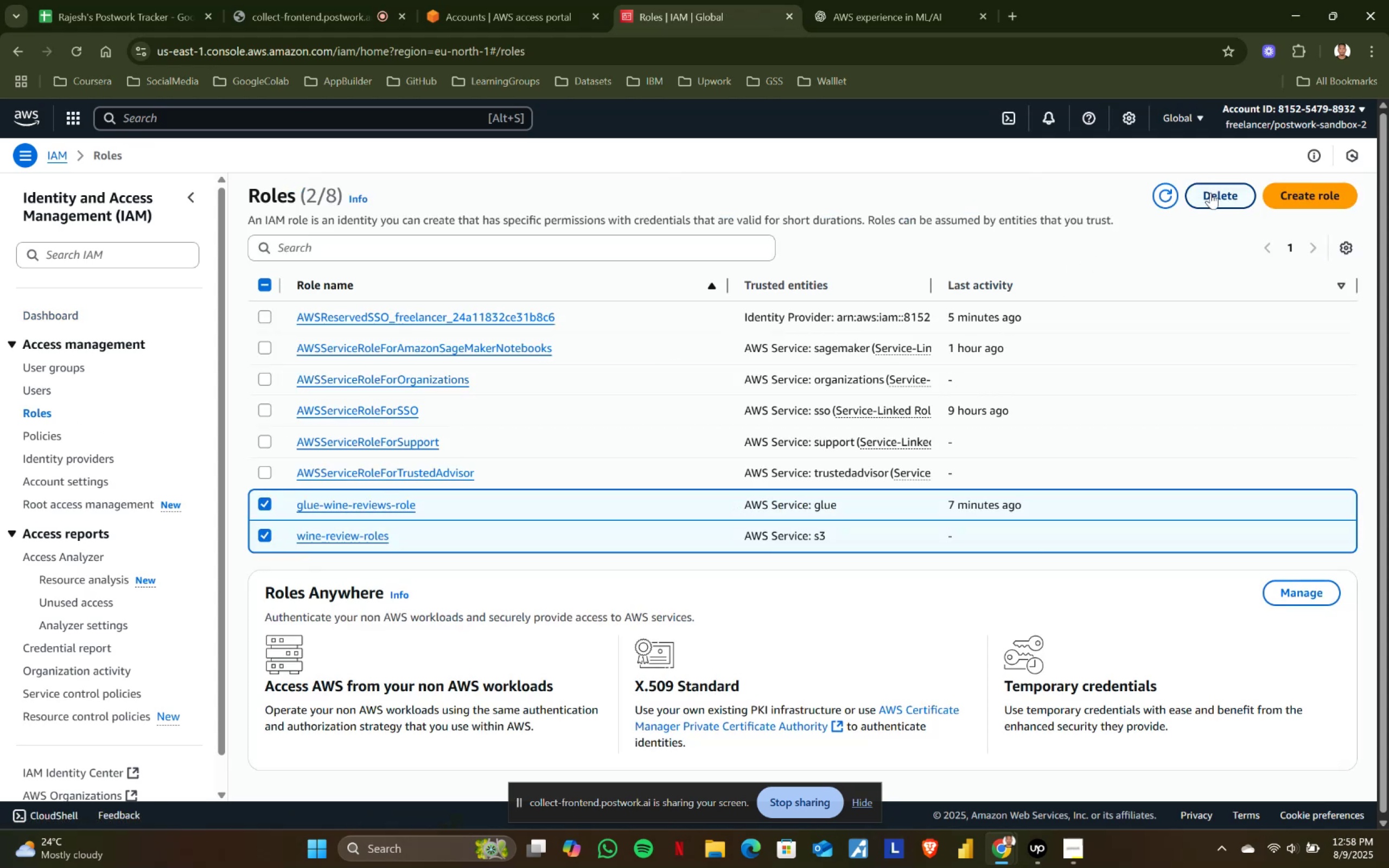 
left_click([1210, 193])
 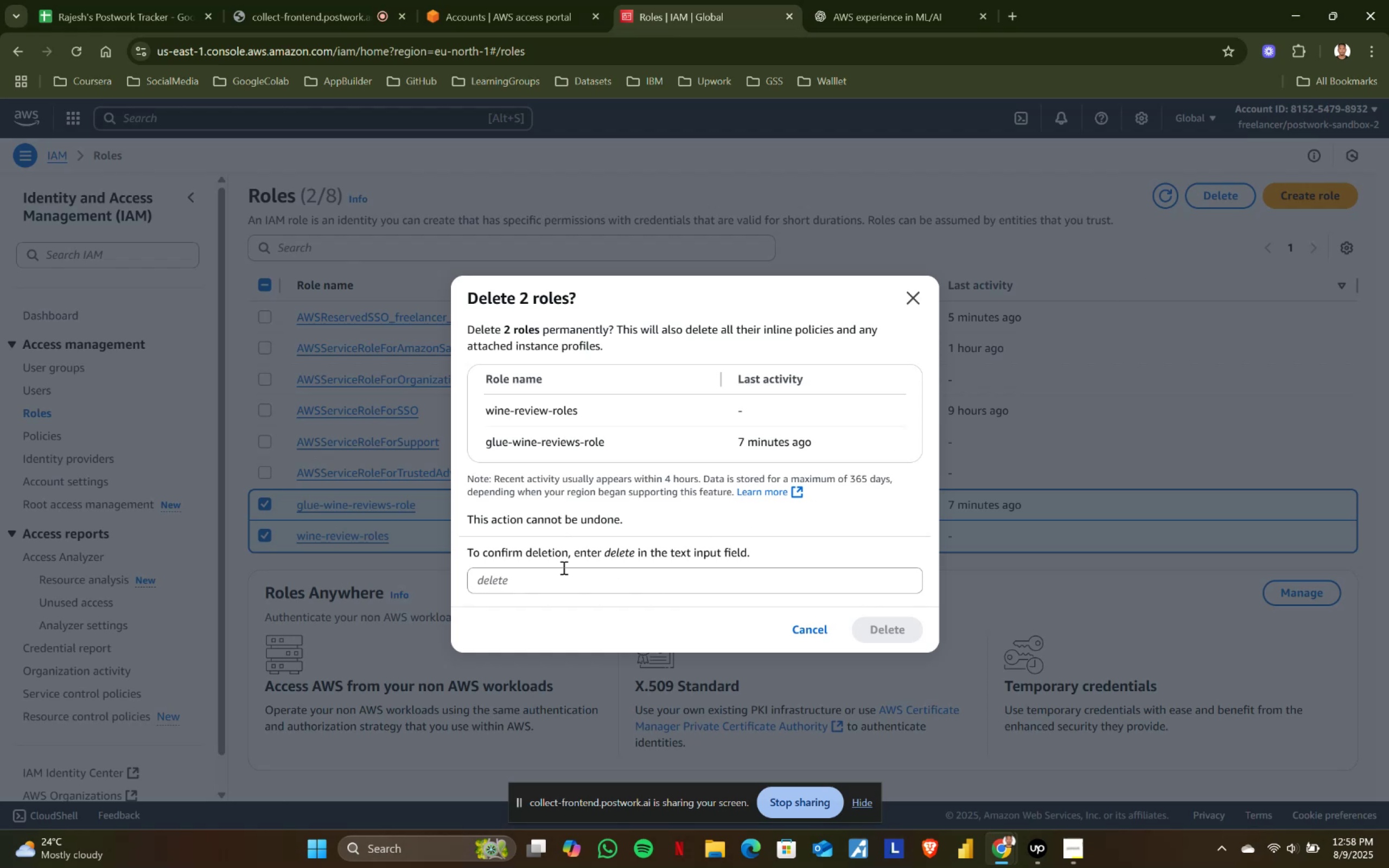 
left_click([515, 578])
 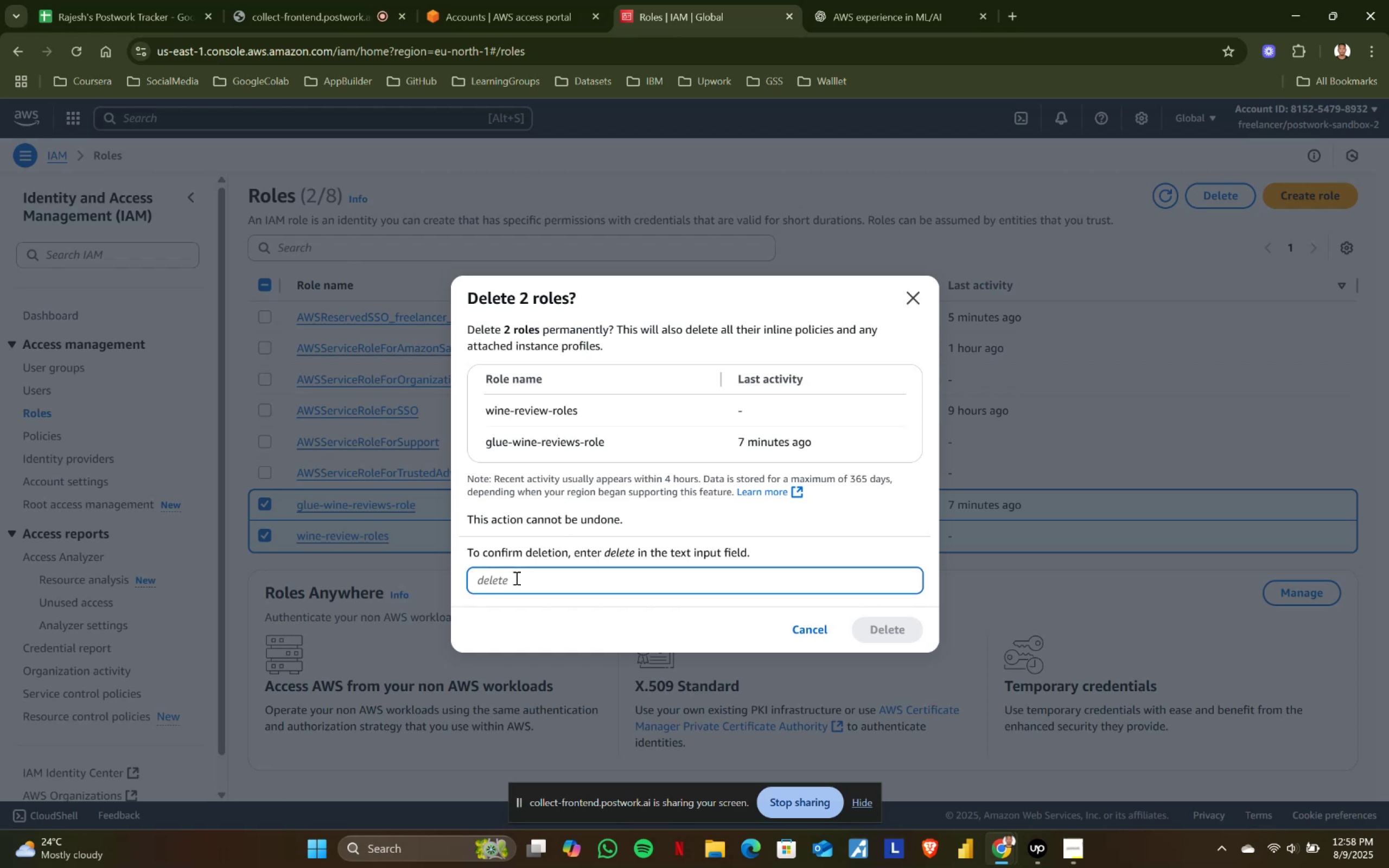 
type(delete)
 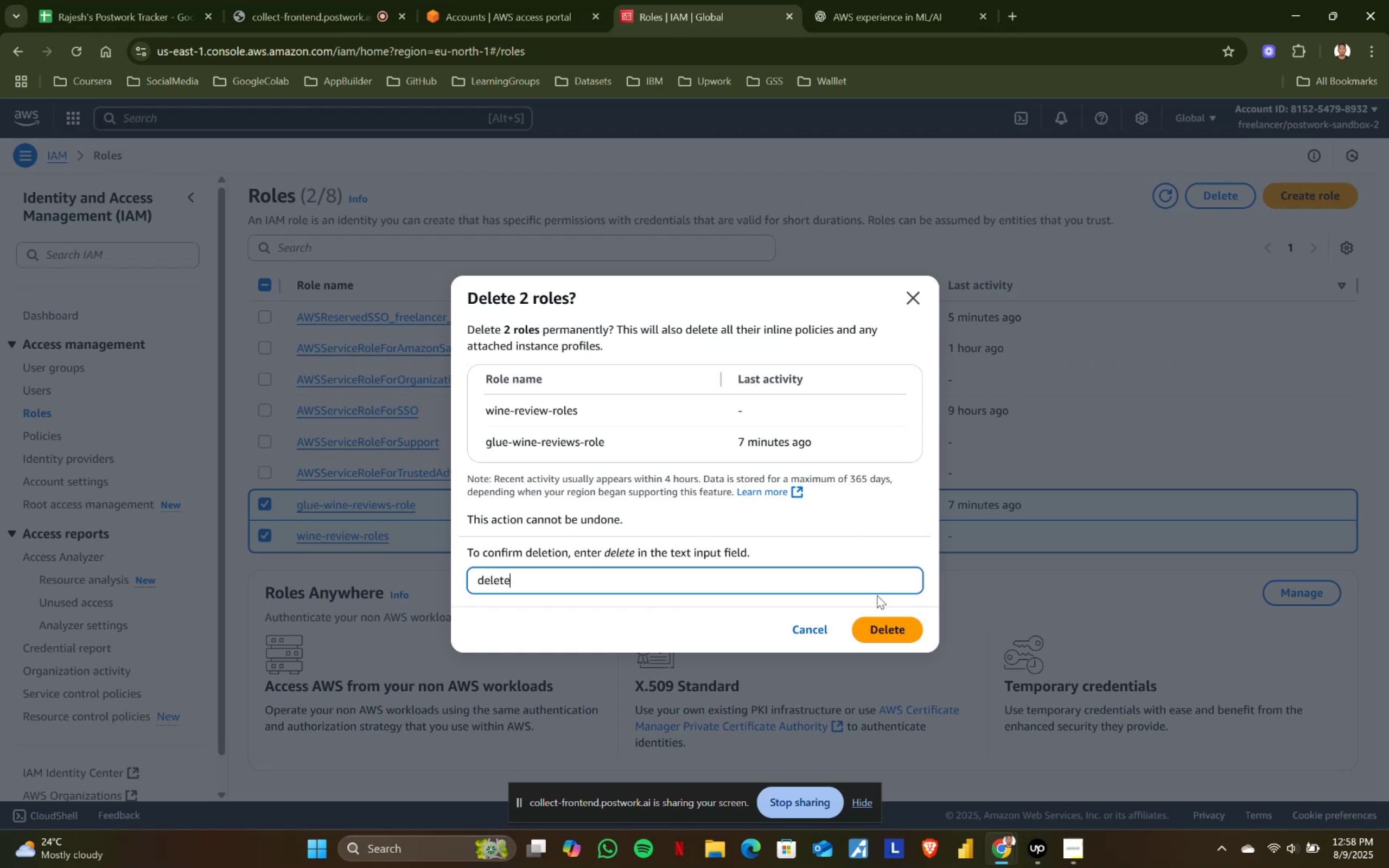 
left_click([876, 631])
 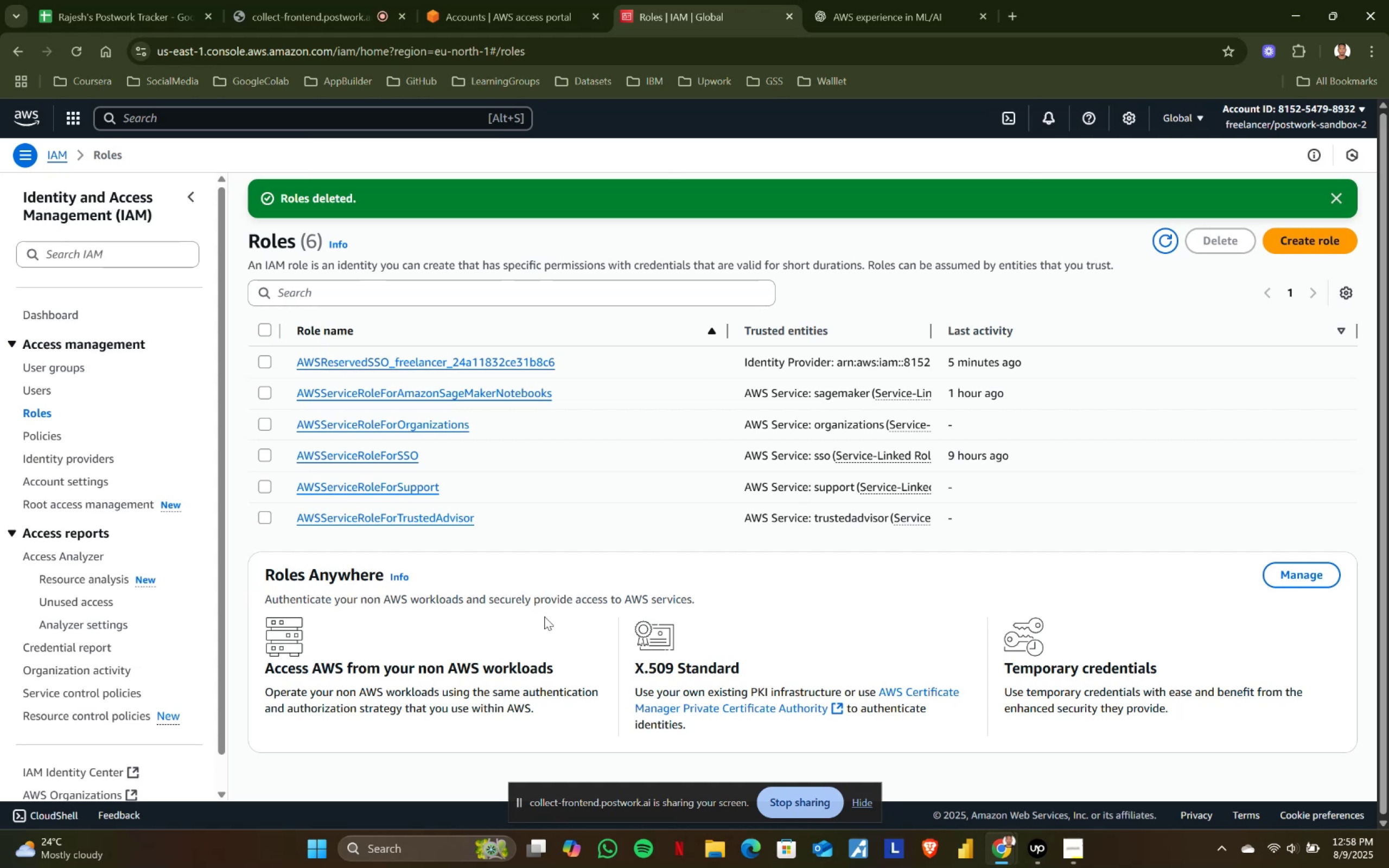 
wait(7.44)
 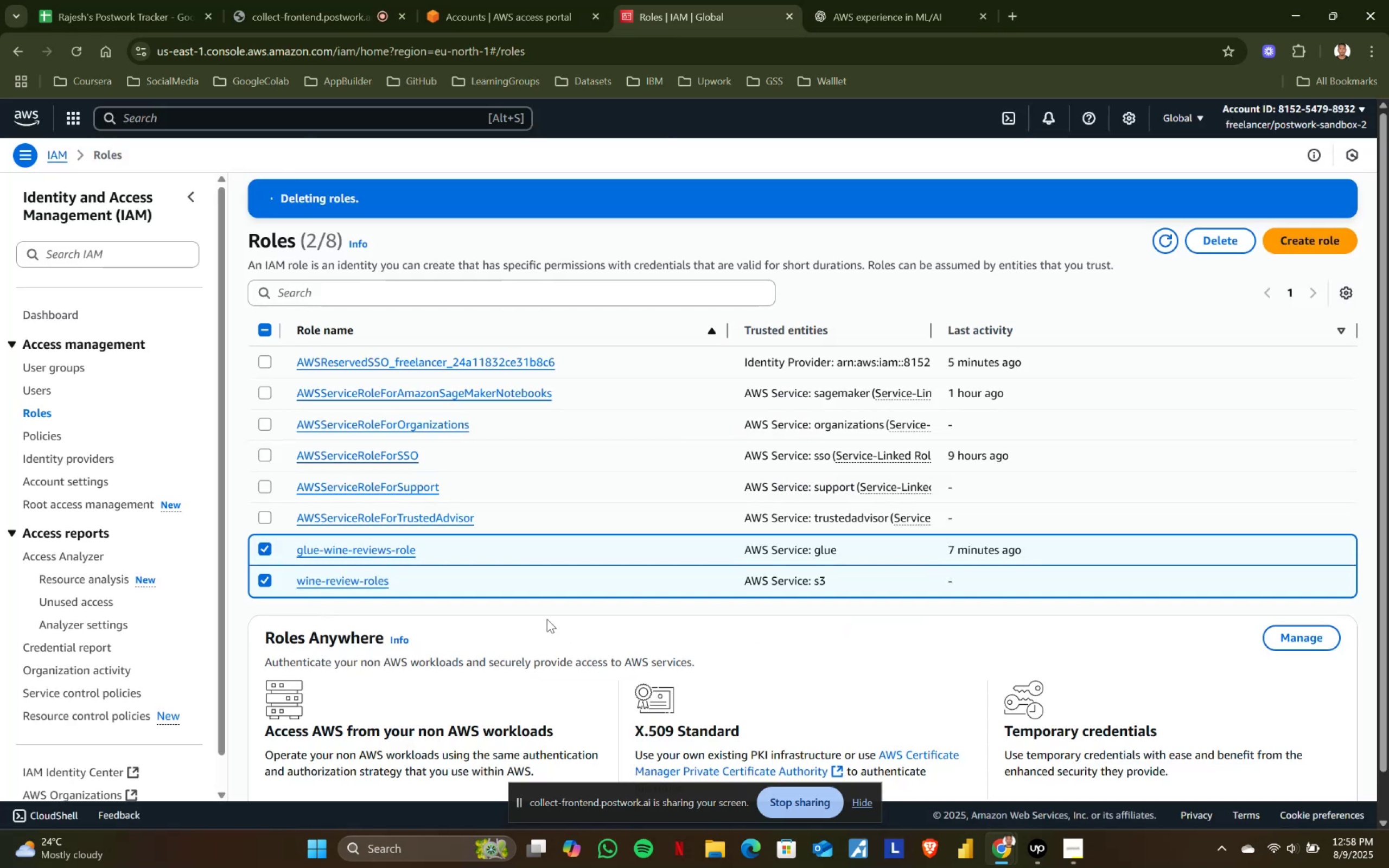 
left_click([1279, 246])
 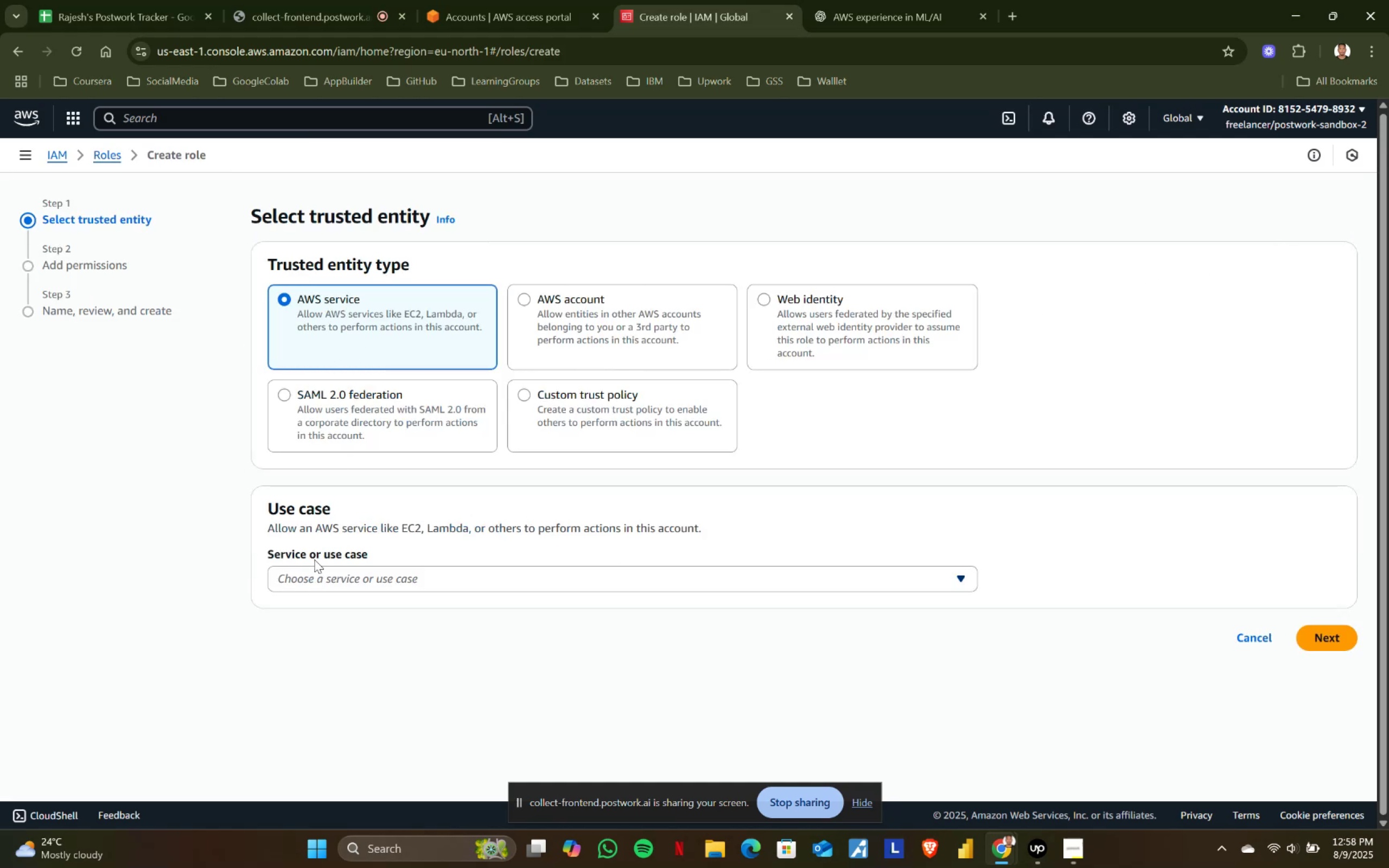 
left_click([320, 571])
 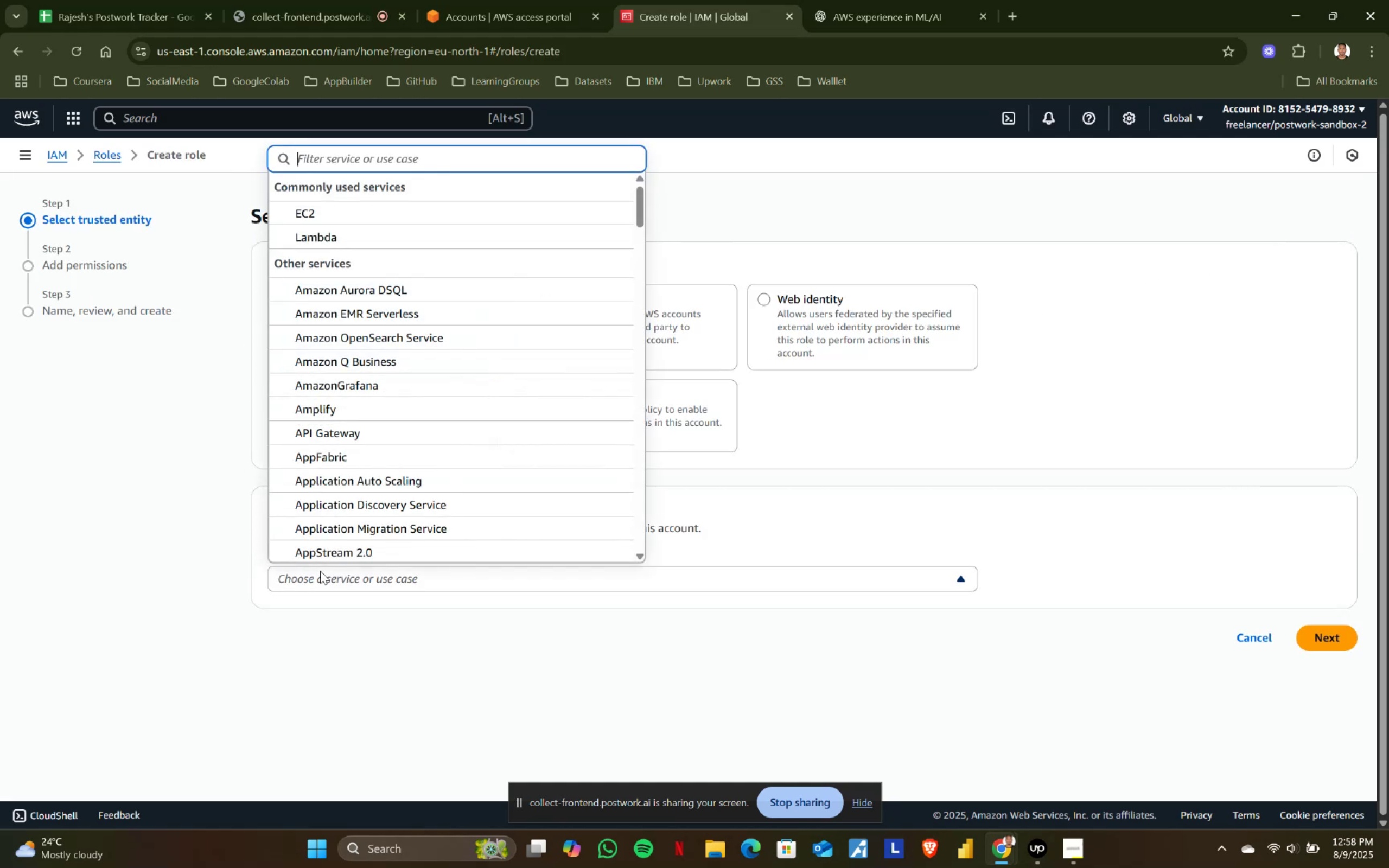 
type(se)
key(Backspace)
type(3)
 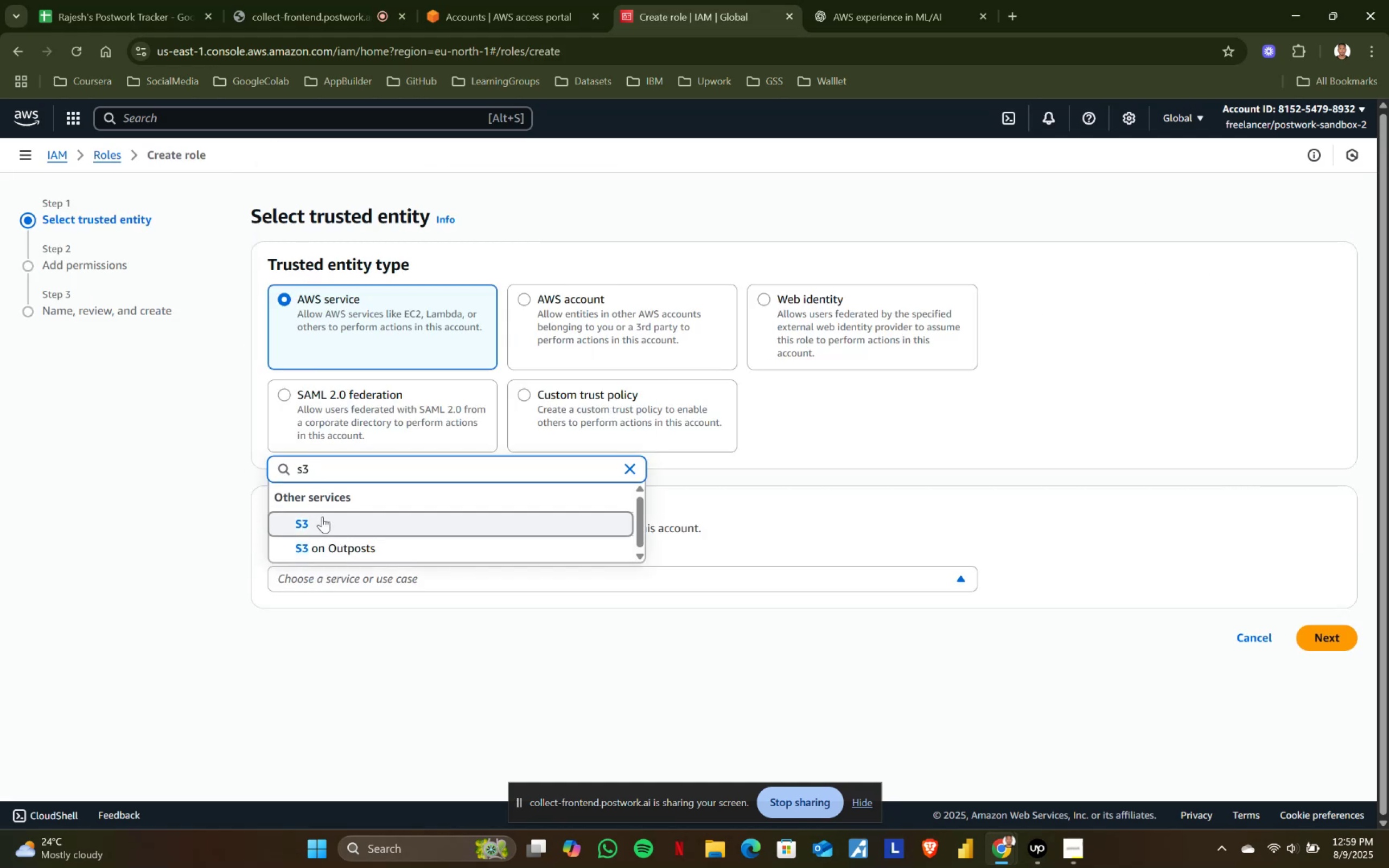 
left_click([322, 517])
 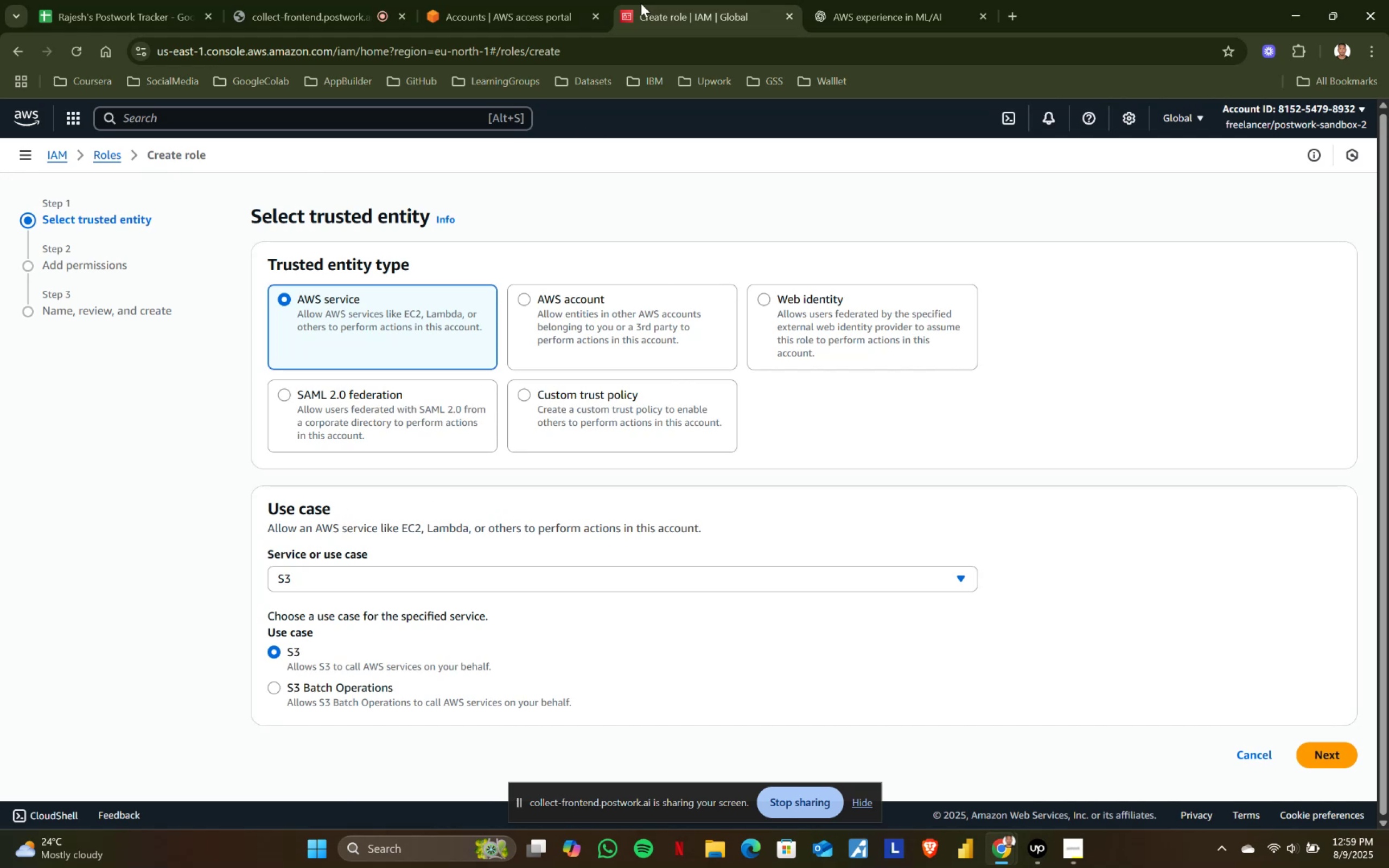 
left_click([550, 0])
 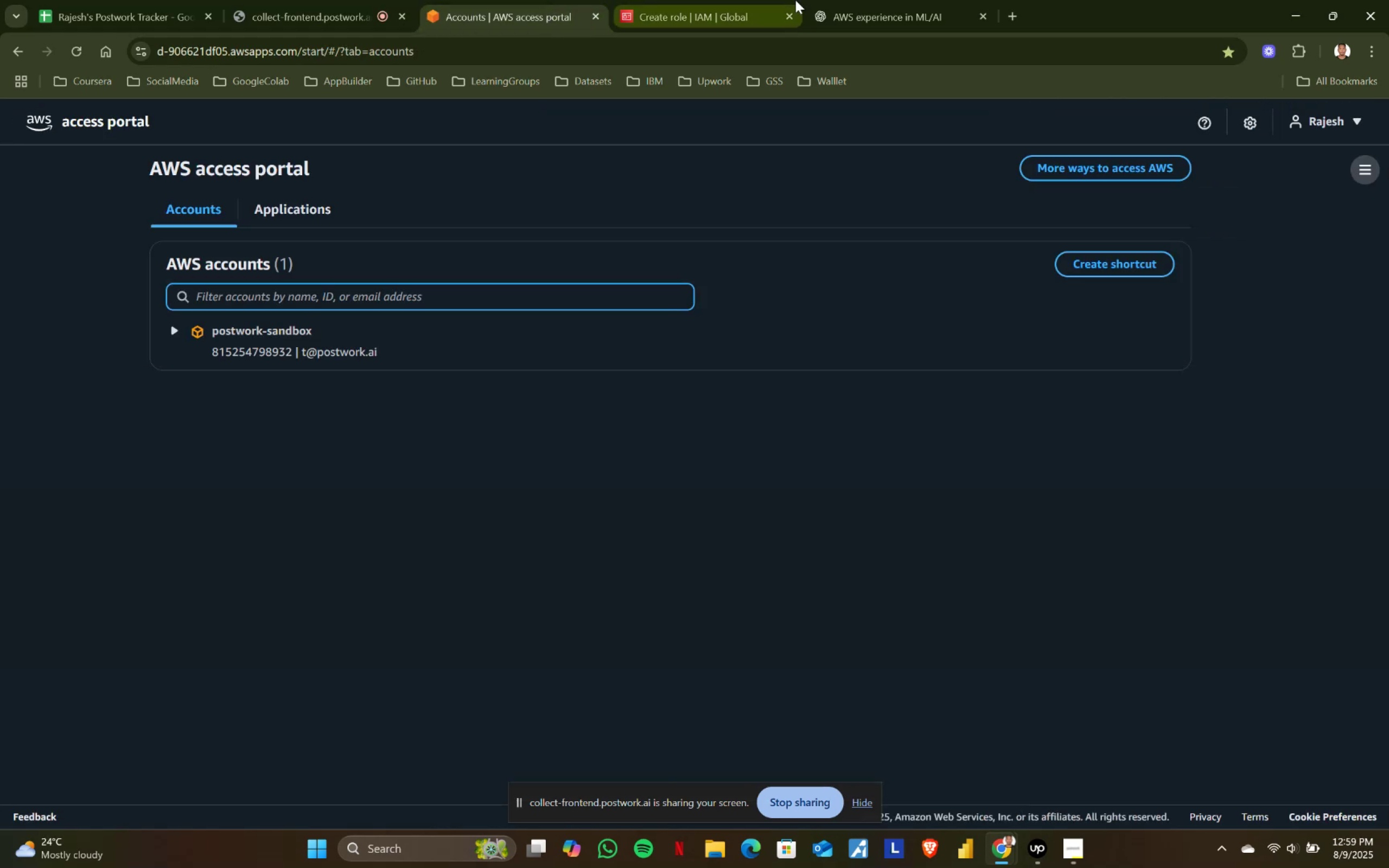 
left_click([865, 0])
 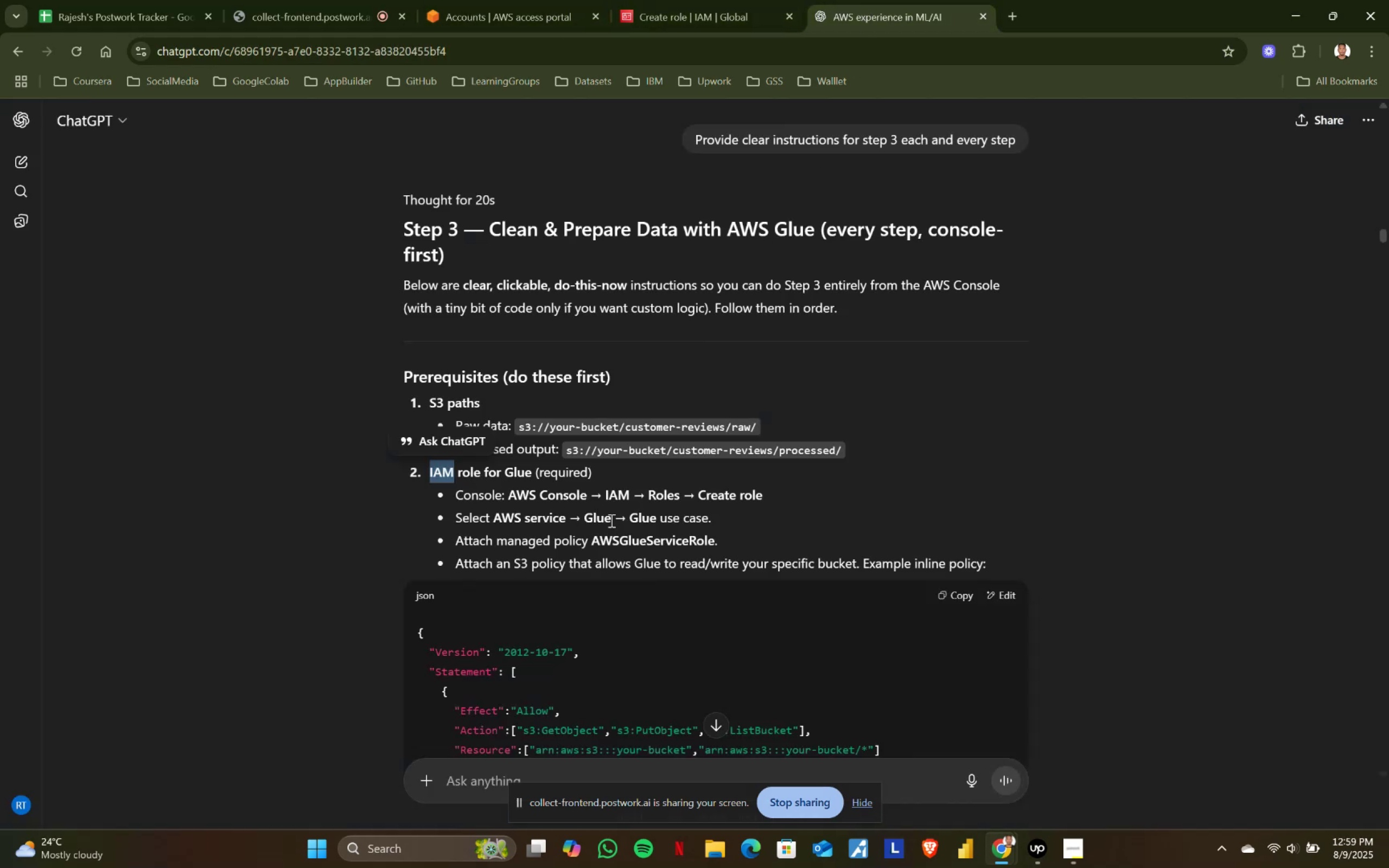 
left_click_drag(start_coordinate=[498, 518], to_coordinate=[584, 518])
 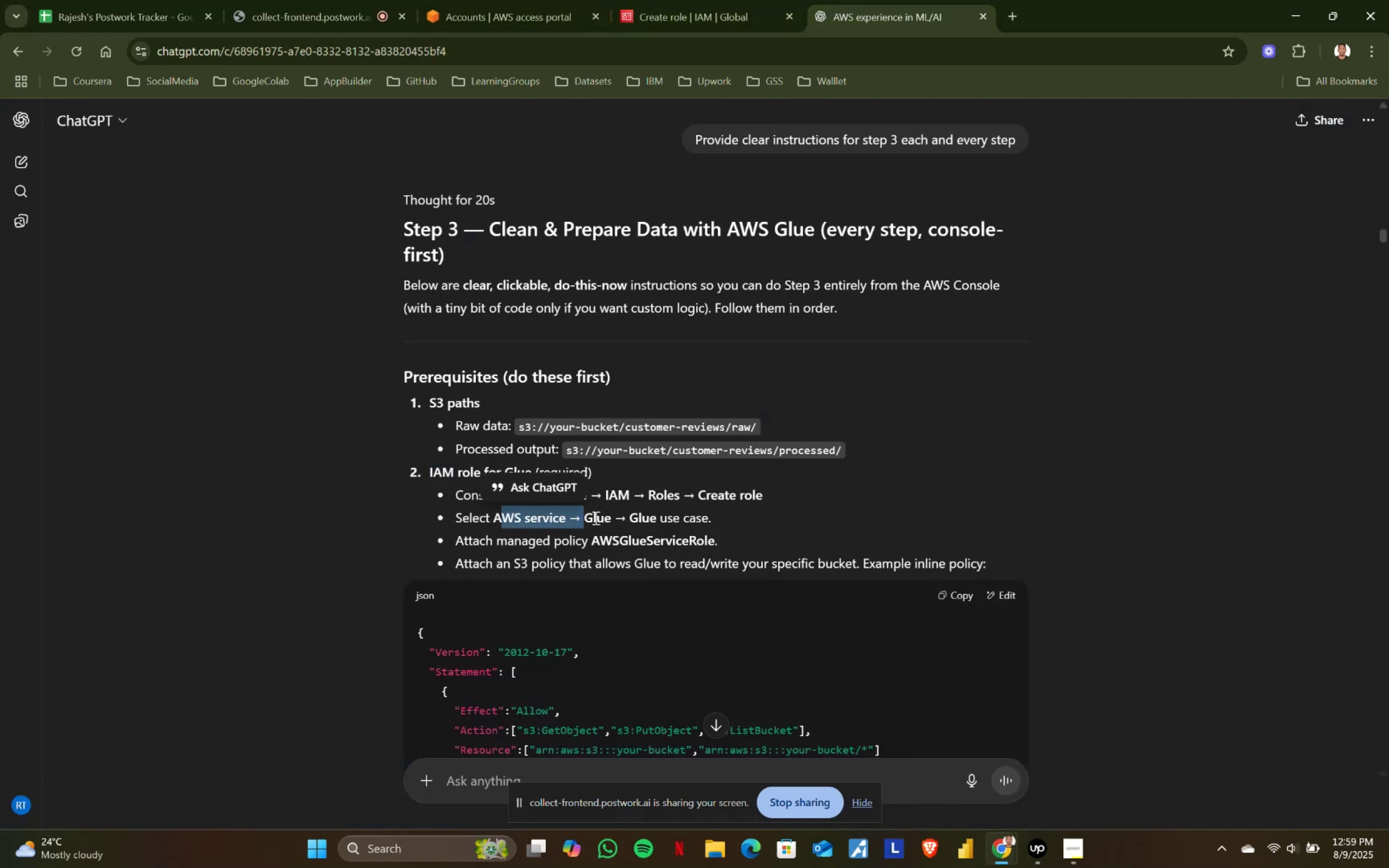 
double_click([595, 518])
 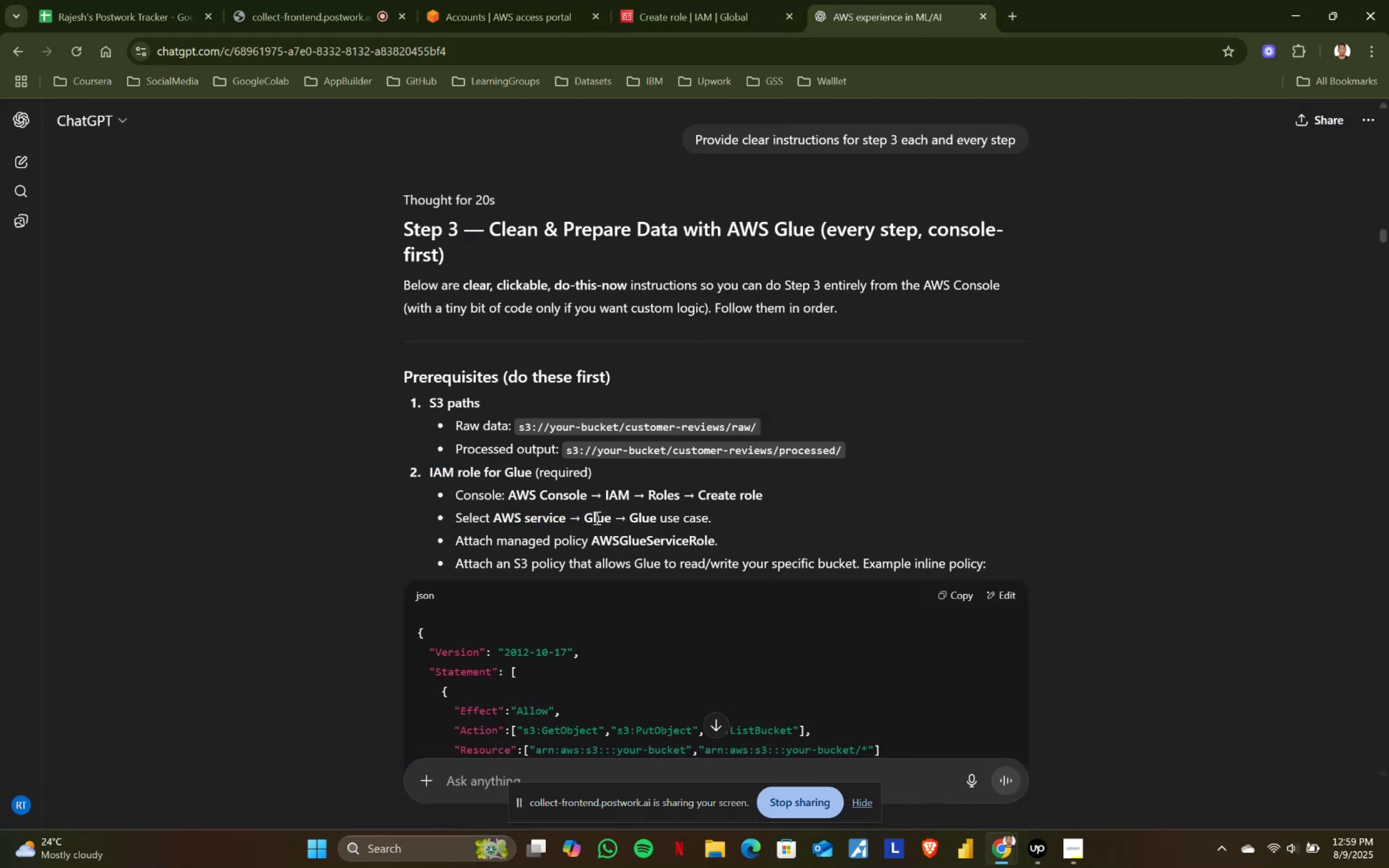 
left_click_drag(start_coordinate=[633, 518], to_coordinate=[723, 520])
 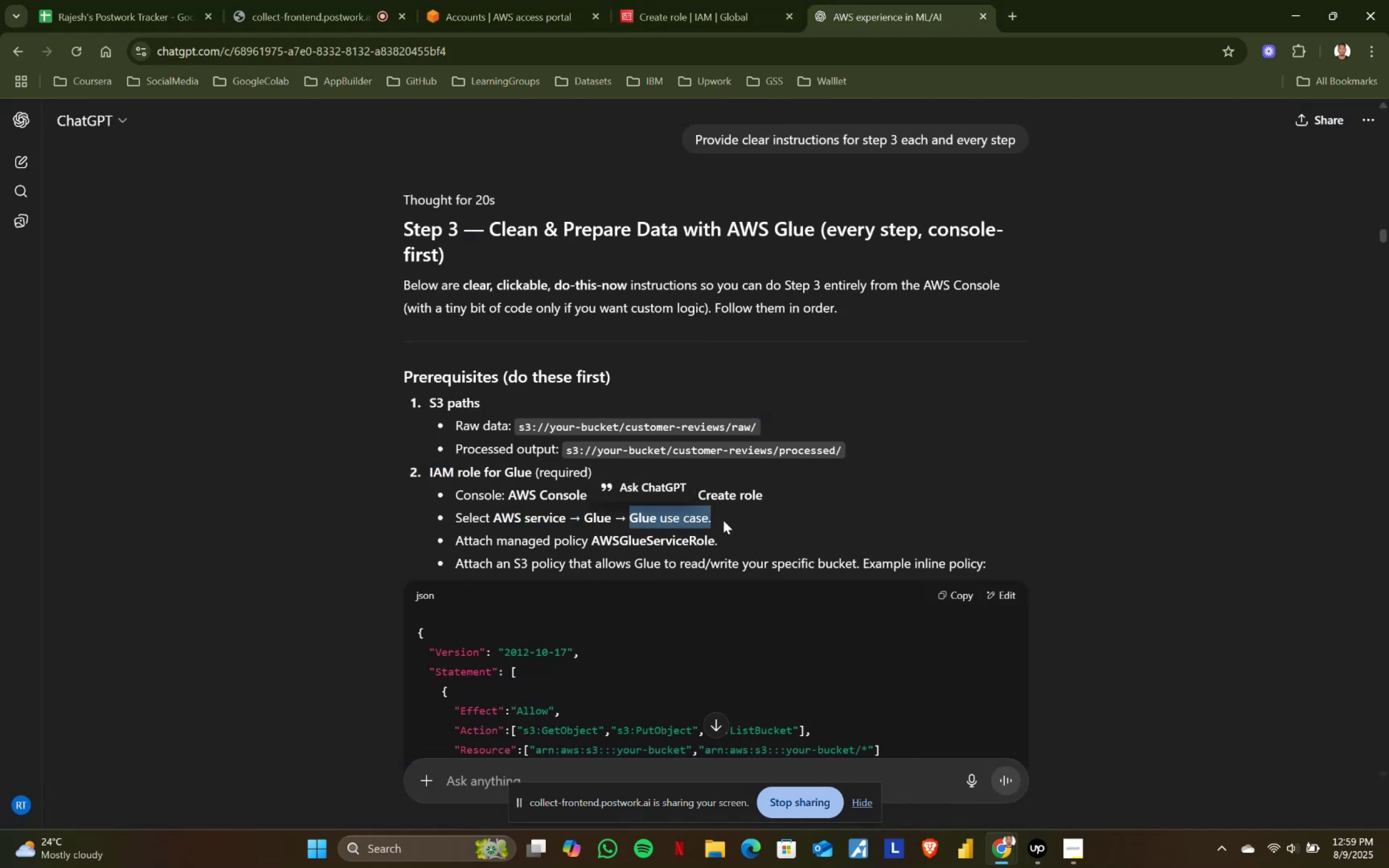 
double_click([723, 520])
 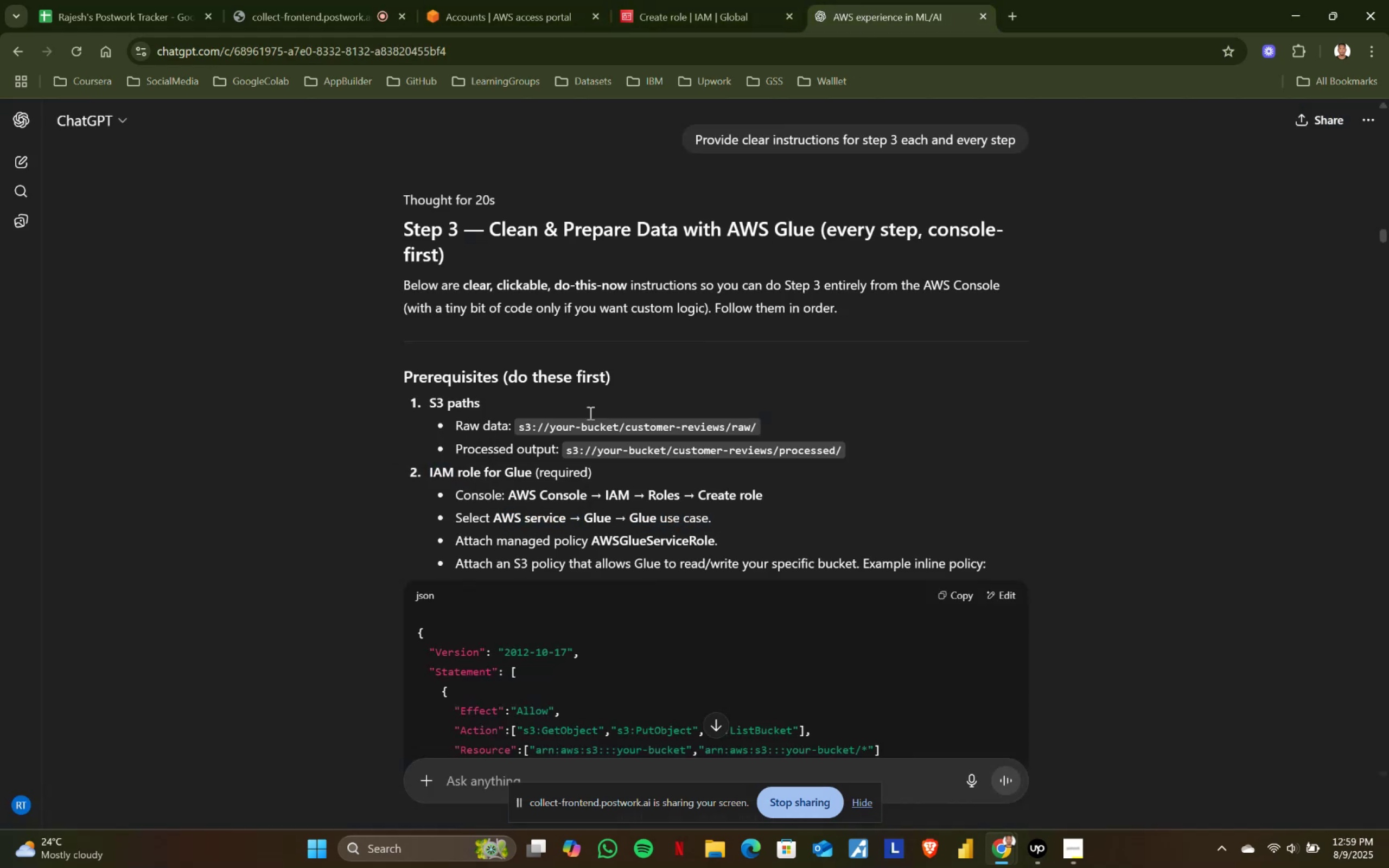 
left_click([727, 0])
 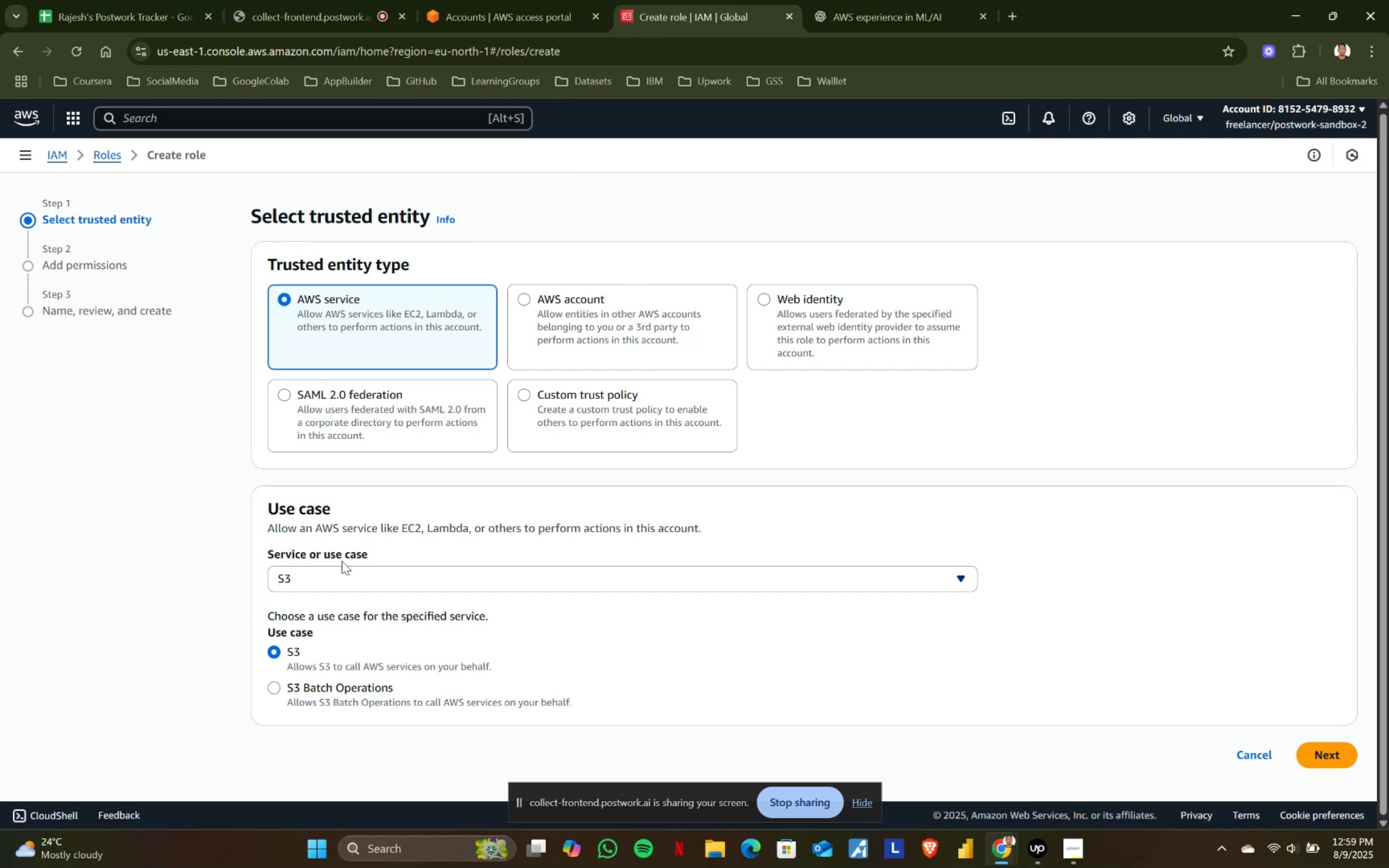 
double_click([884, 0])
 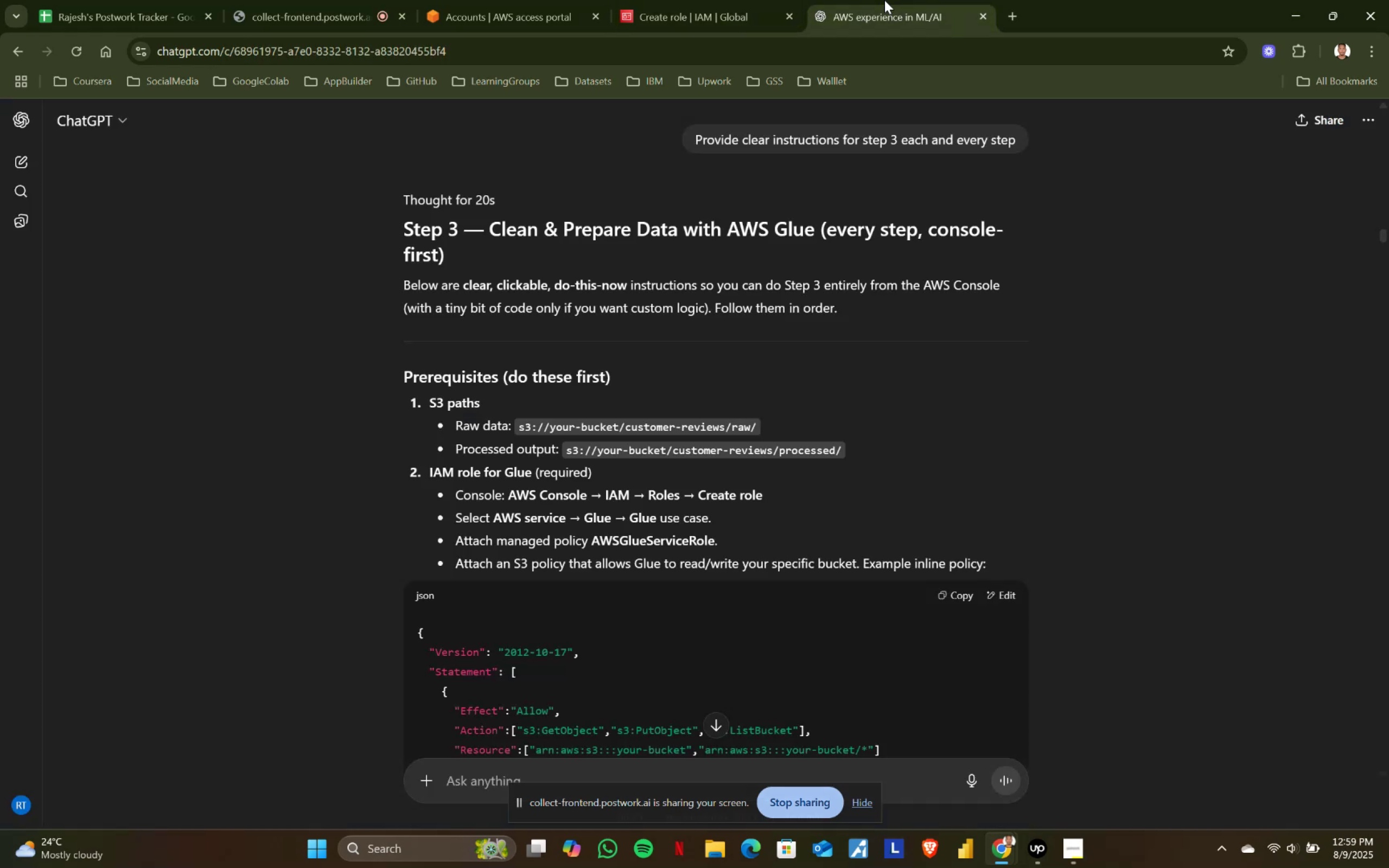 
left_click([713, 0])
 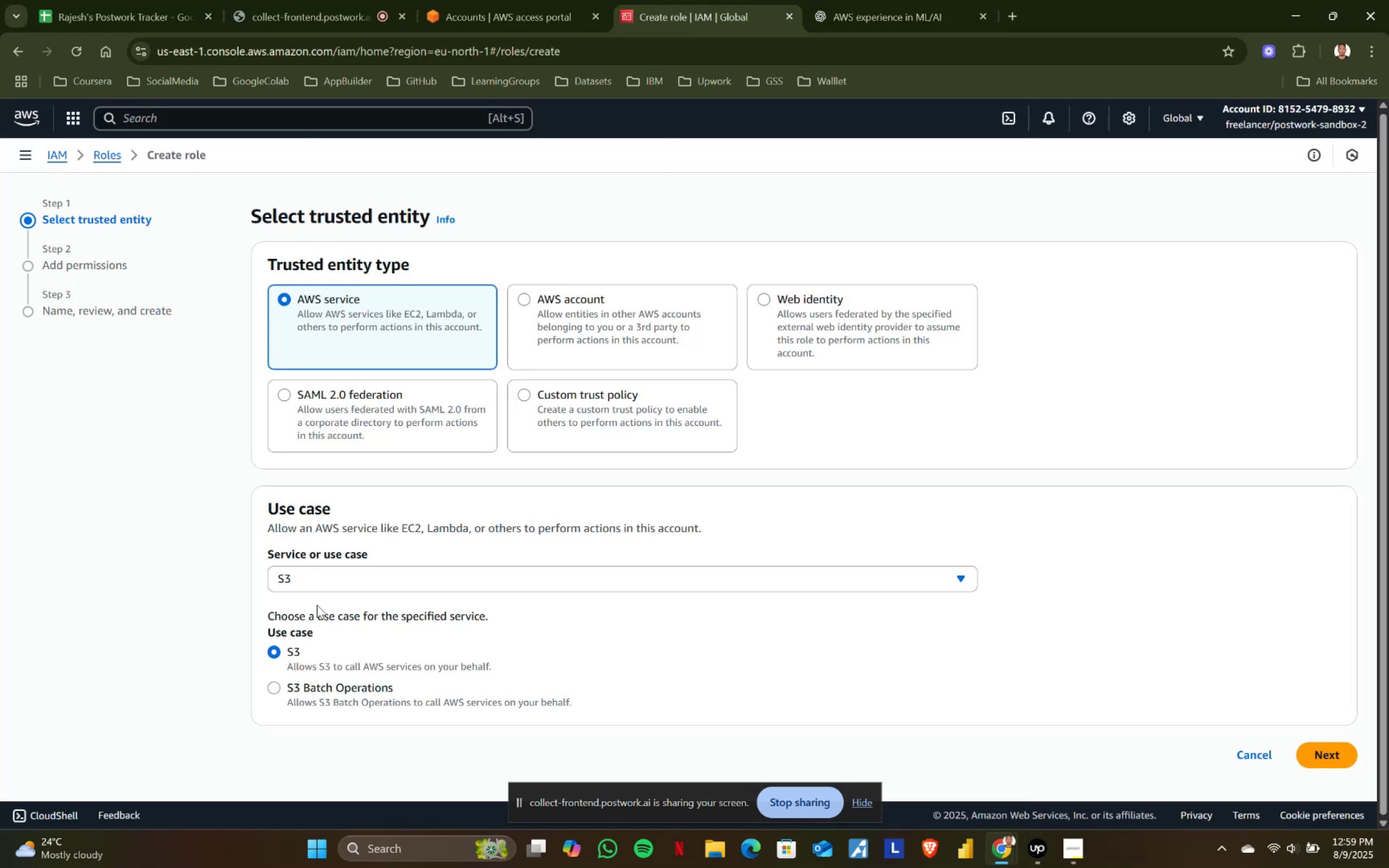 
left_click([336, 584])
 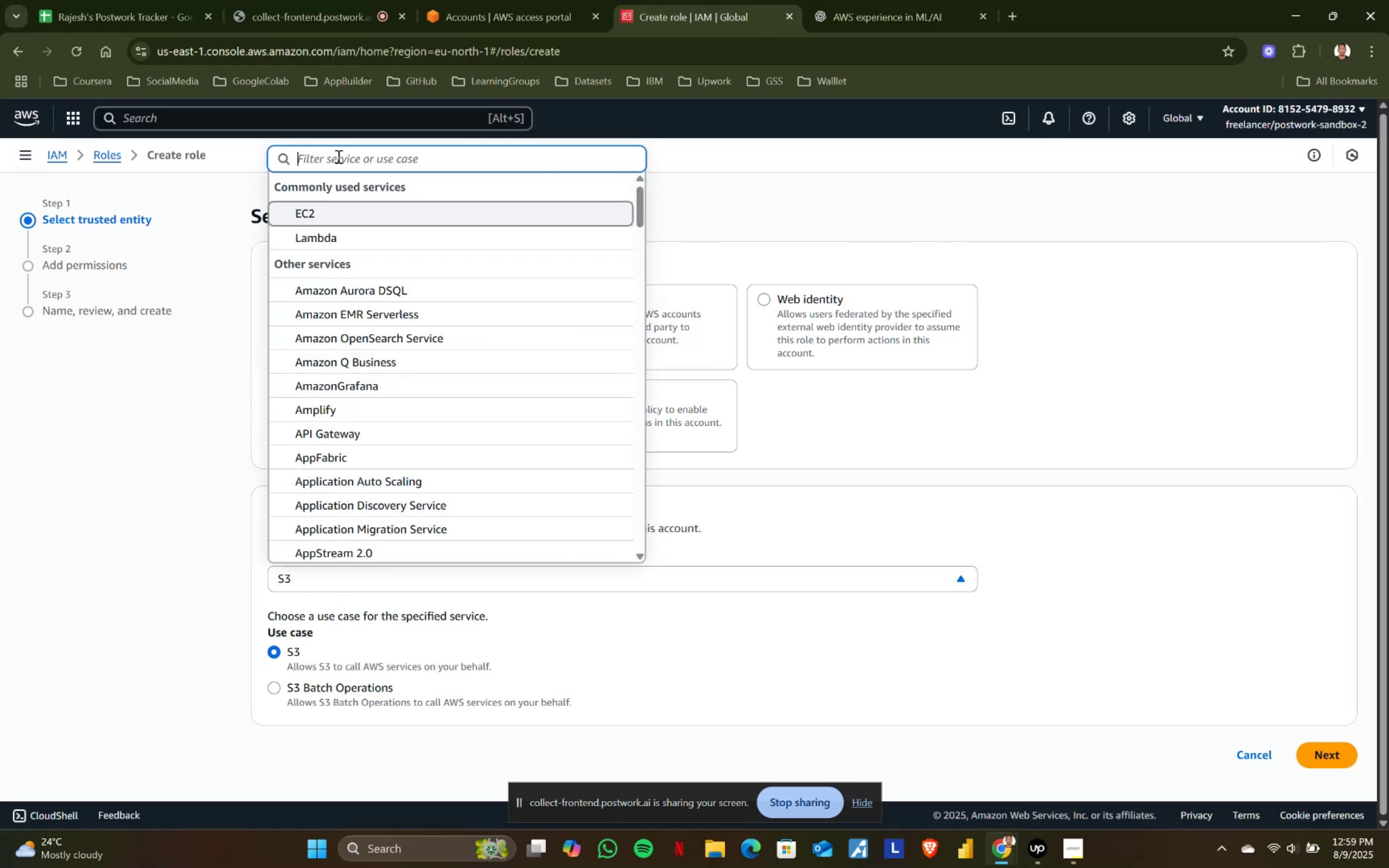 
type(glue)
 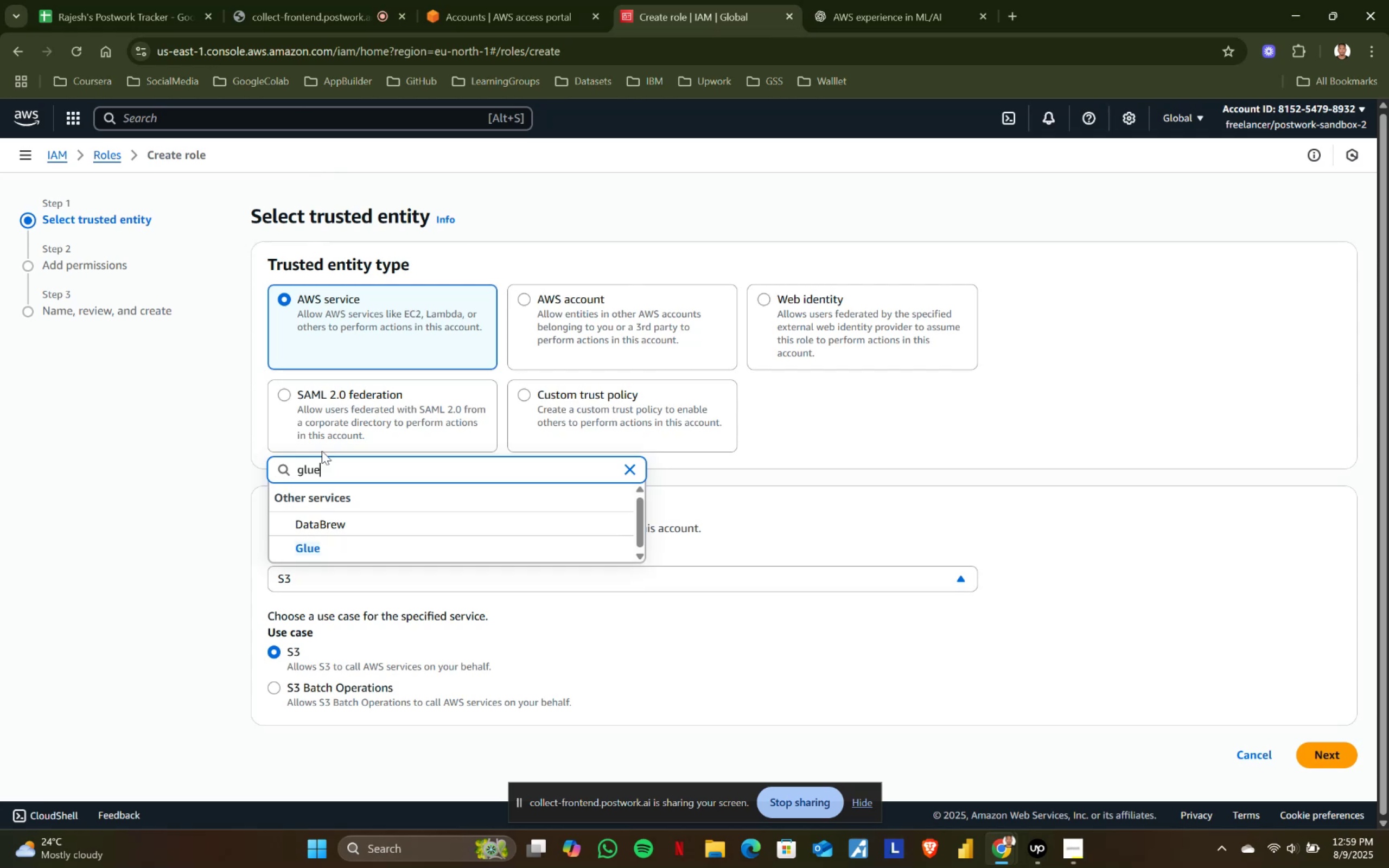 
left_click([310, 552])
 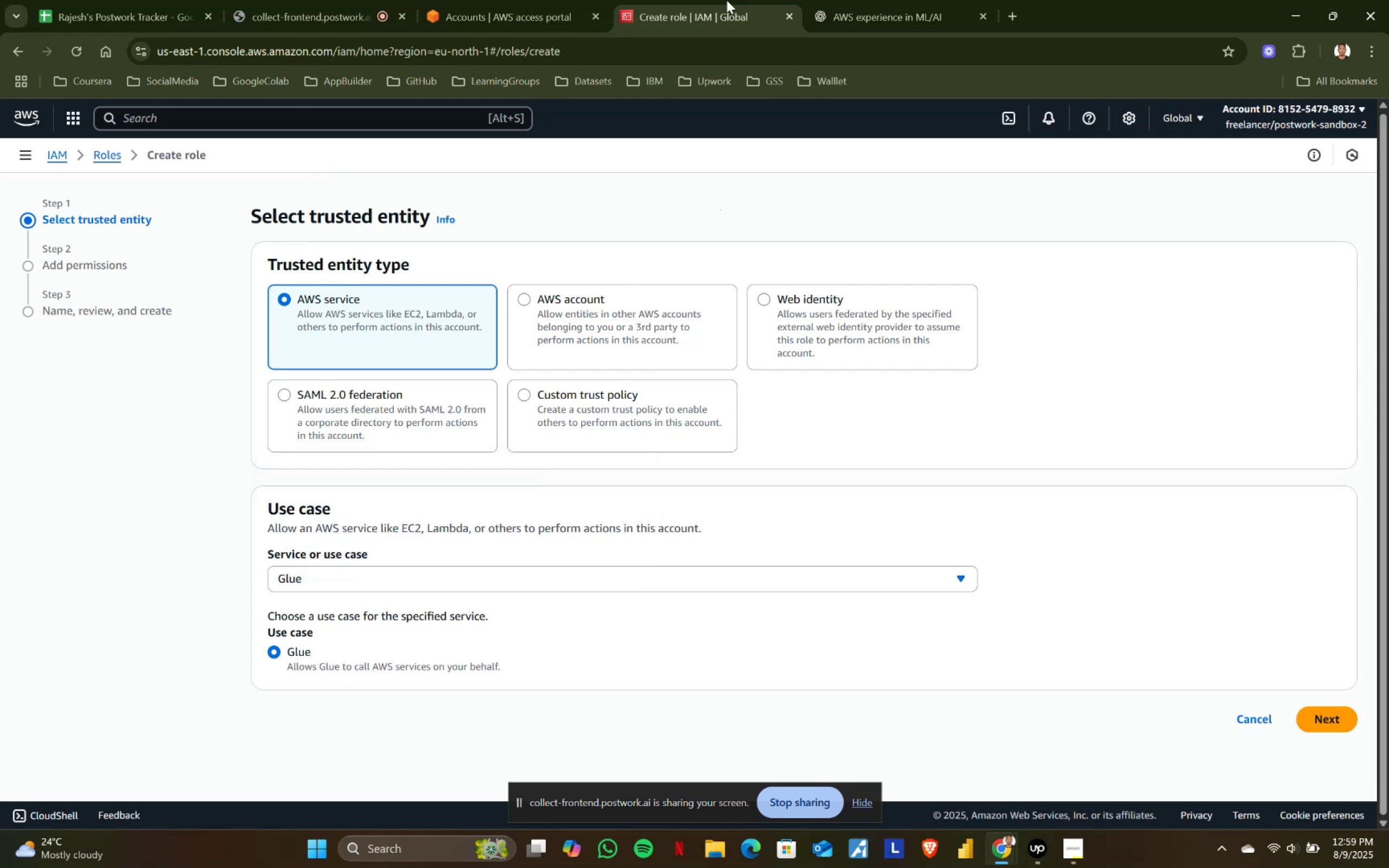 
double_click([845, 0])
 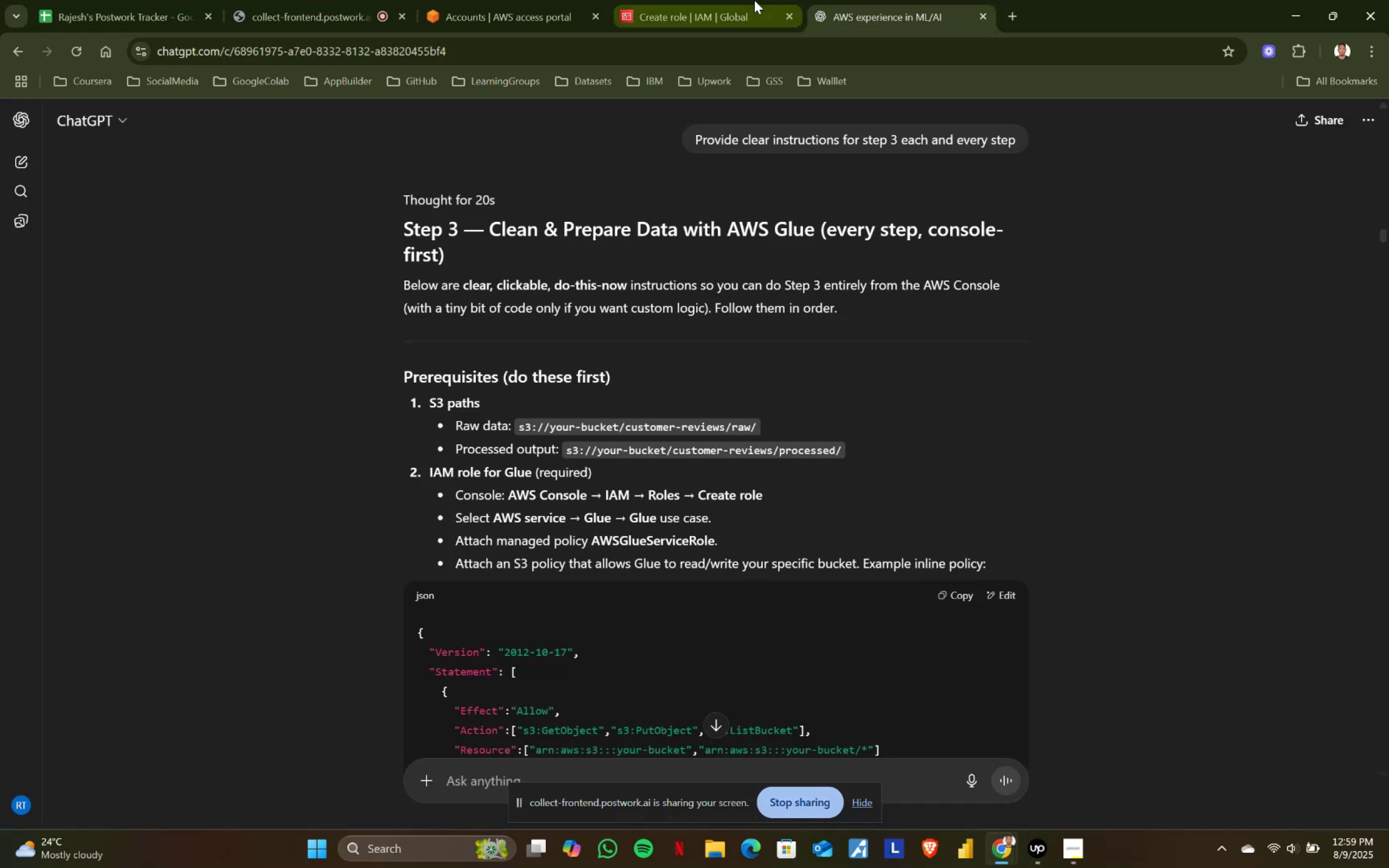 
left_click([754, 0])
 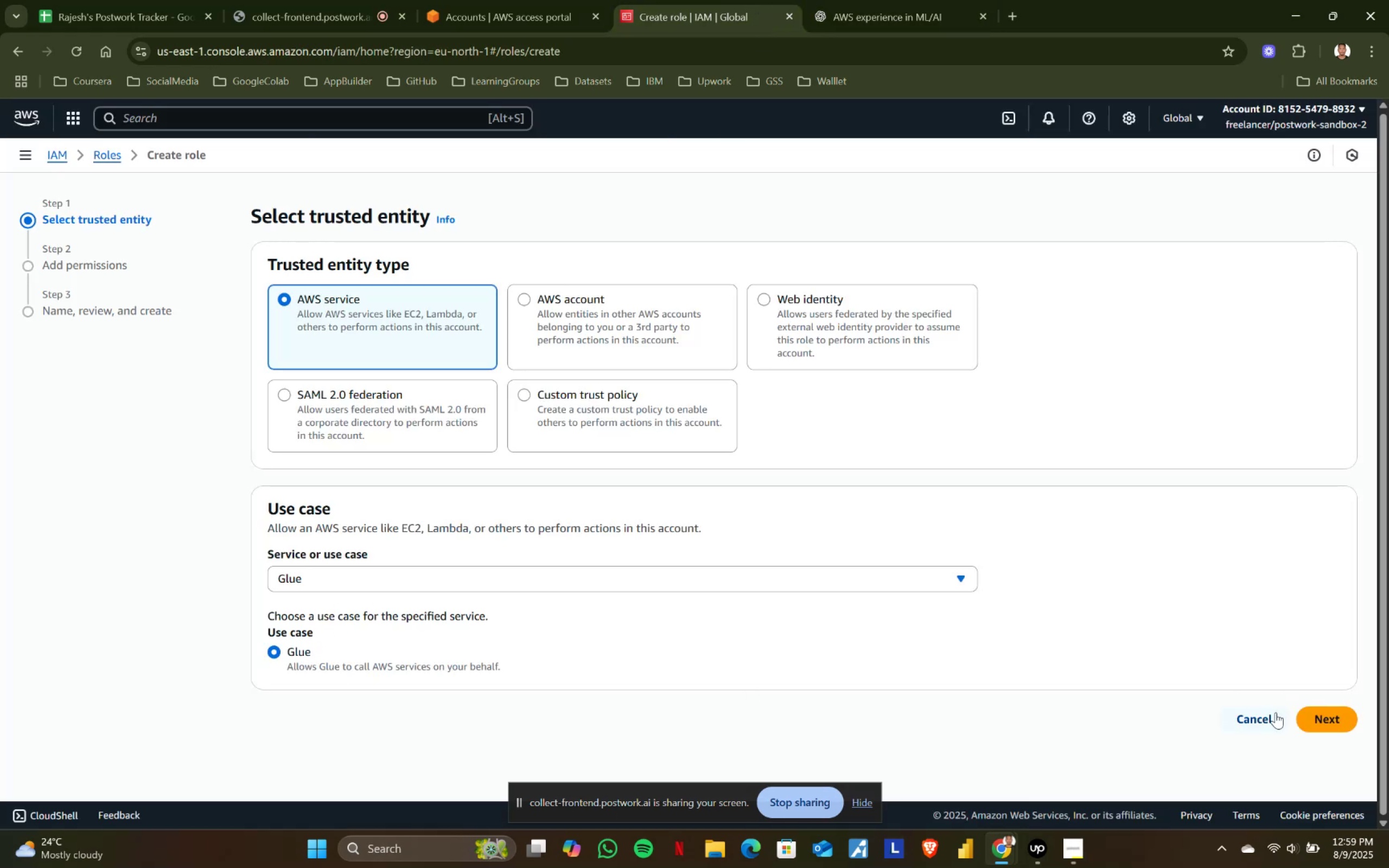 
left_click([1329, 724])
 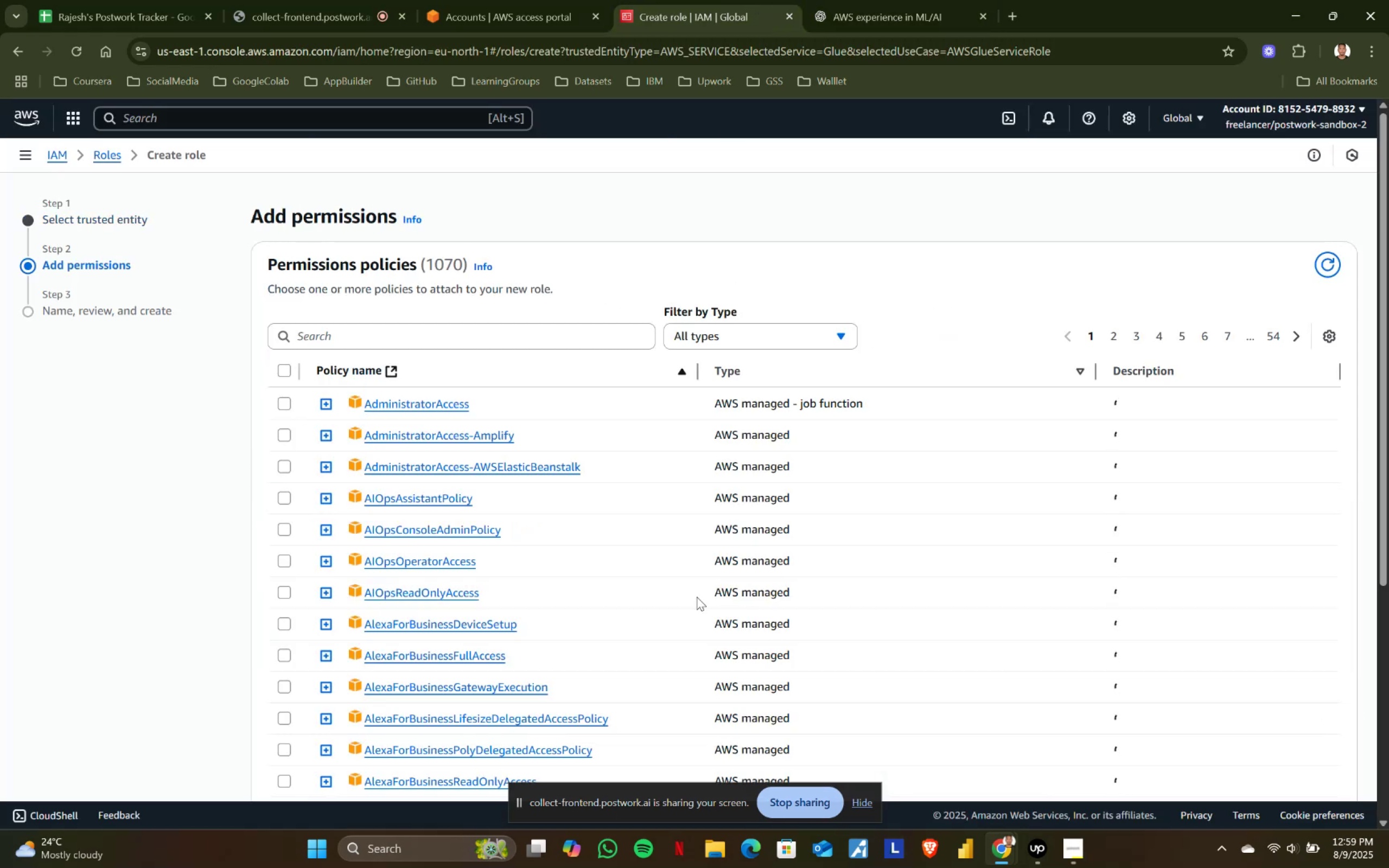 
scroll: coordinate [574, 403], scroll_direction: none, amount: 0.0
 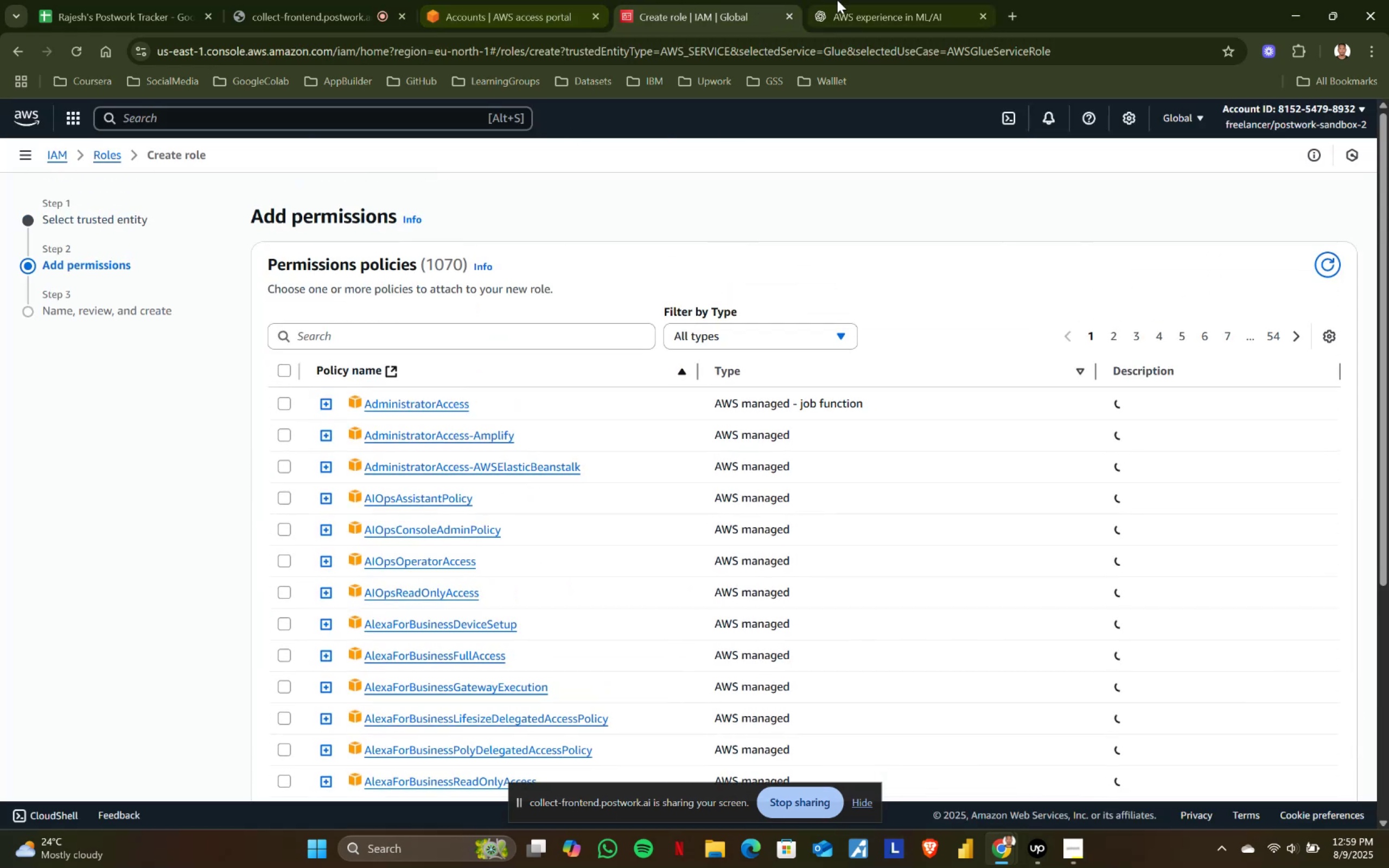 
left_click([869, 0])
 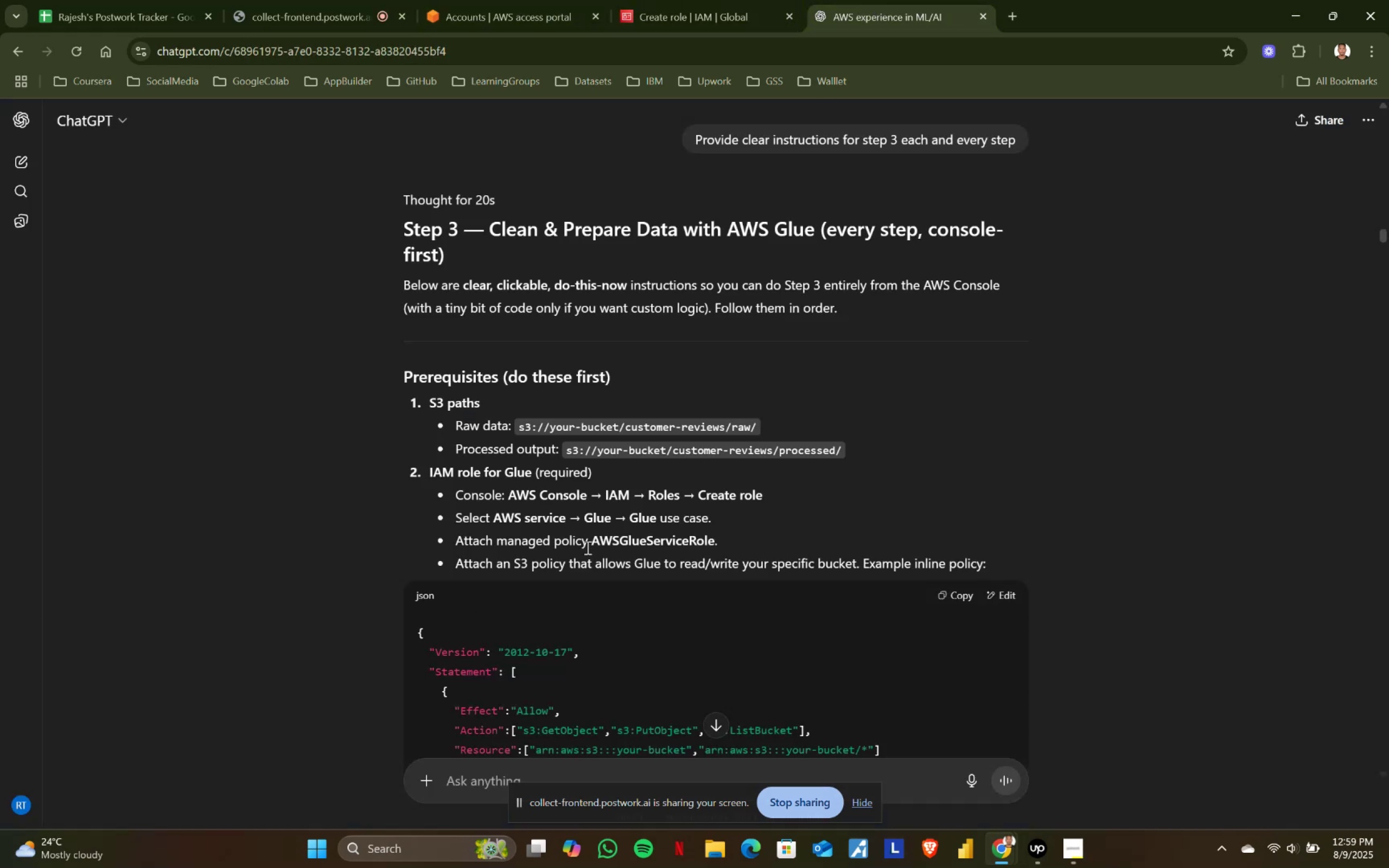 
left_click_drag(start_coordinate=[594, 538], to_coordinate=[713, 543])
 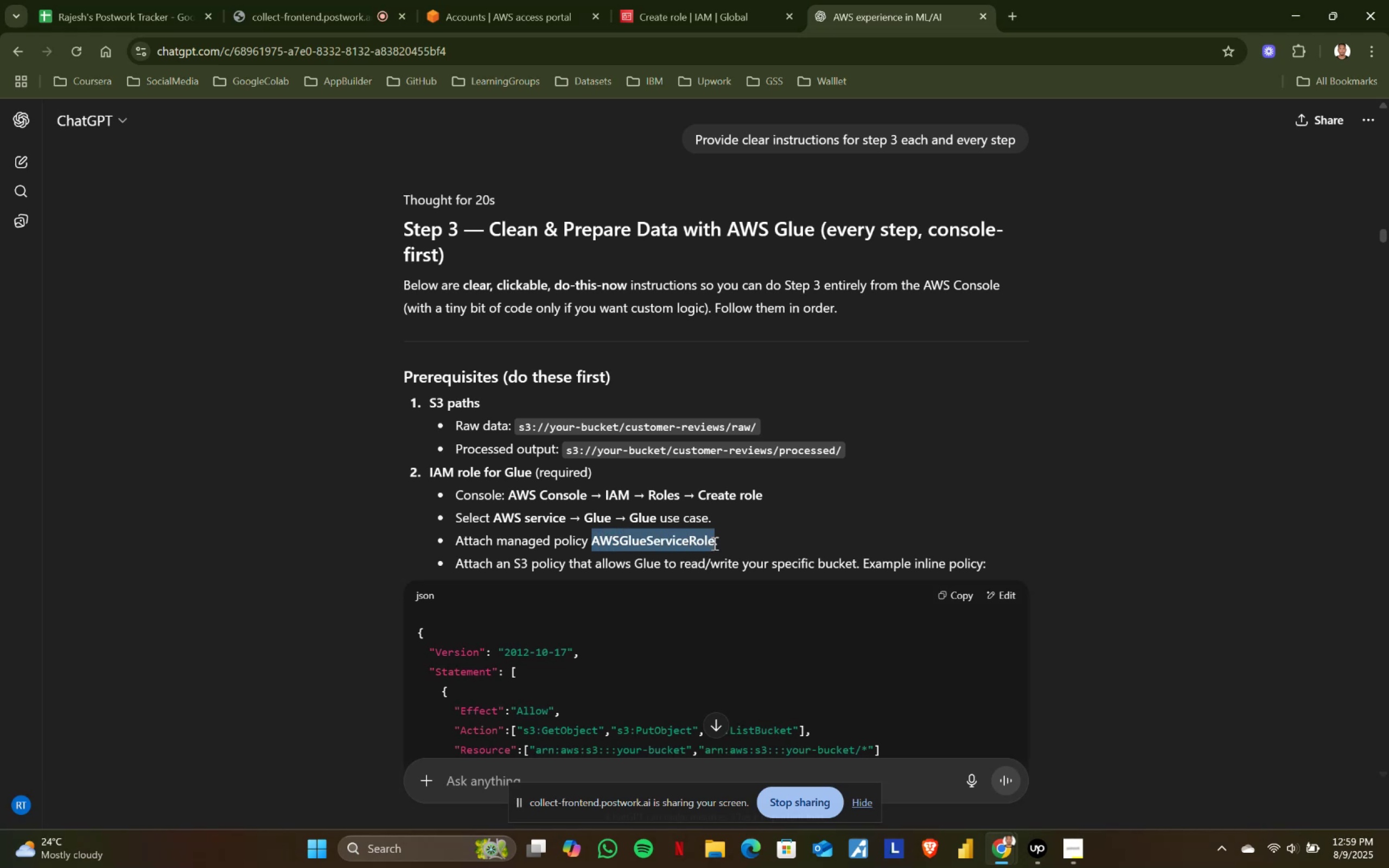 
key(Control+ControlLeft)
 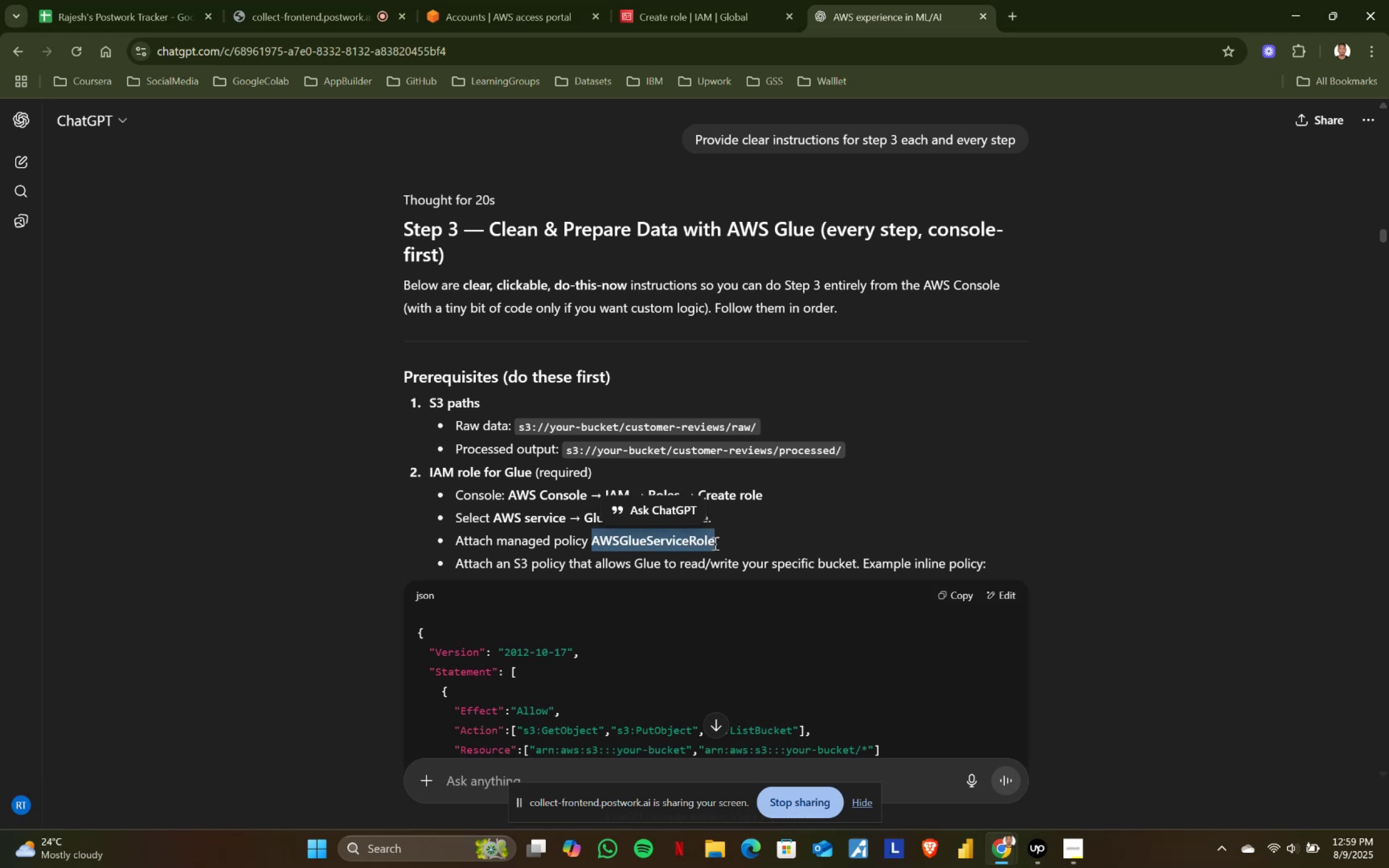 
key(Control+C)
 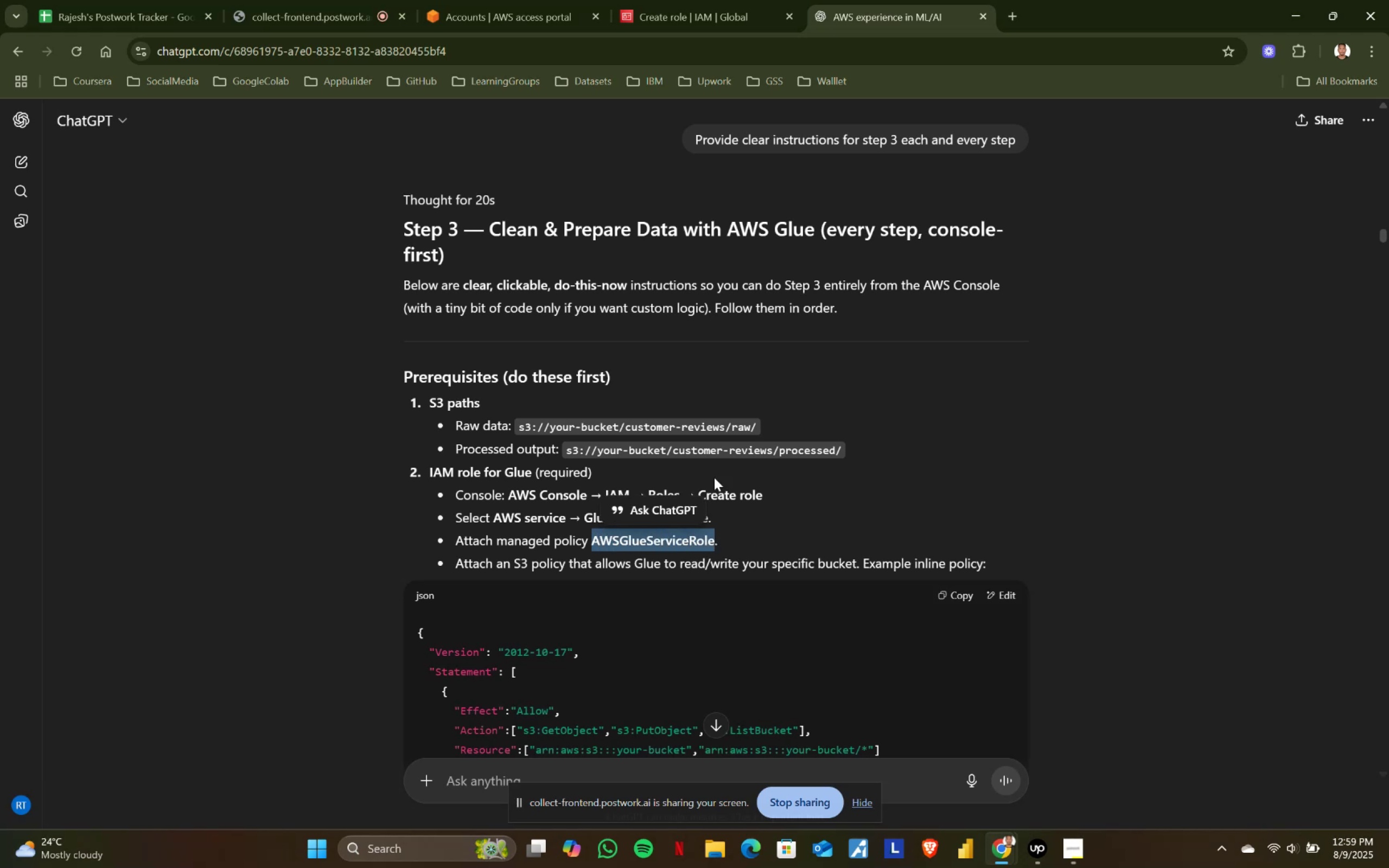 
key(Control+ControlLeft)
 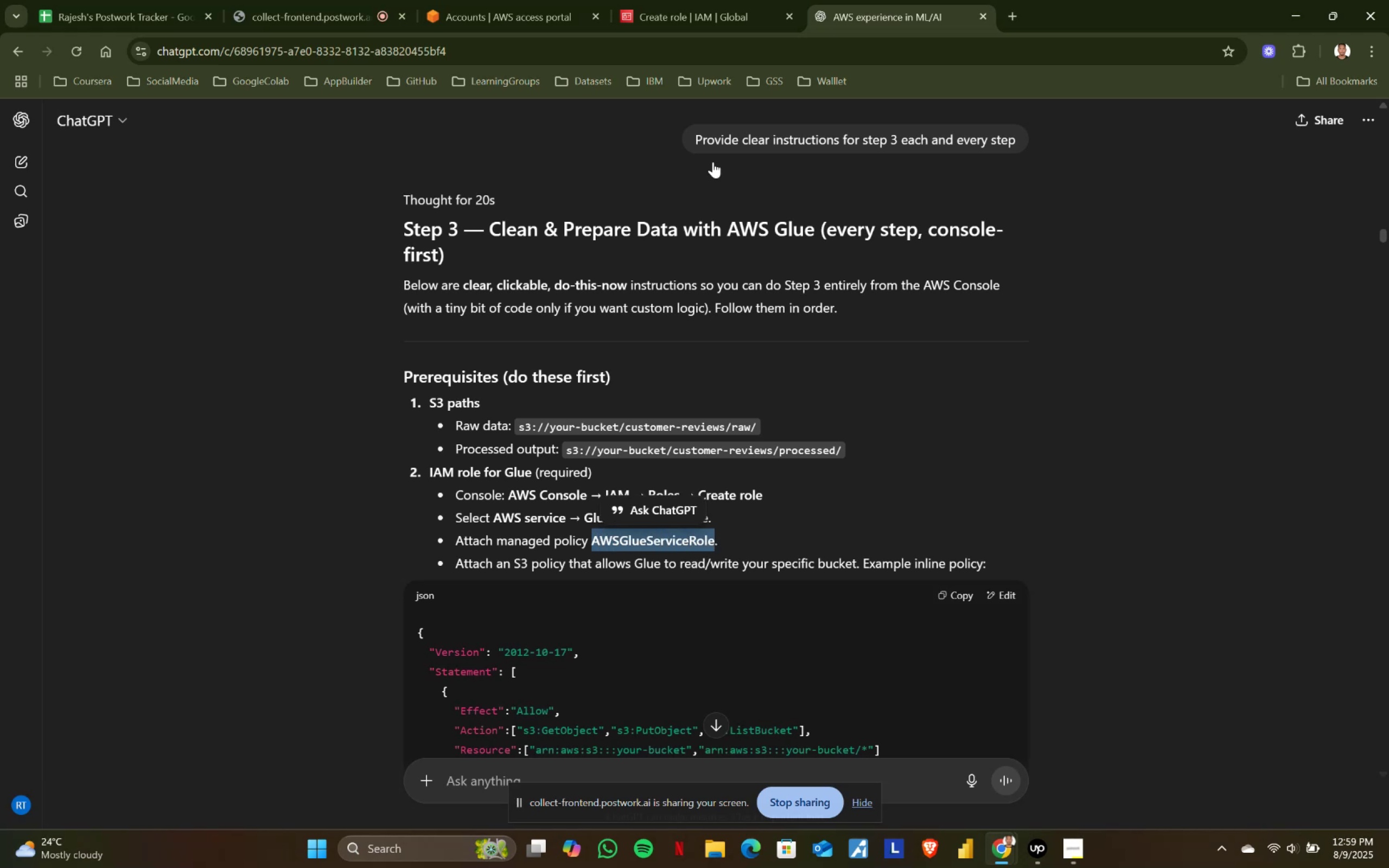 
key(Control+C)
 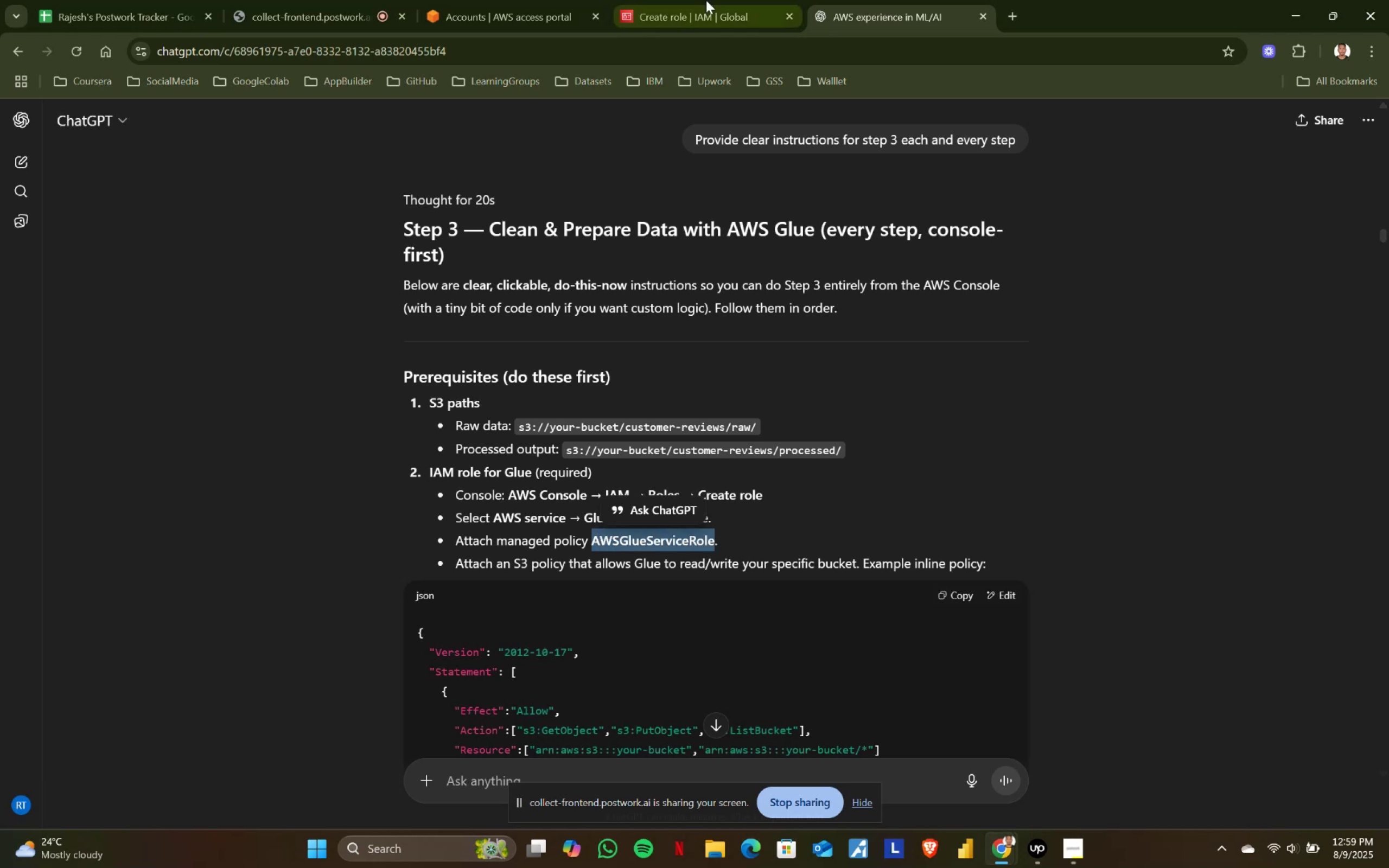 
left_click([706, 0])
 